 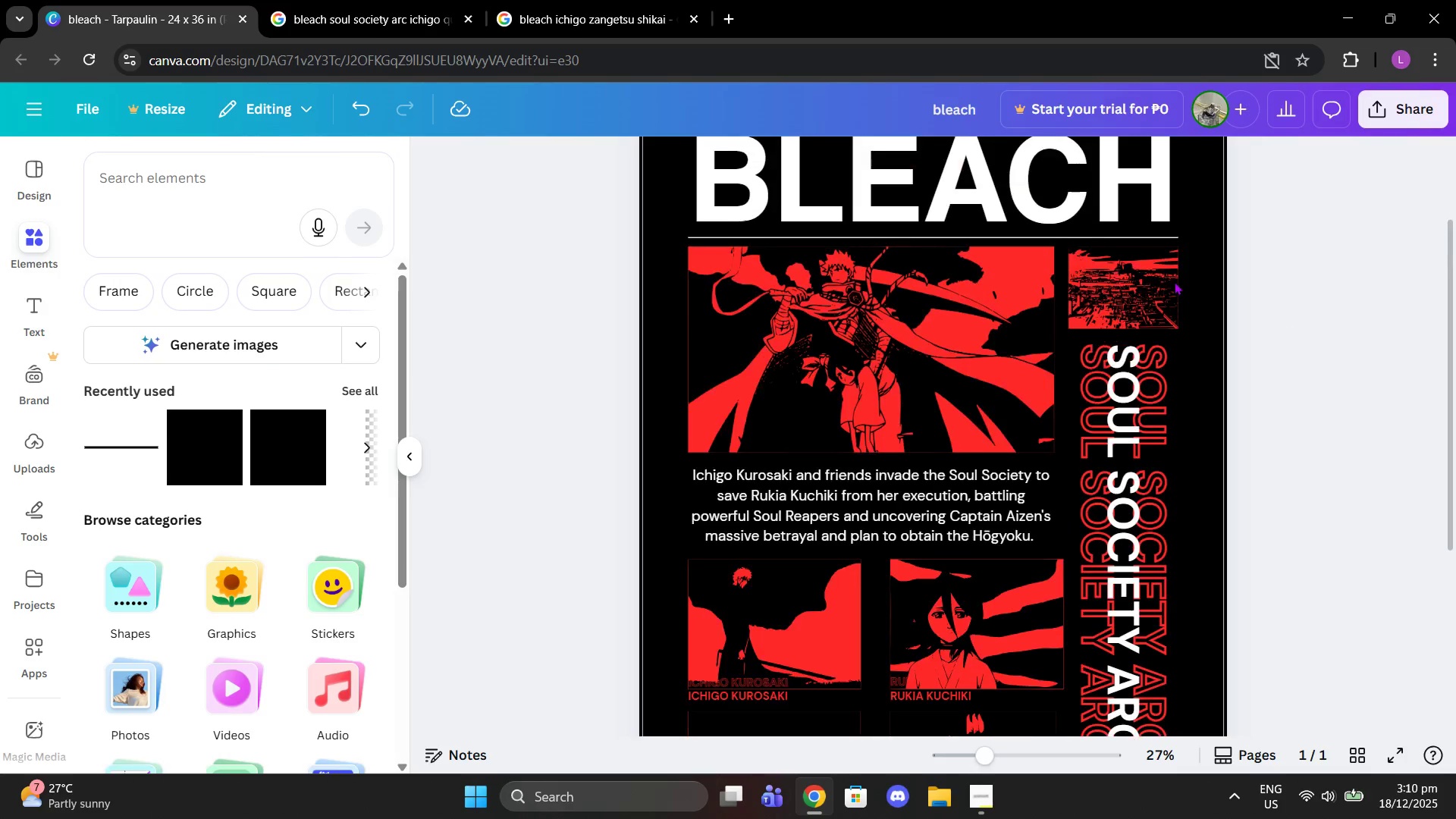 
left_click([940, 251])
 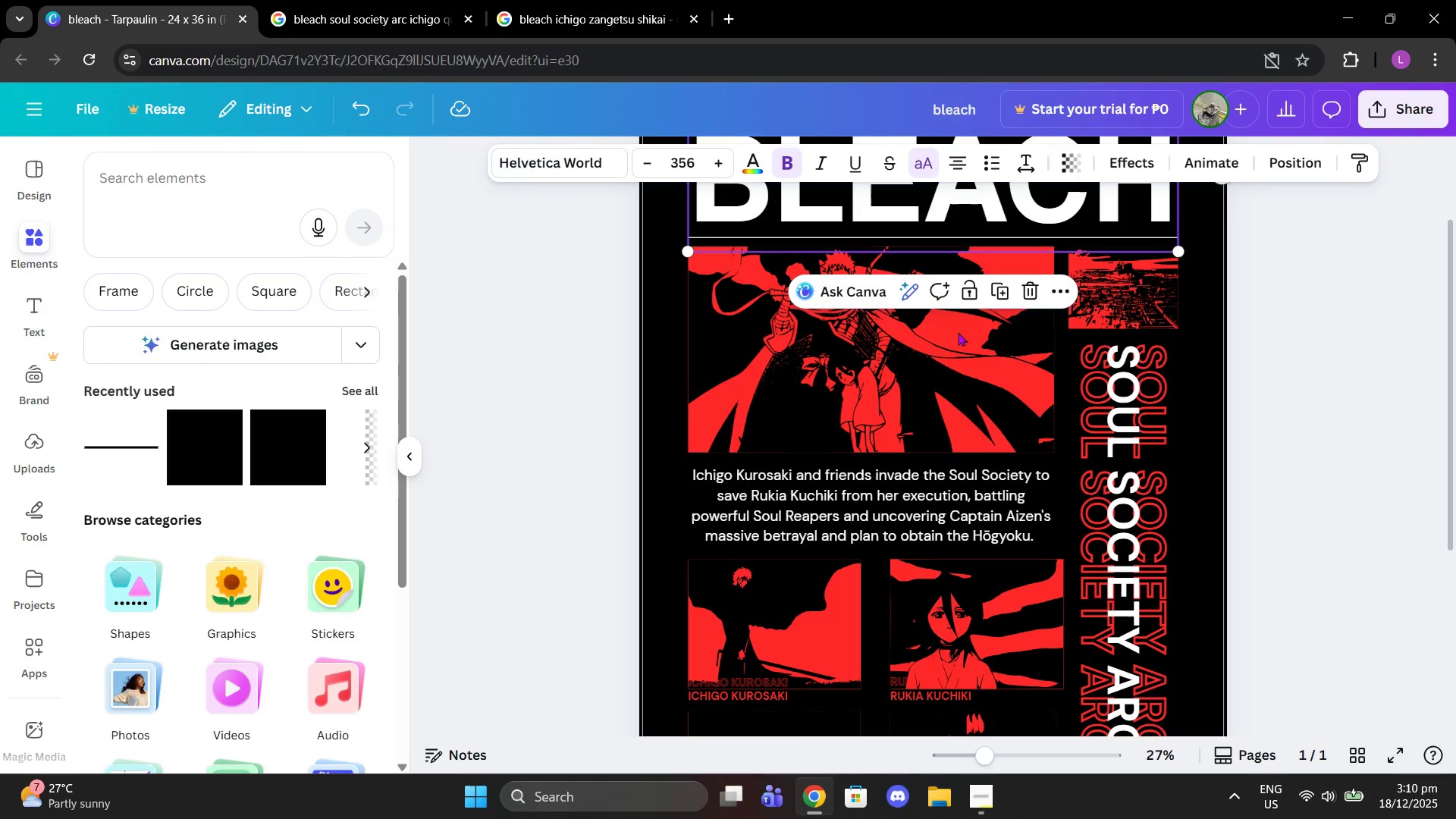 
left_click([959, 350])
 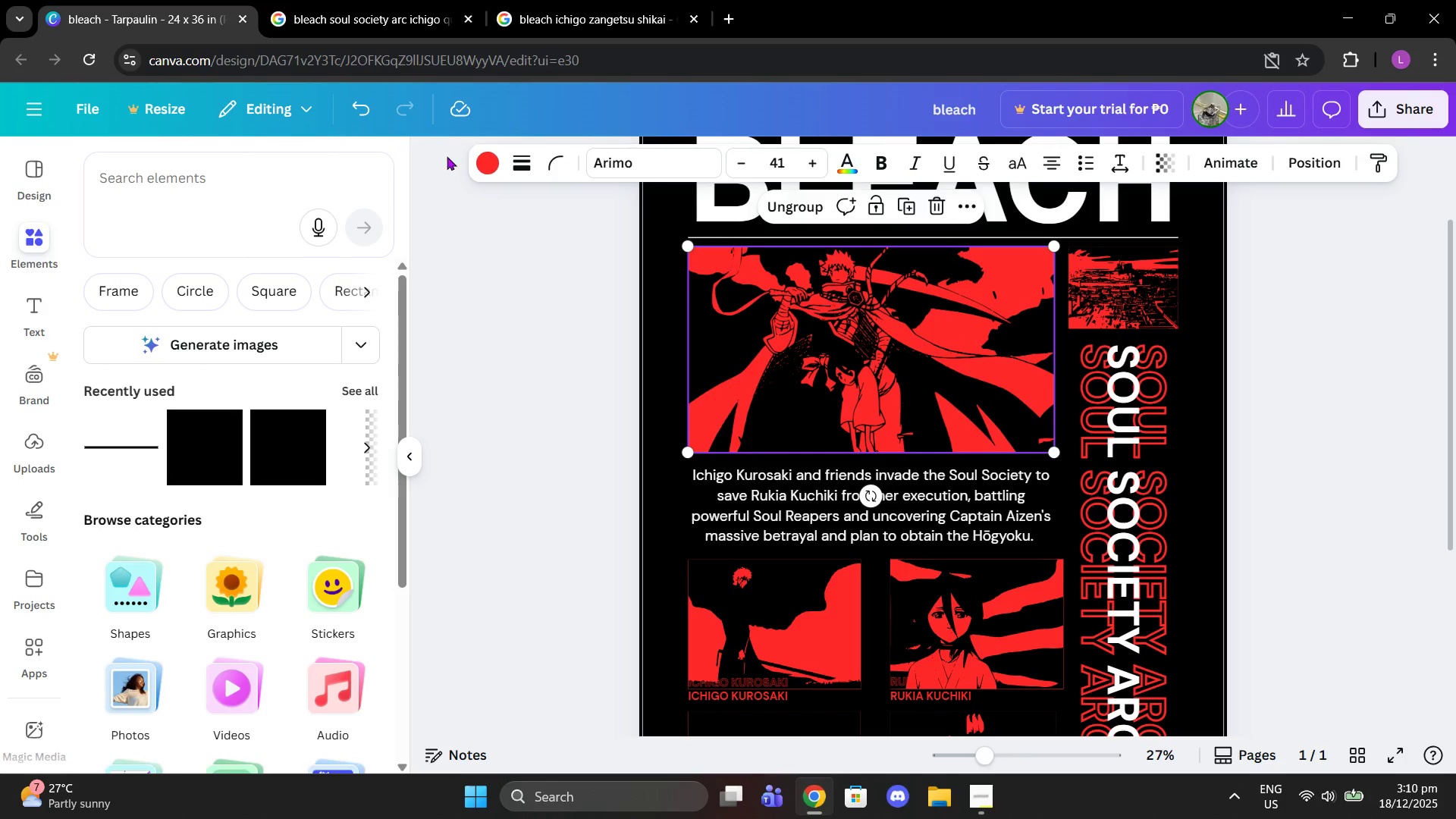 
left_click([483, 158])
 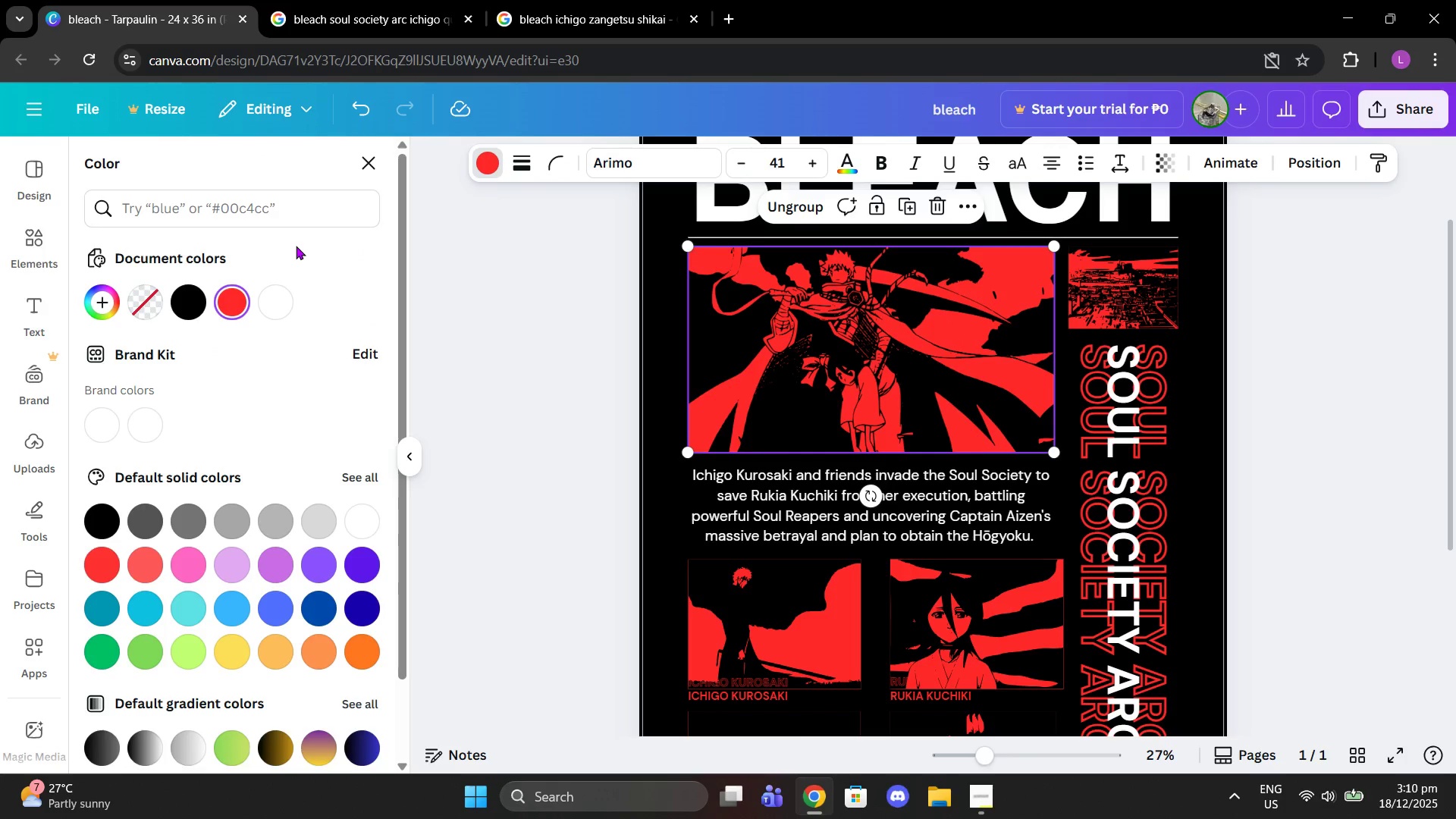 
left_click([275, 217])
 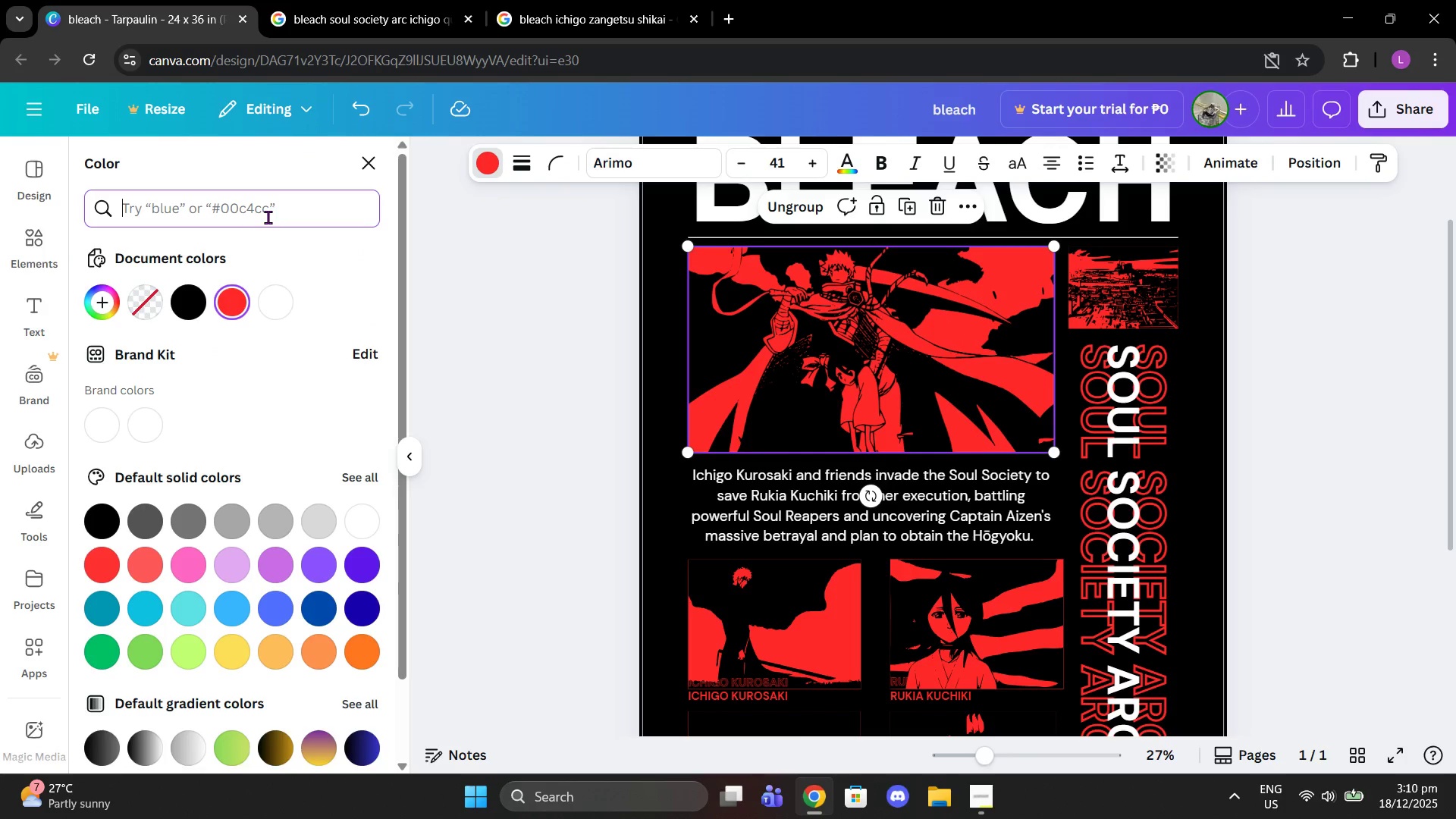 
type(orange)
 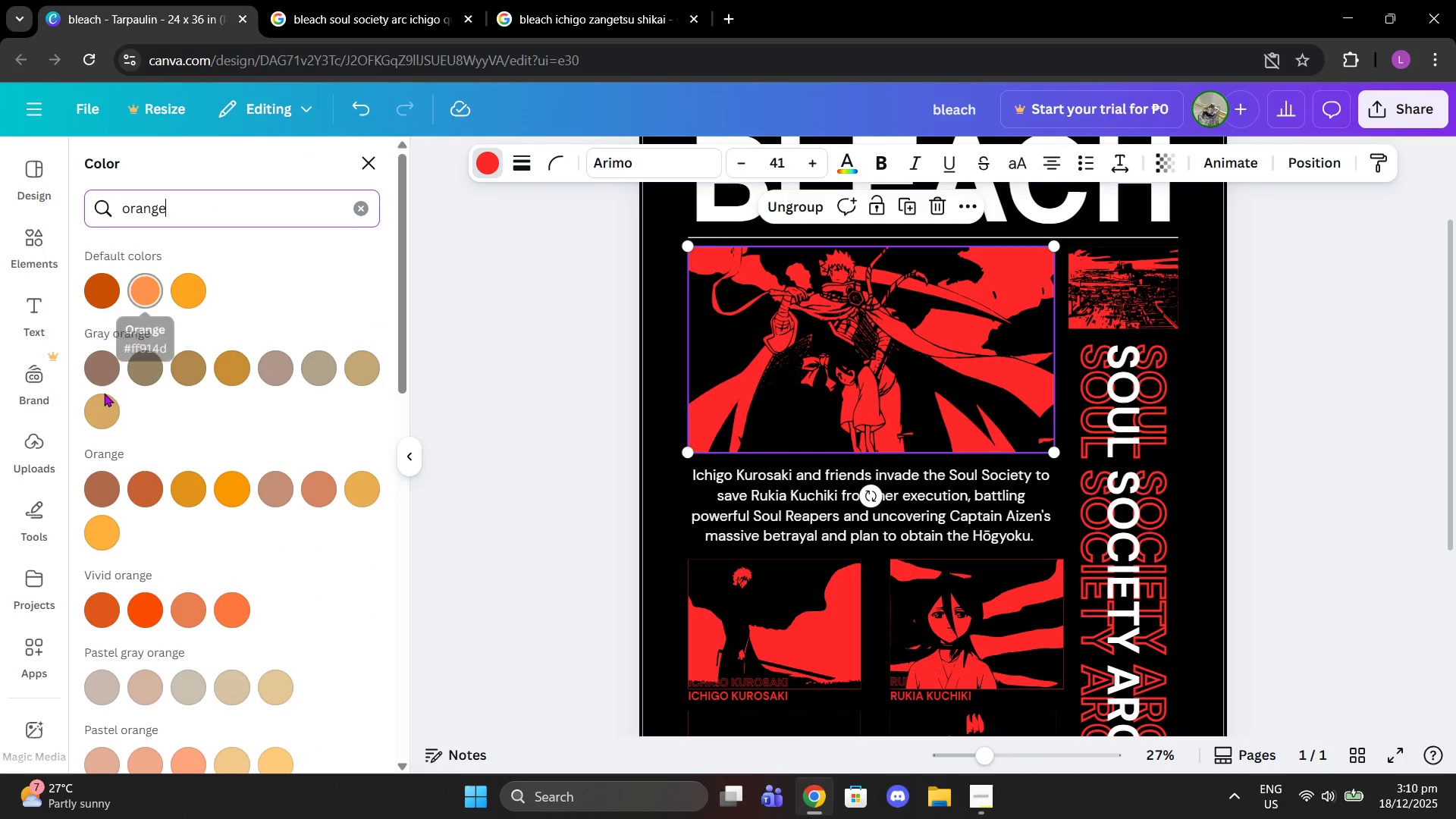 
left_click([152, 599])
 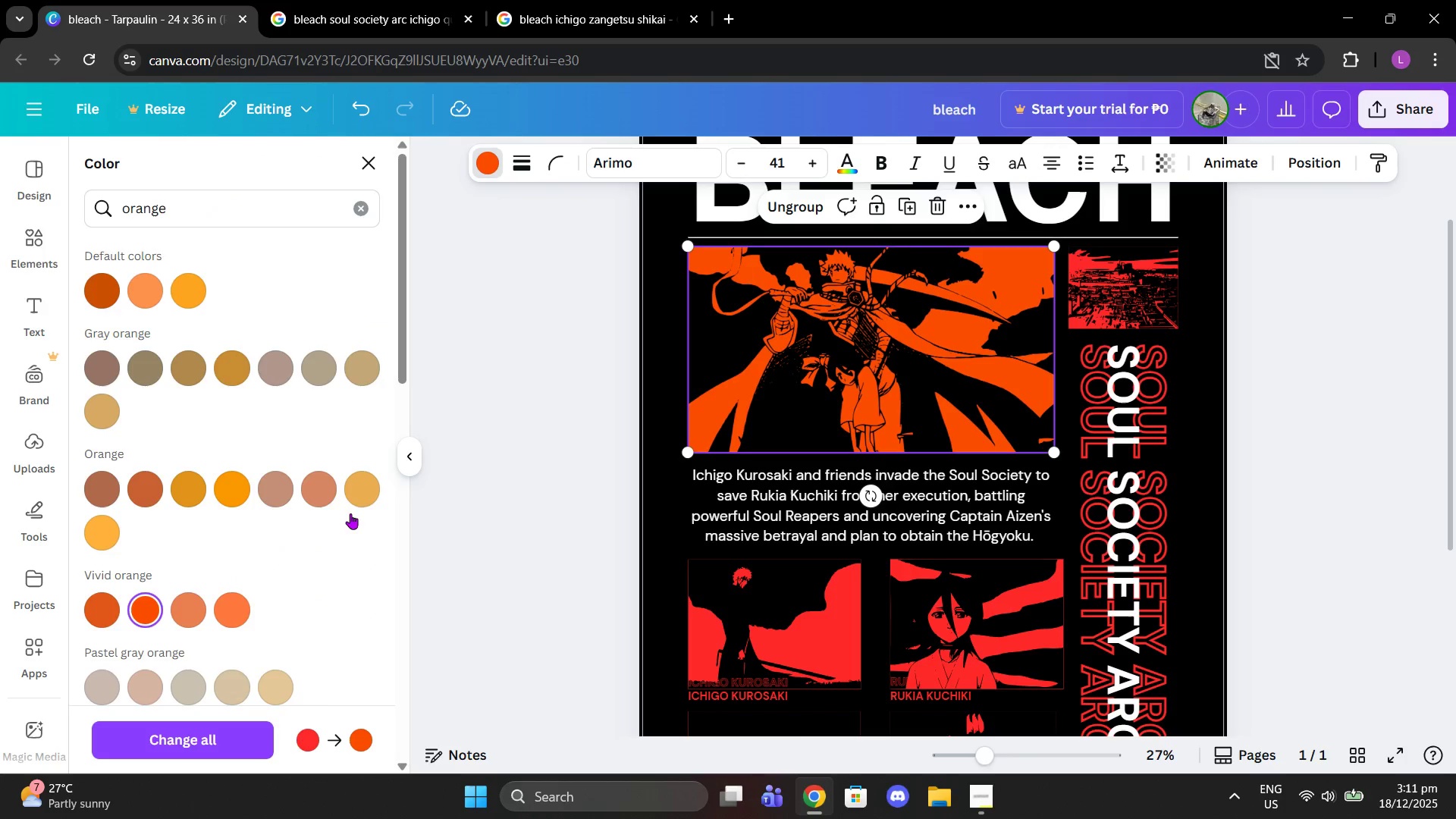 
left_click([228, 736])
 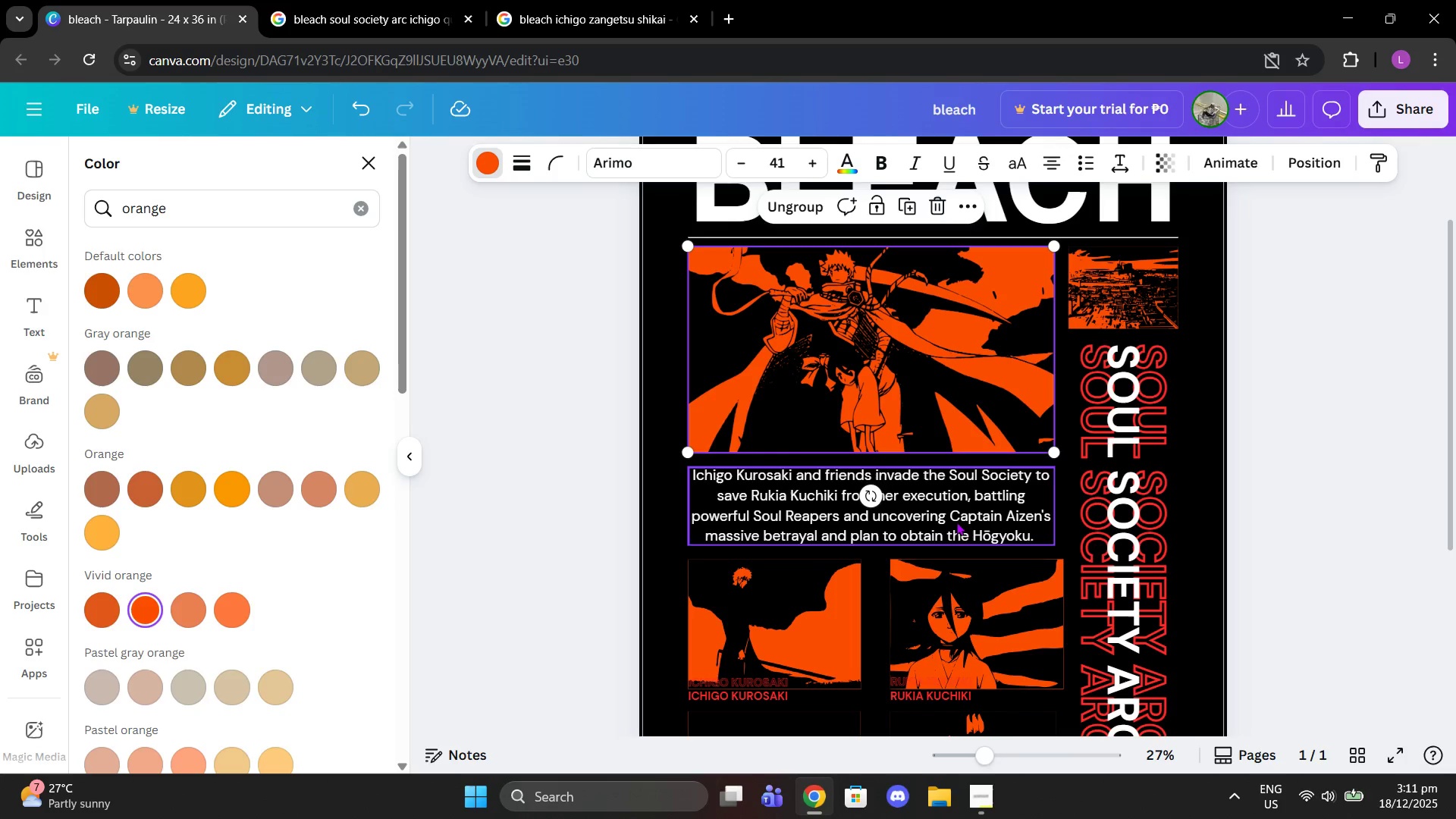 
scroll: coordinate [1213, 479], scroll_direction: down, amount: 3.0
 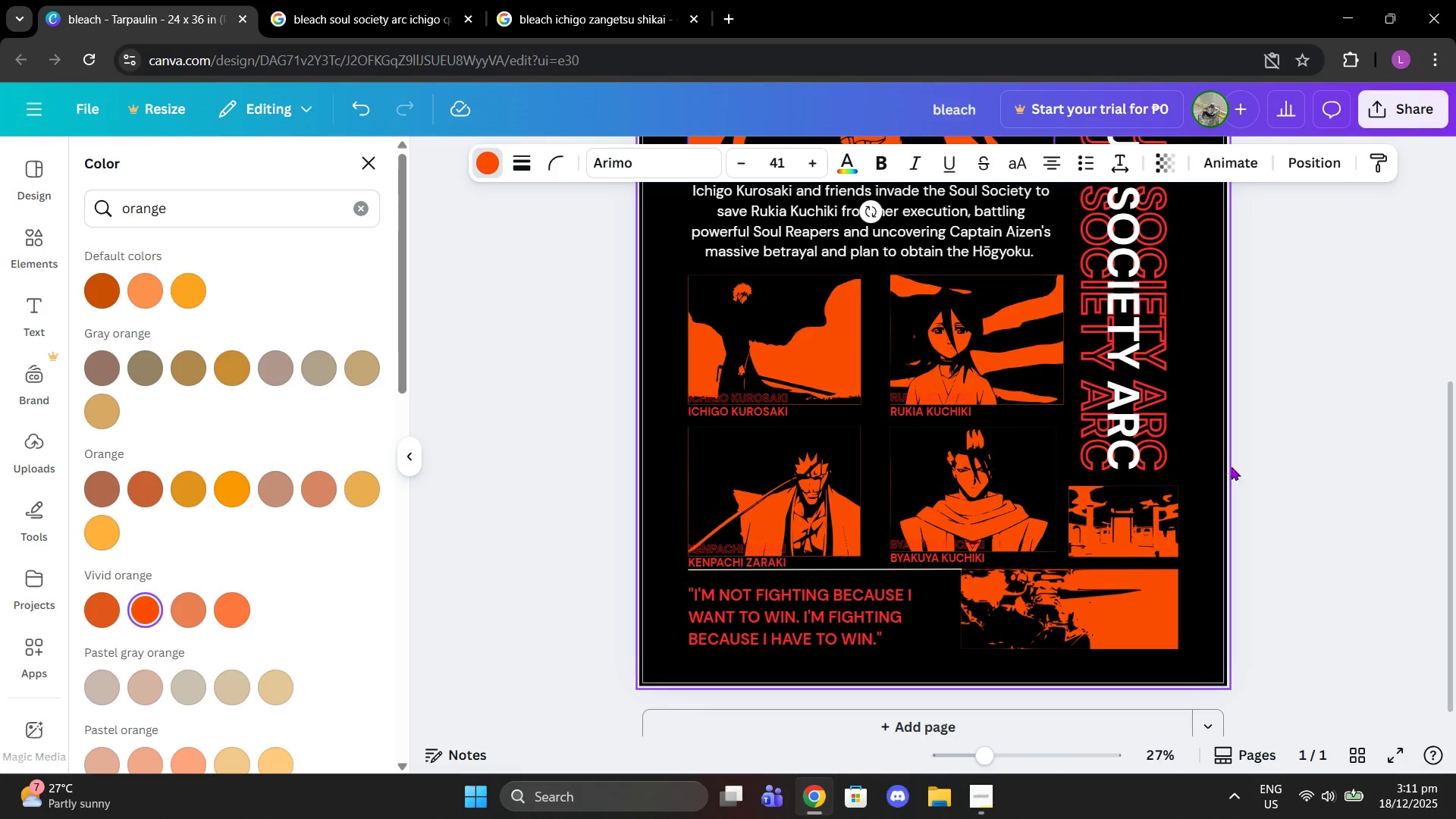 
left_click([1263, 464])
 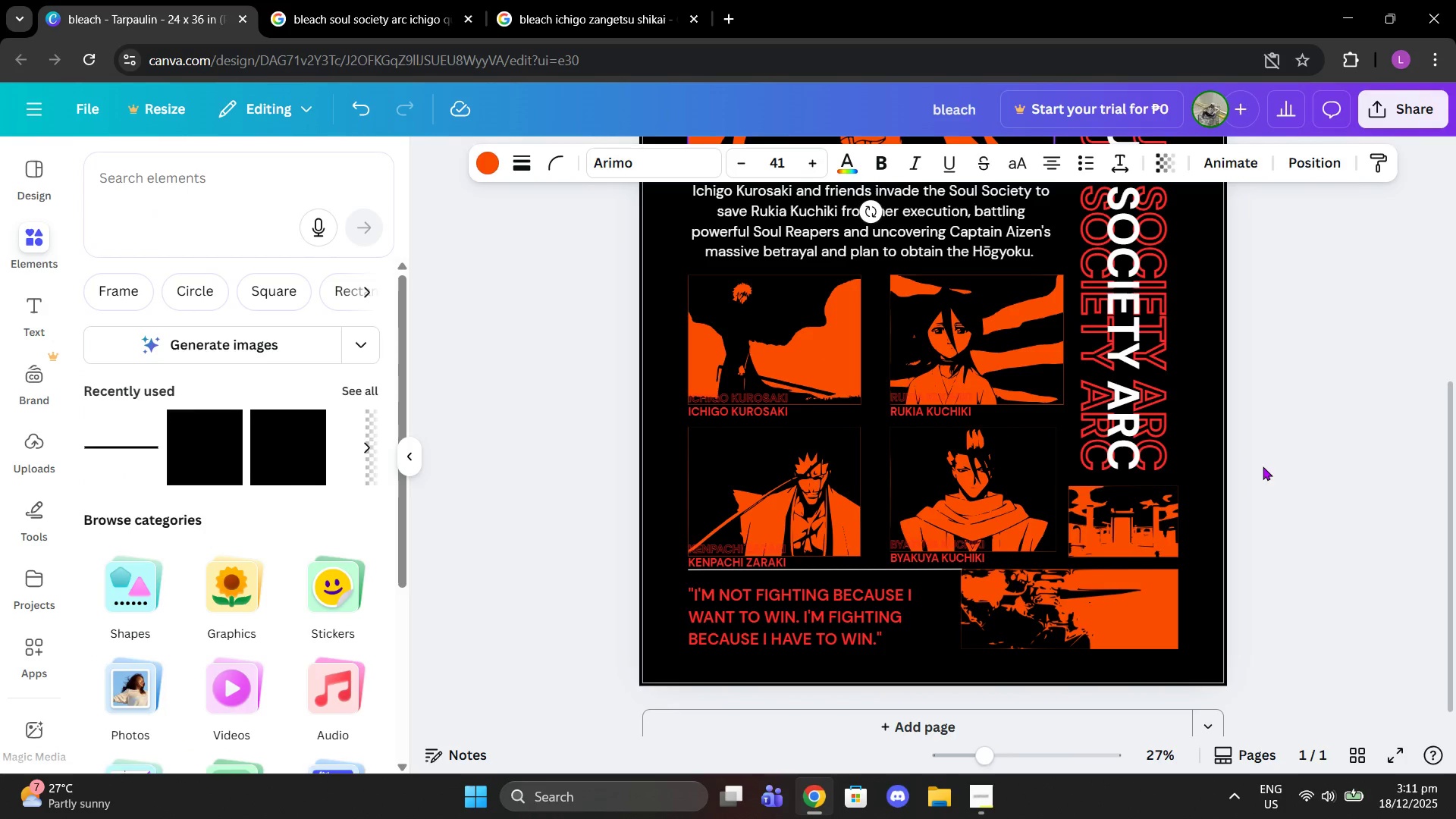 
left_click([1263, 466])
 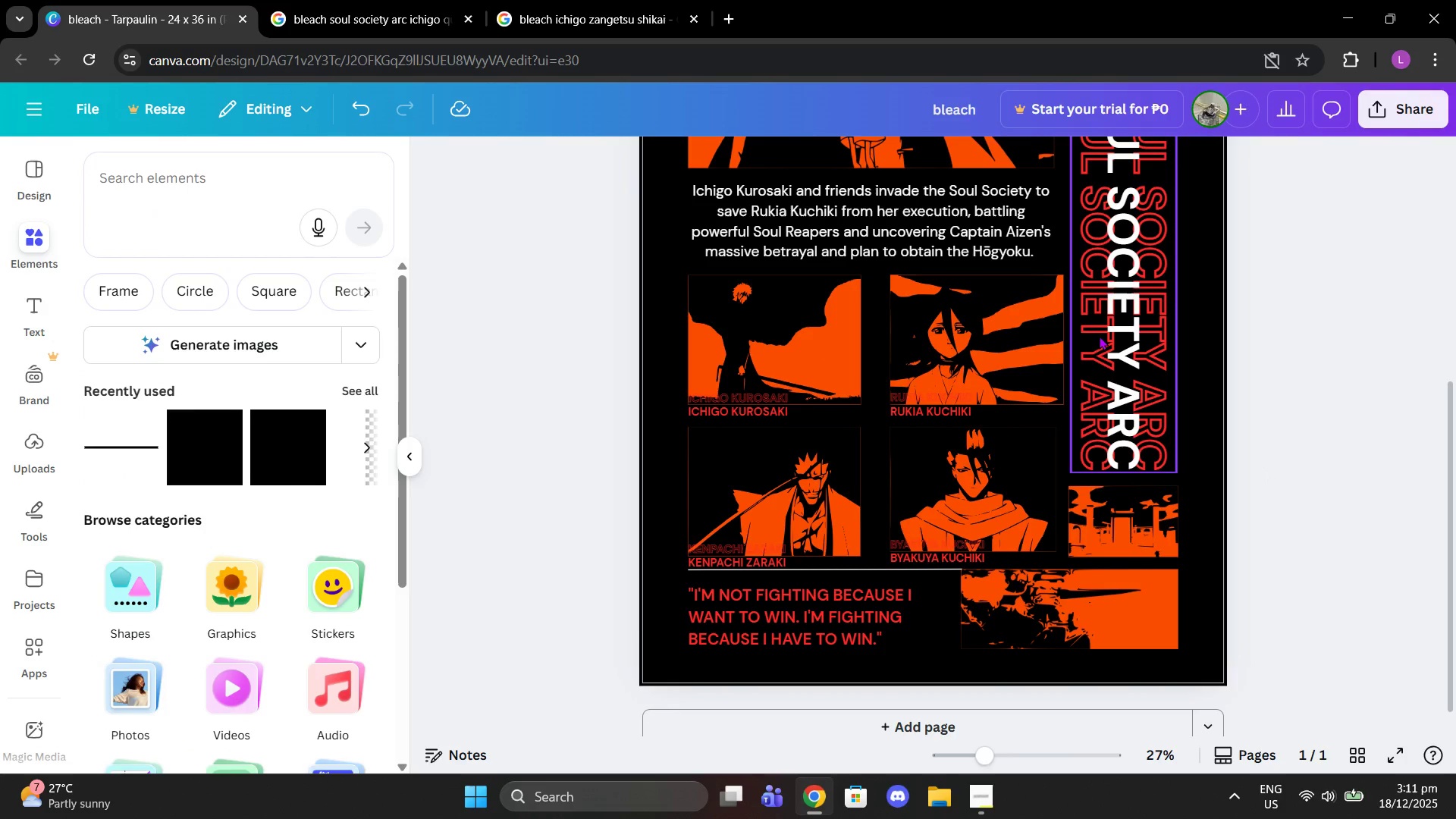 
left_click([1099, 336])
 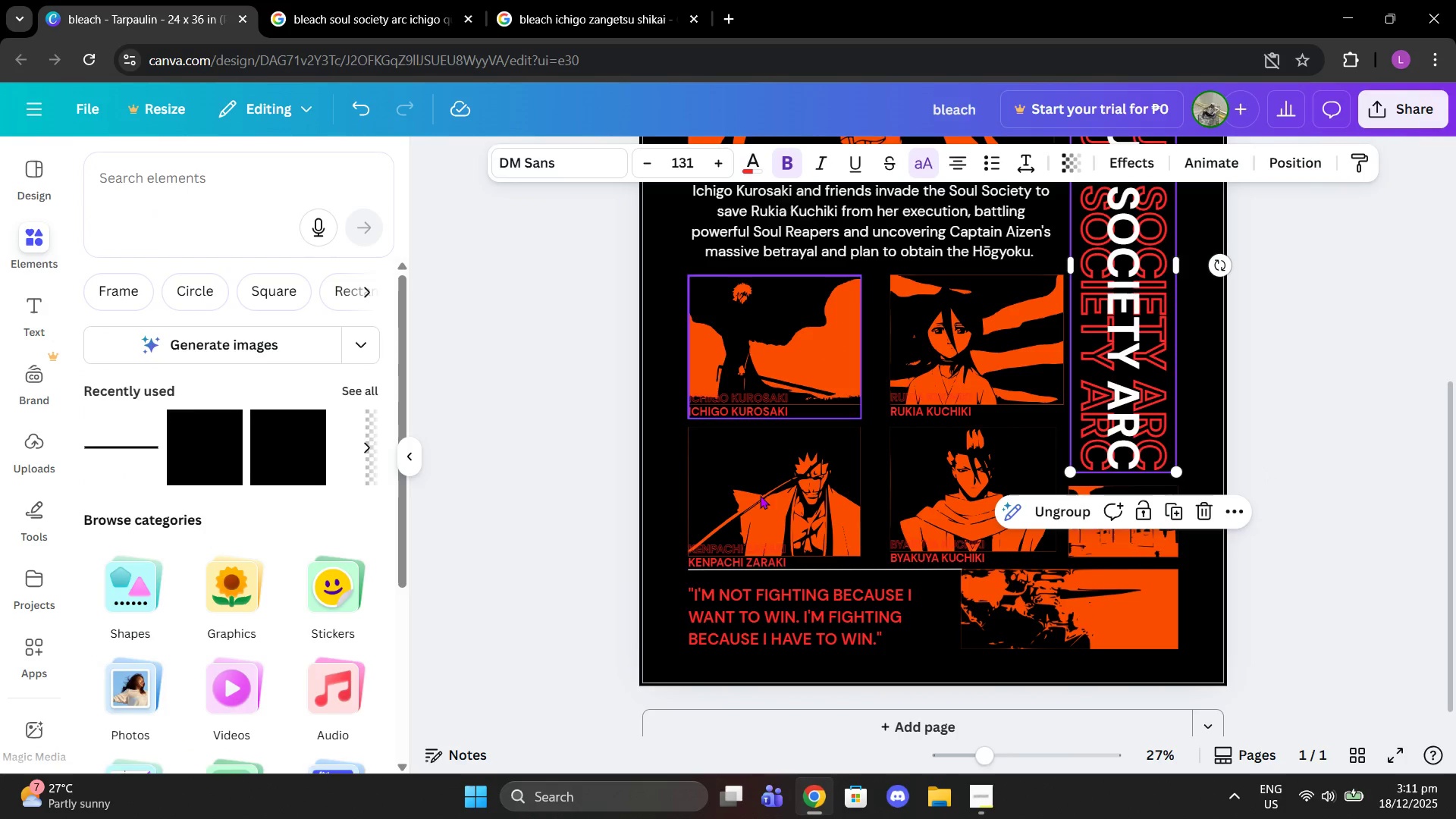 
left_click([755, 635])
 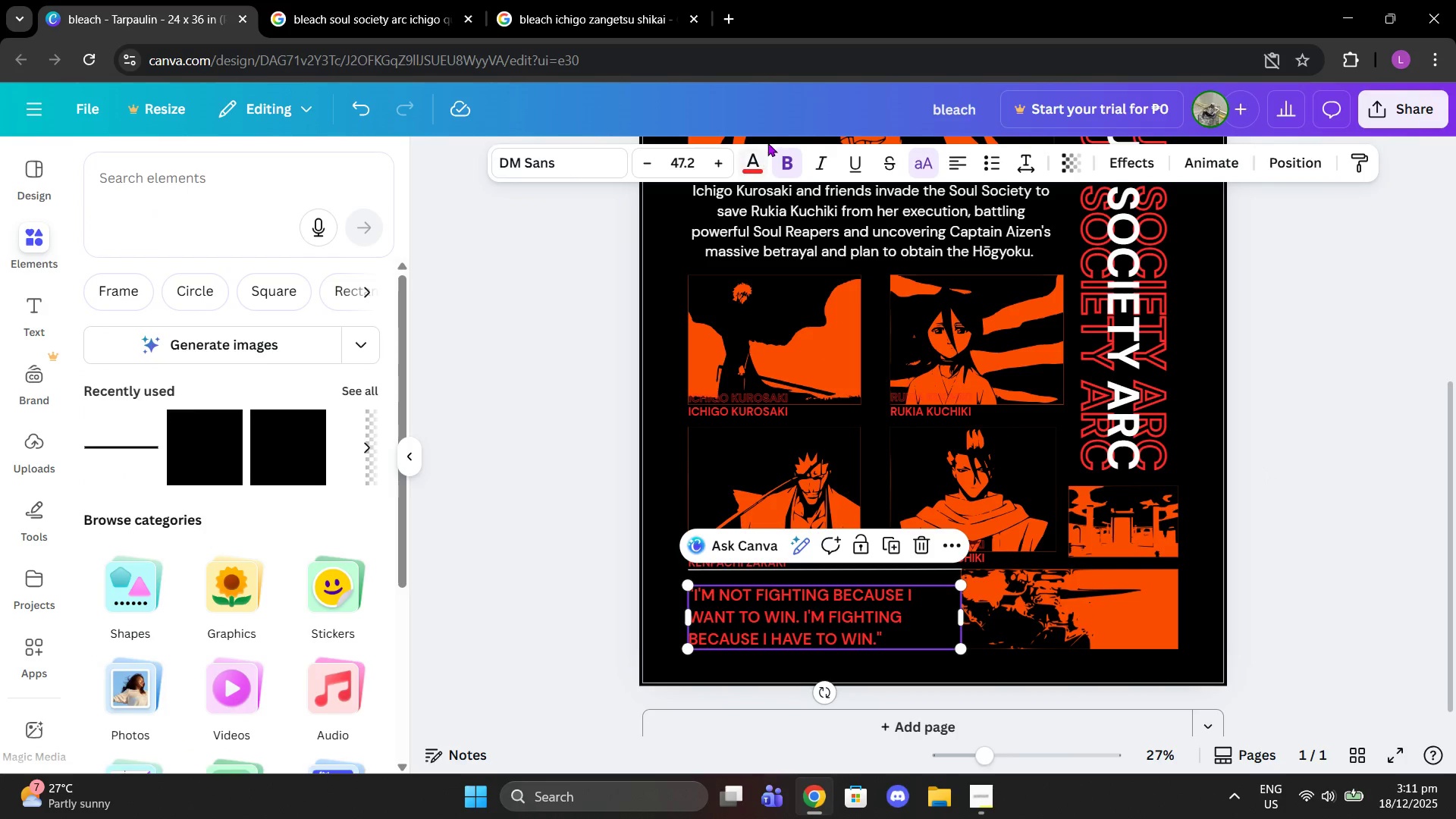 
left_click([756, 159])
 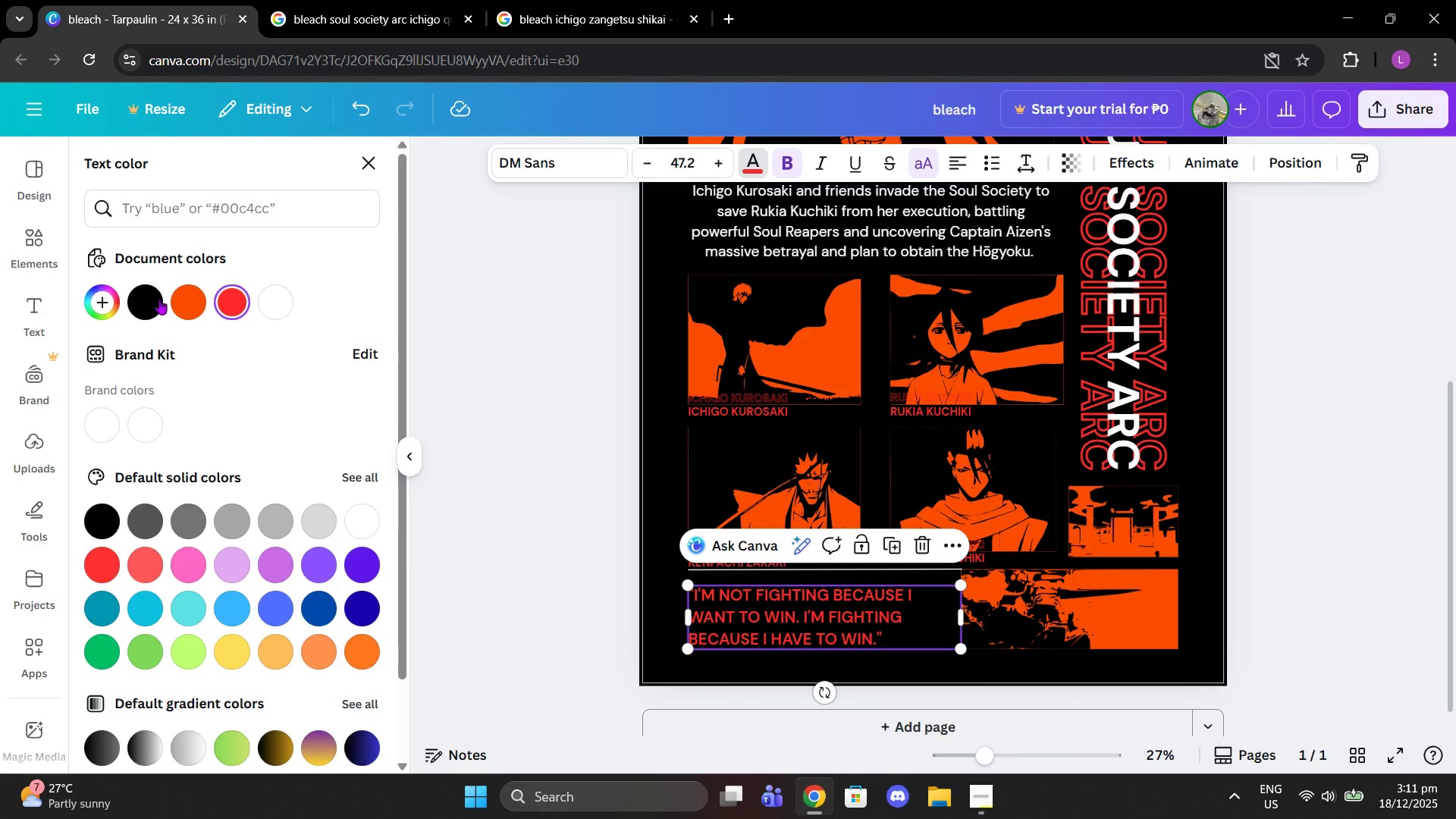 
left_click([177, 299])
 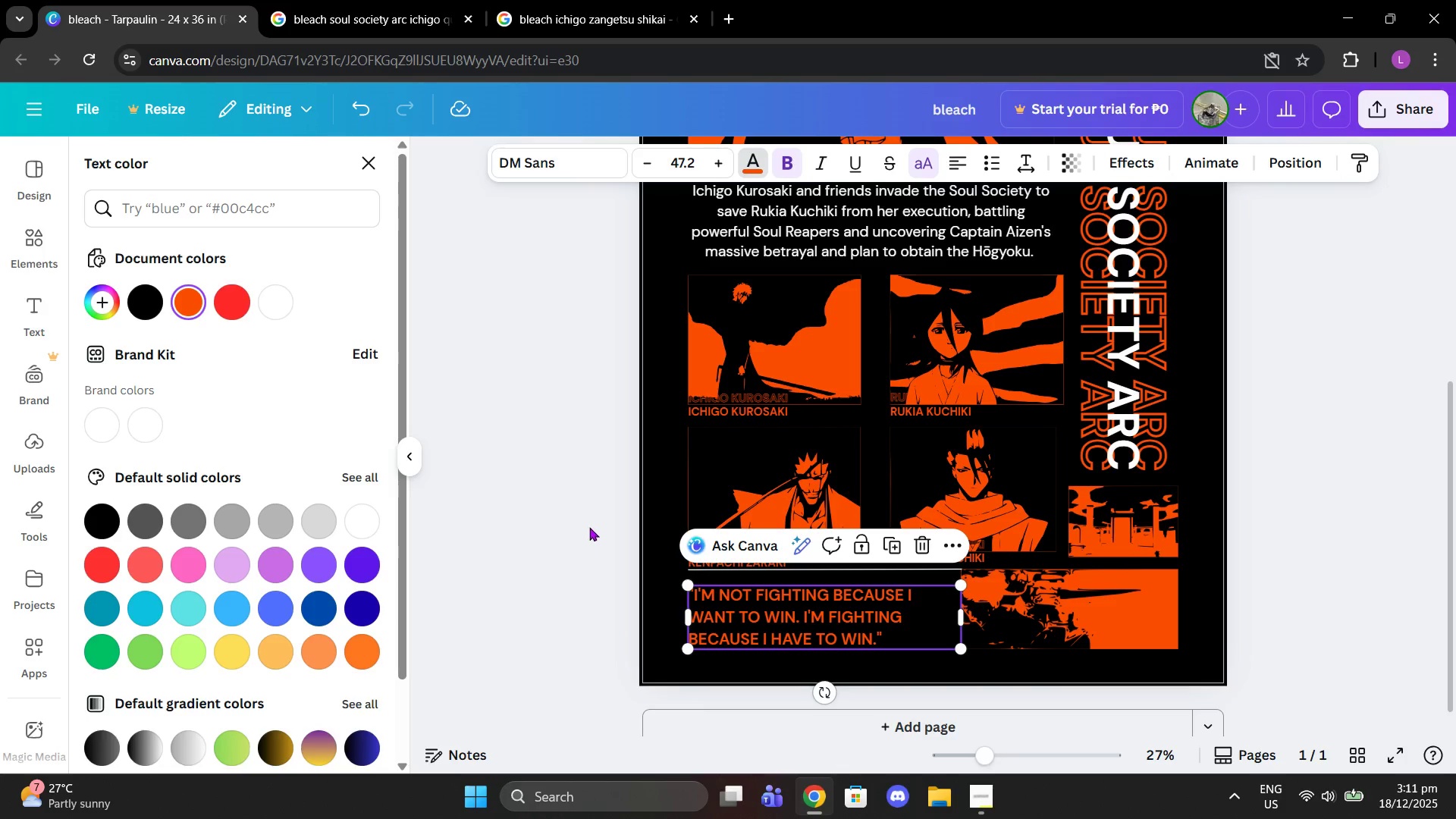 
double_click([576, 476])
 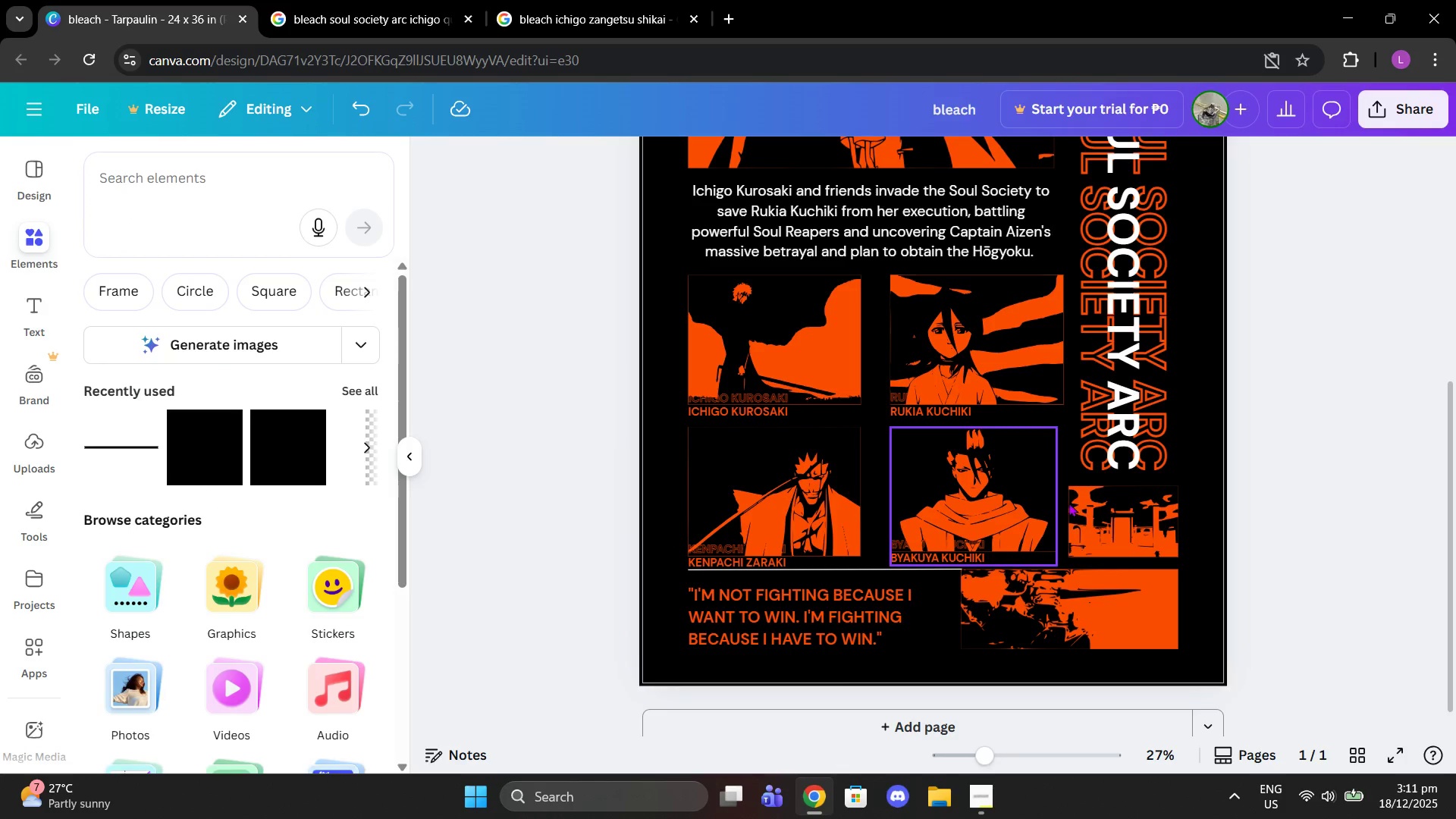 
scroll: coordinate [1153, 511], scroll_direction: up, amount: 3.0
 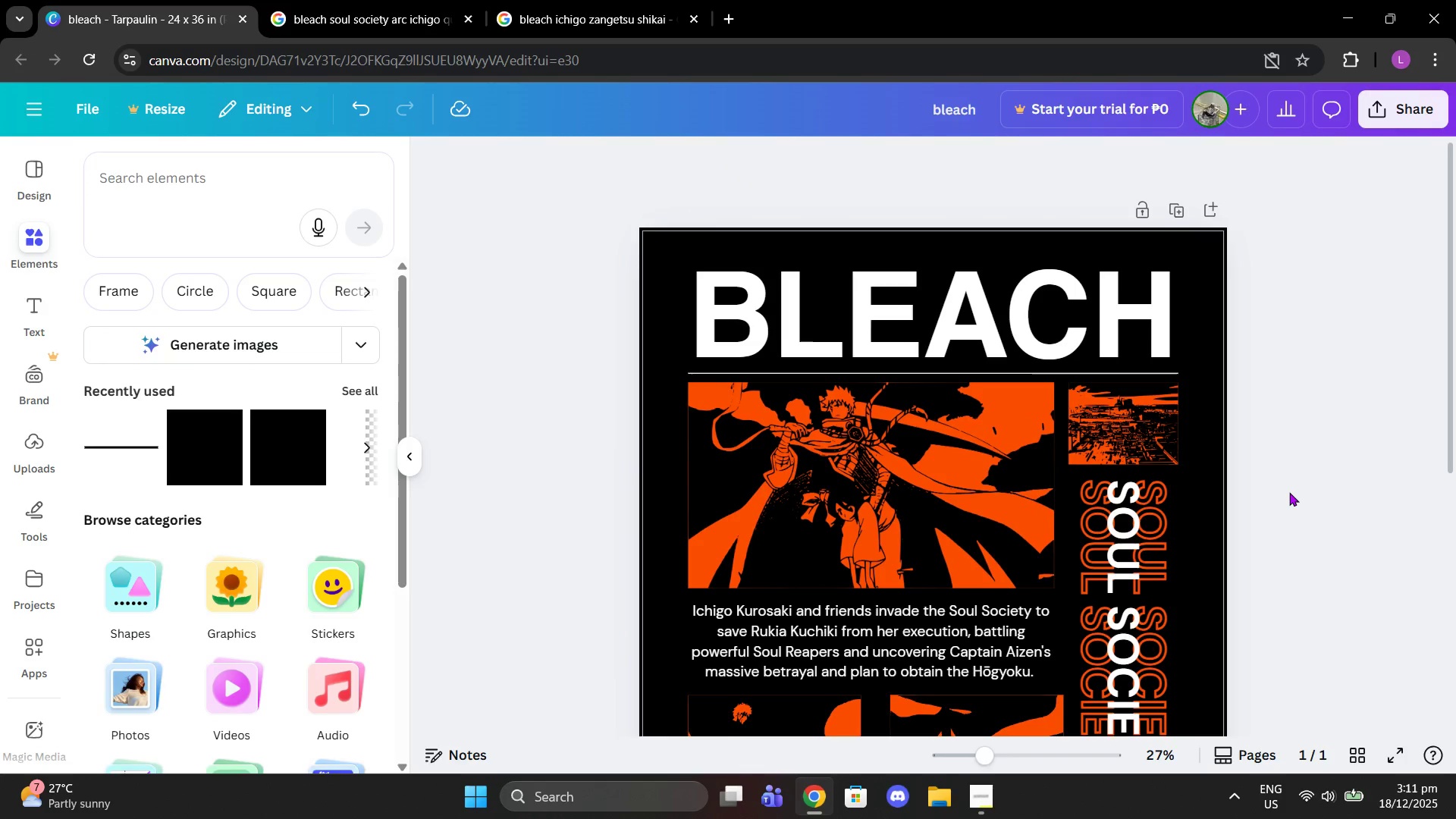 
scroll: coordinate [1289, 492], scroll_direction: down, amount: 2.0
 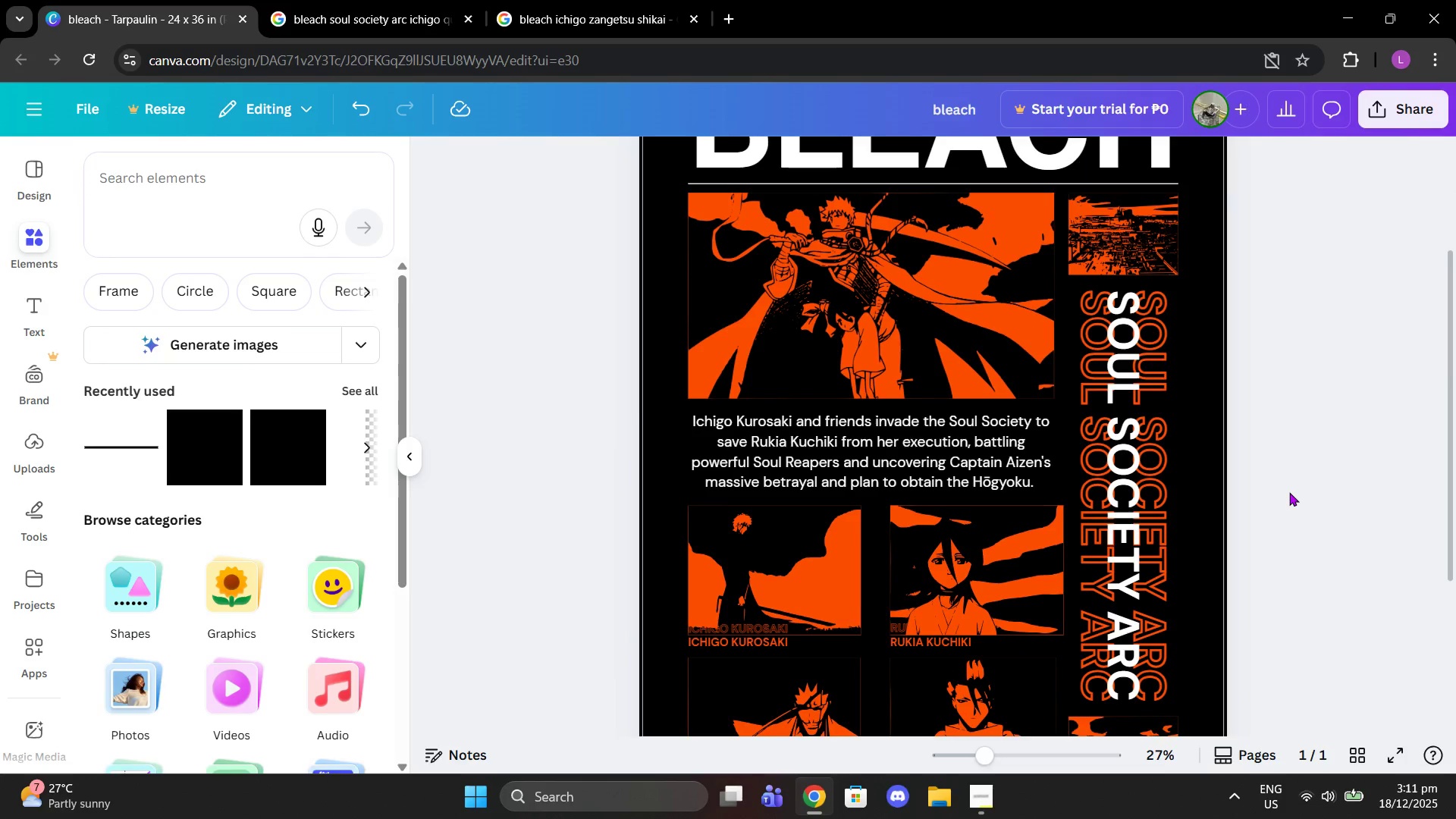 
scroll: coordinate [1289, 492], scroll_direction: up, amount: 2.0
 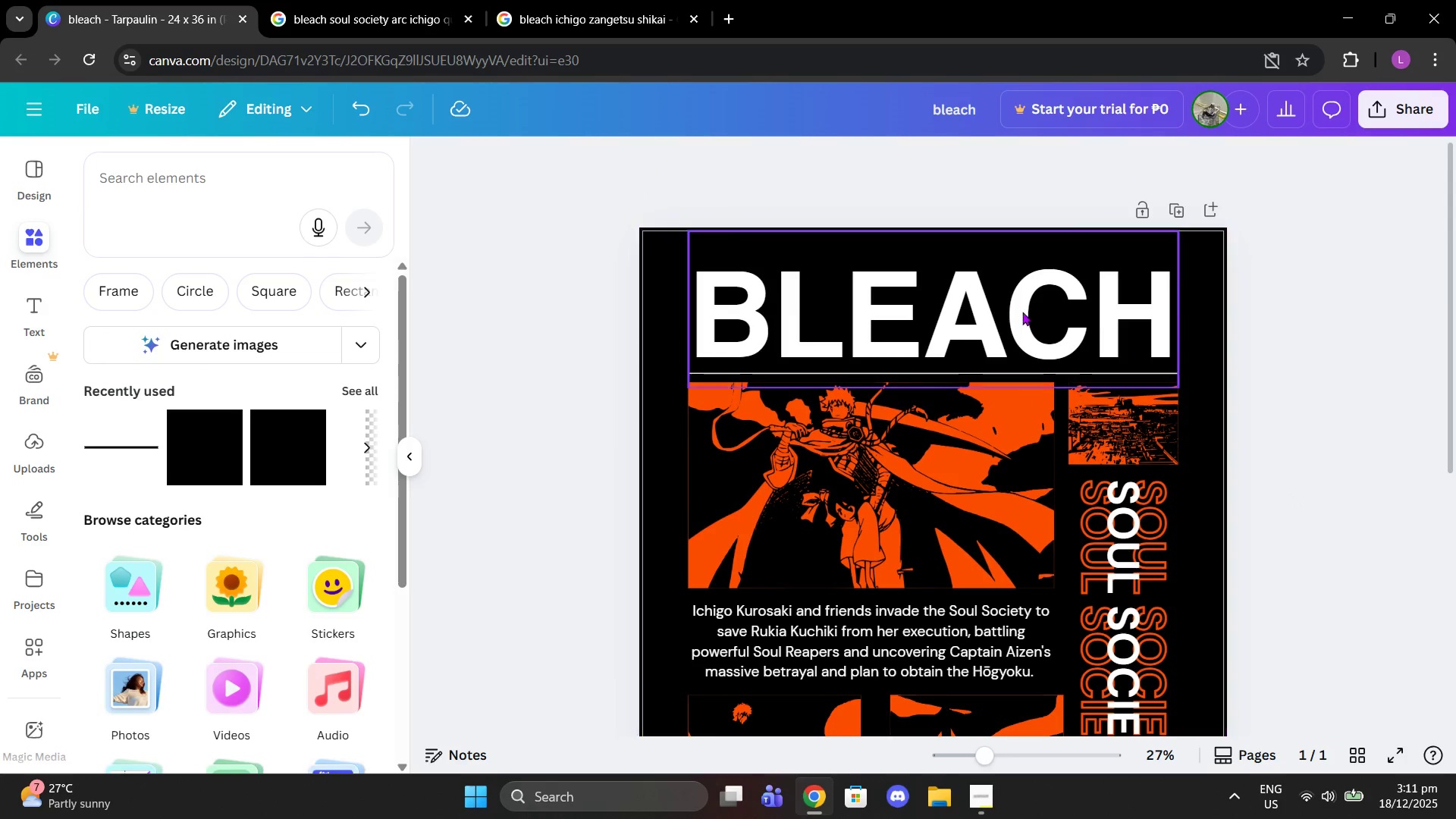 
left_click([1021, 312])
 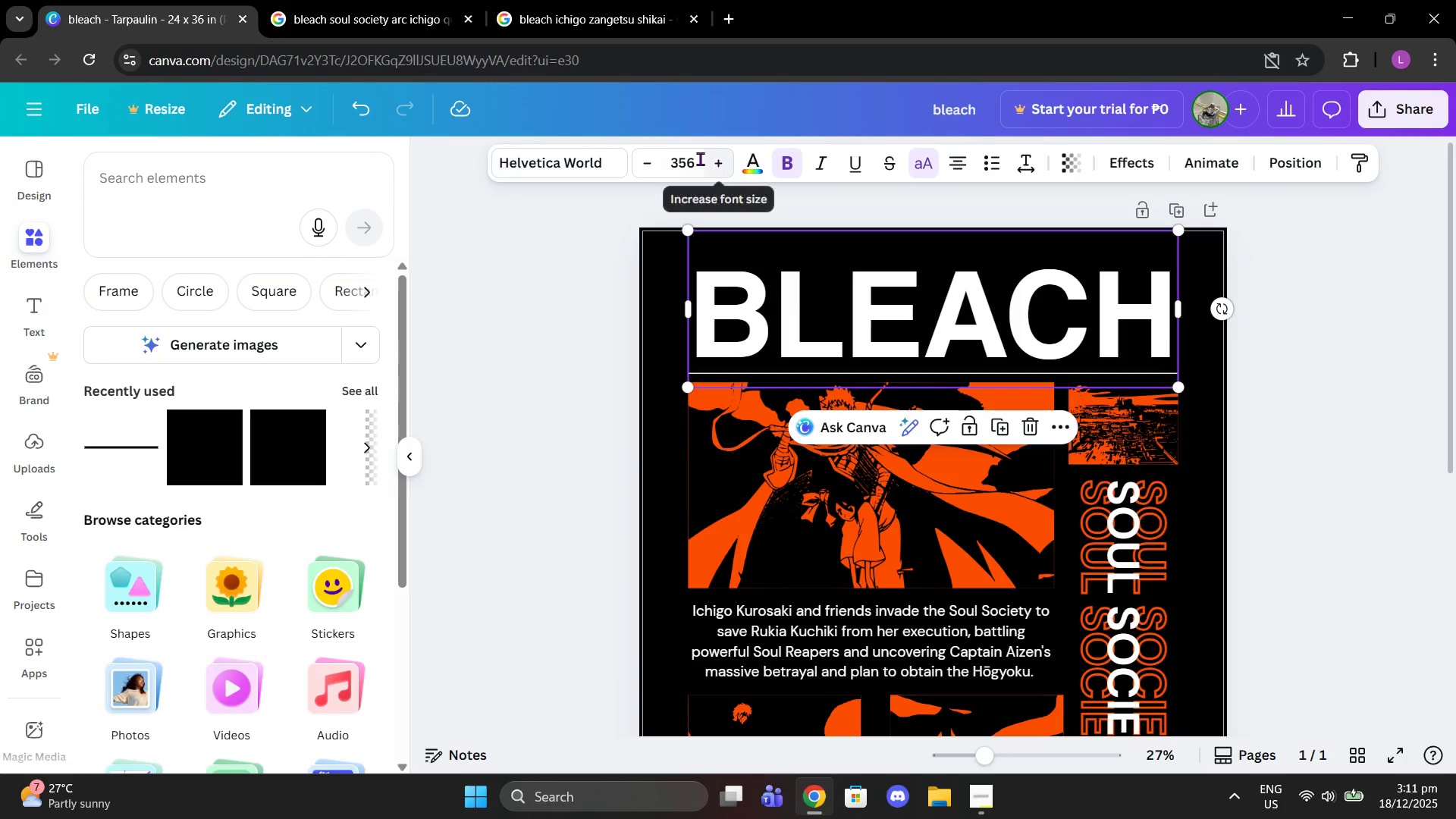 
left_click([548, 165])
 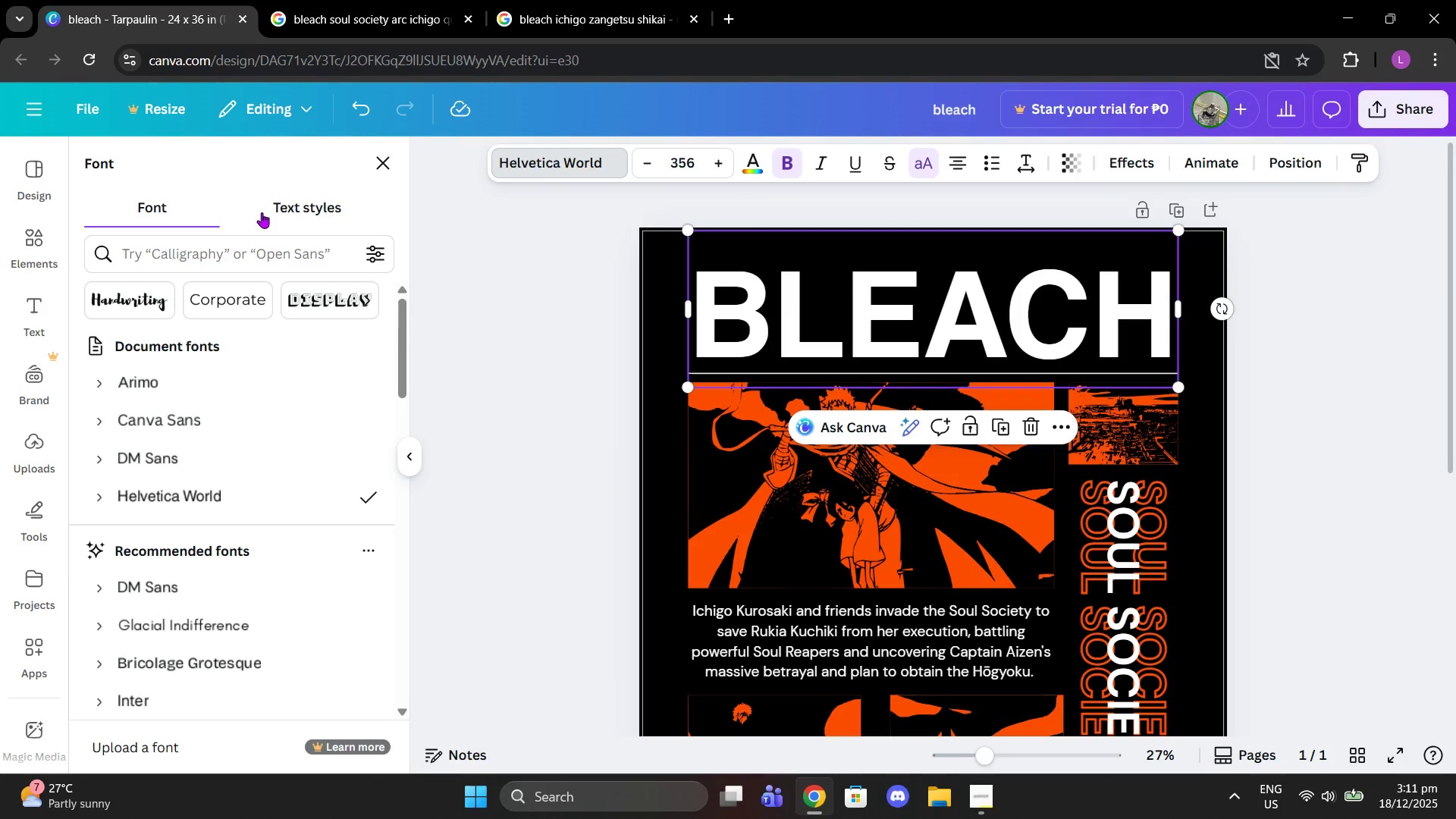 
left_click([284, 262])
 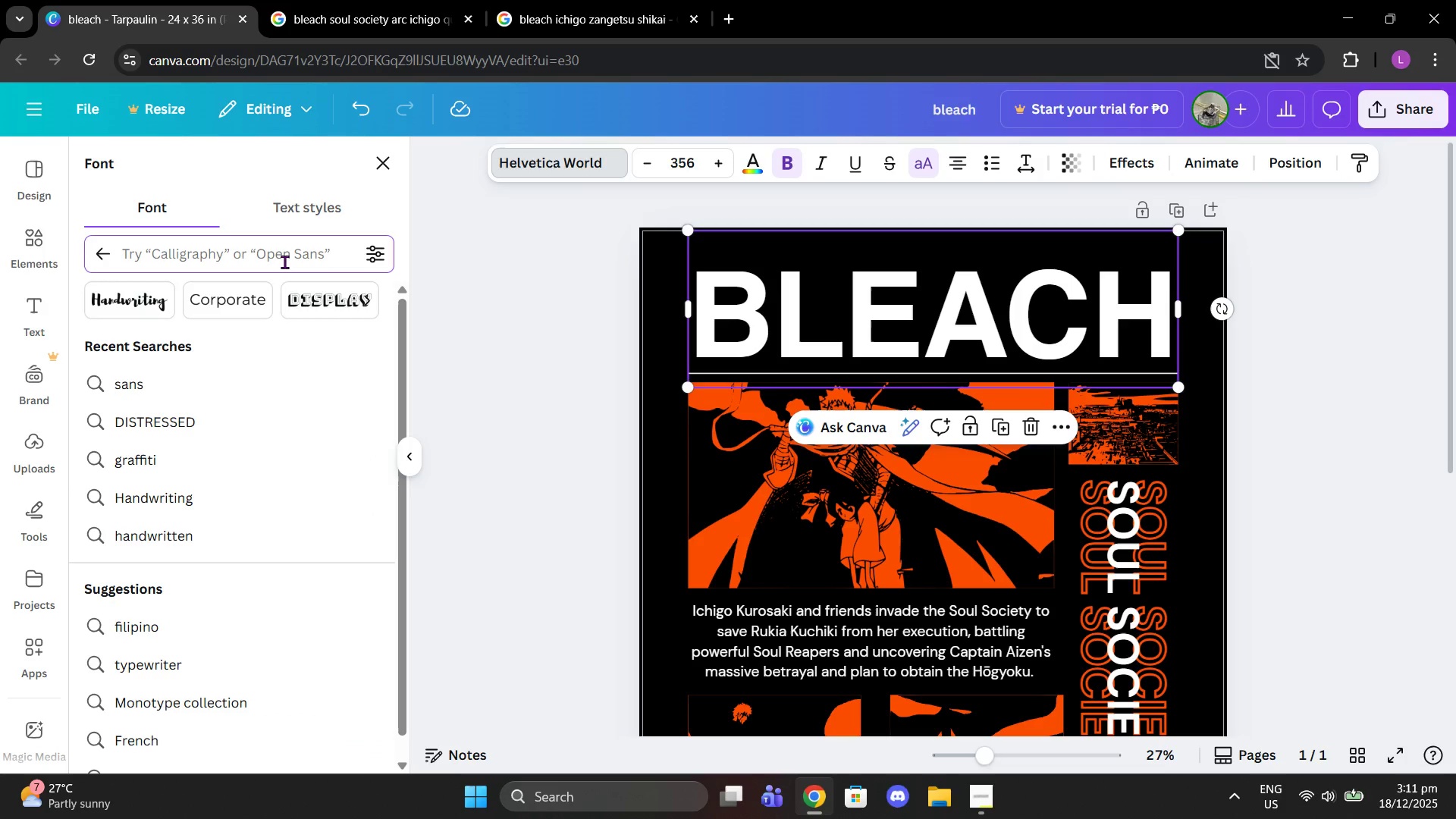 
type(bernoru)
 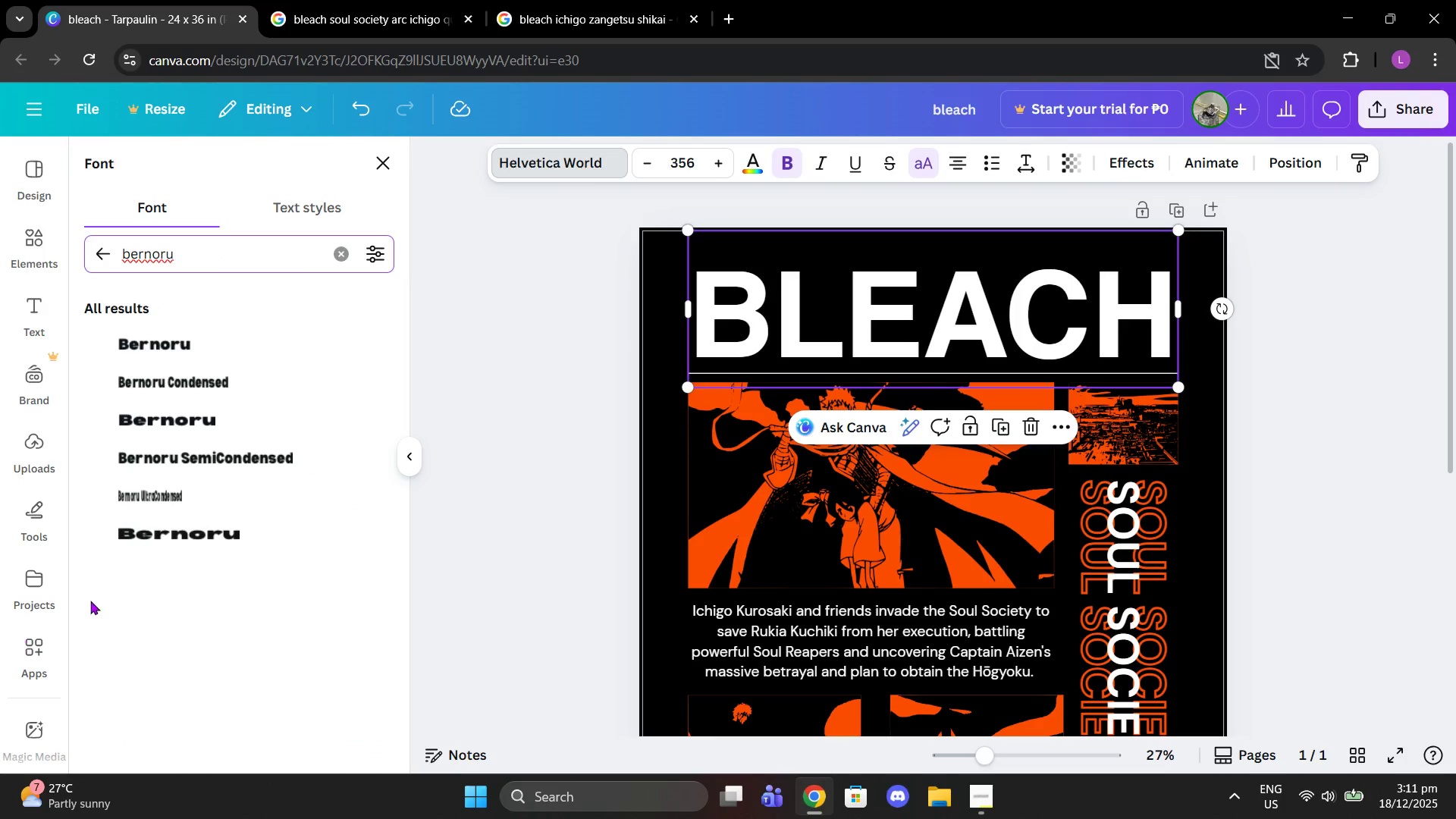 
left_click([202, 519])
 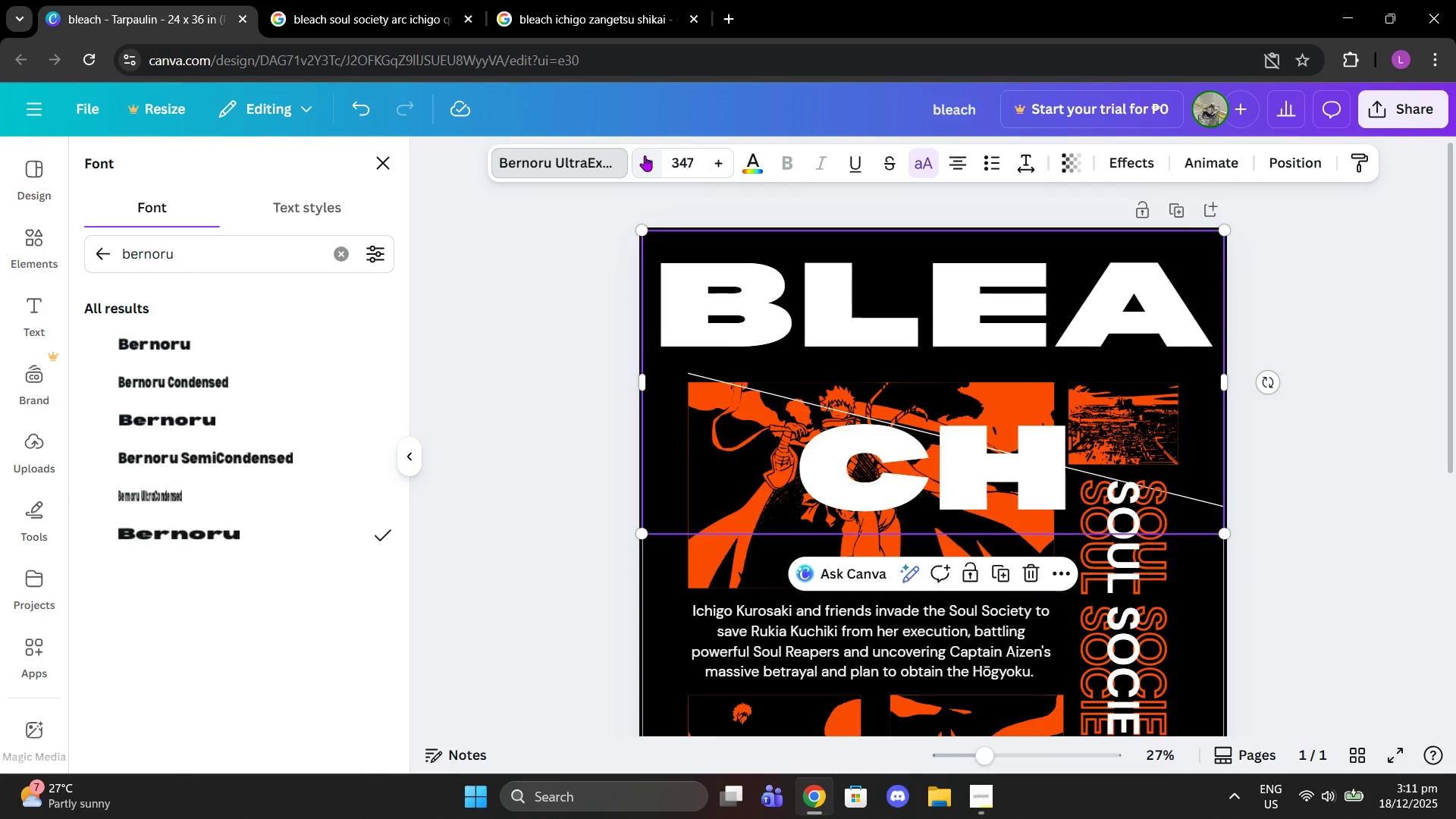 
wait(7.31)
 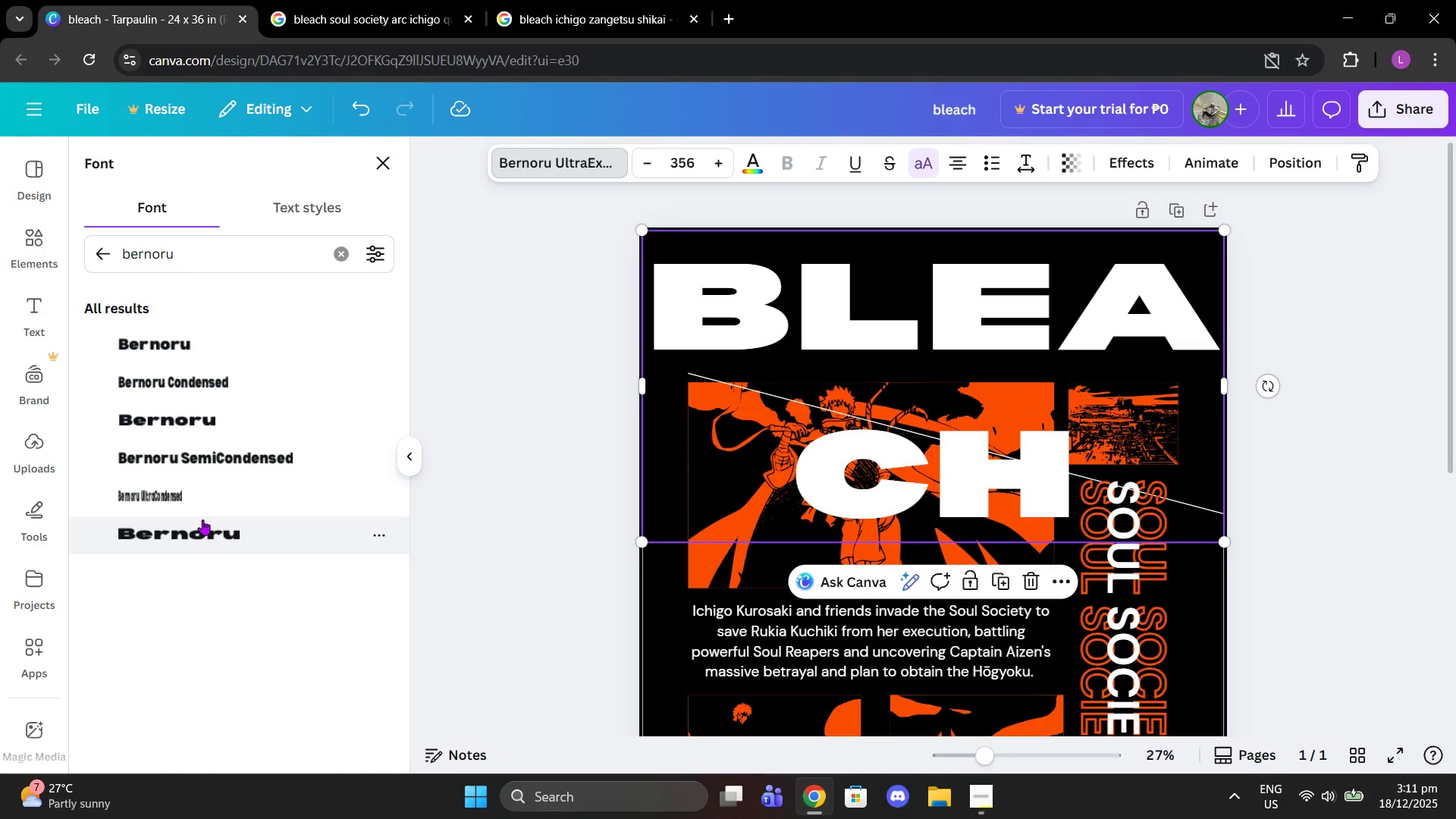 
triple_click([645, 155])
 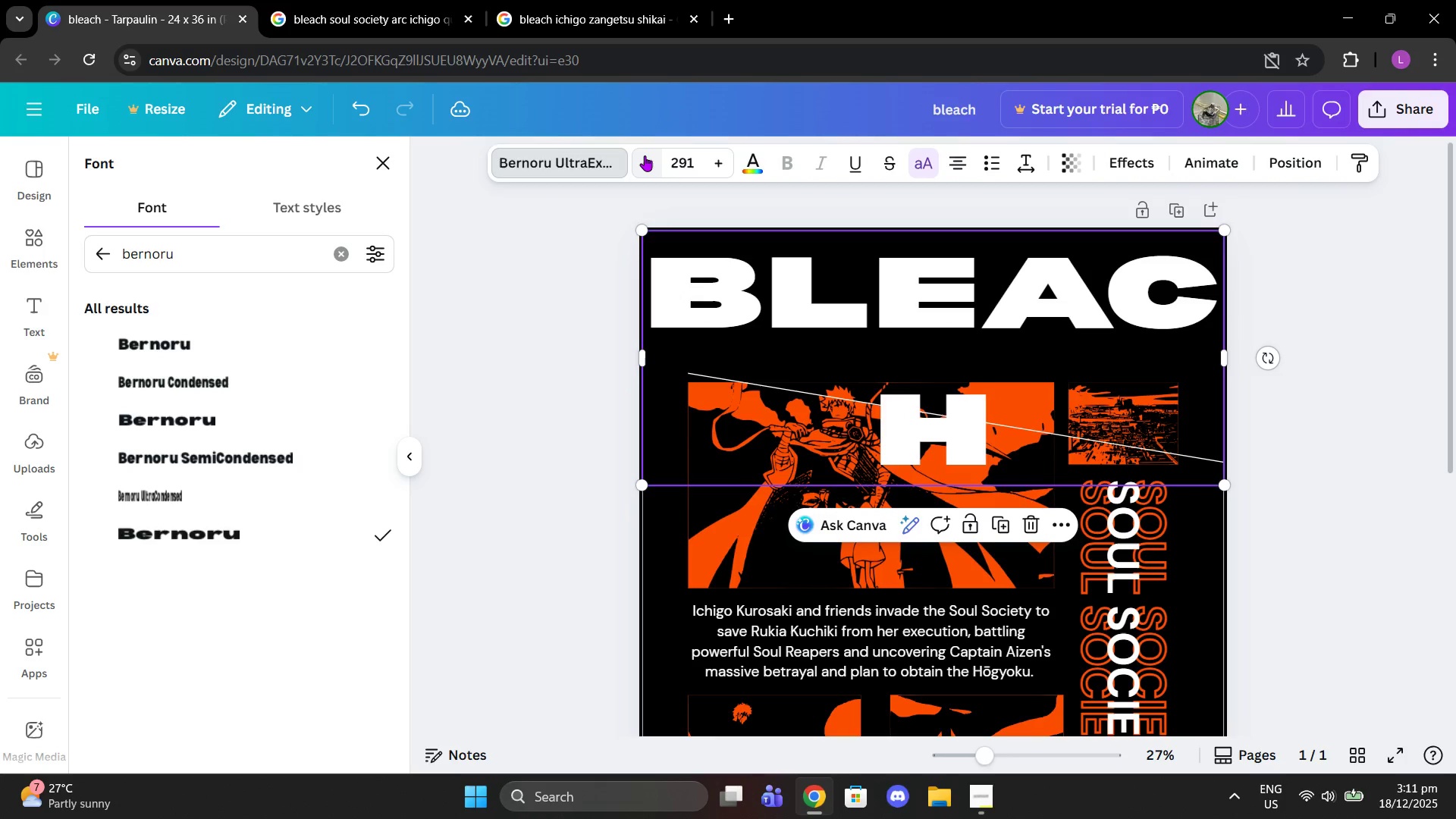 
wait(9.55)
 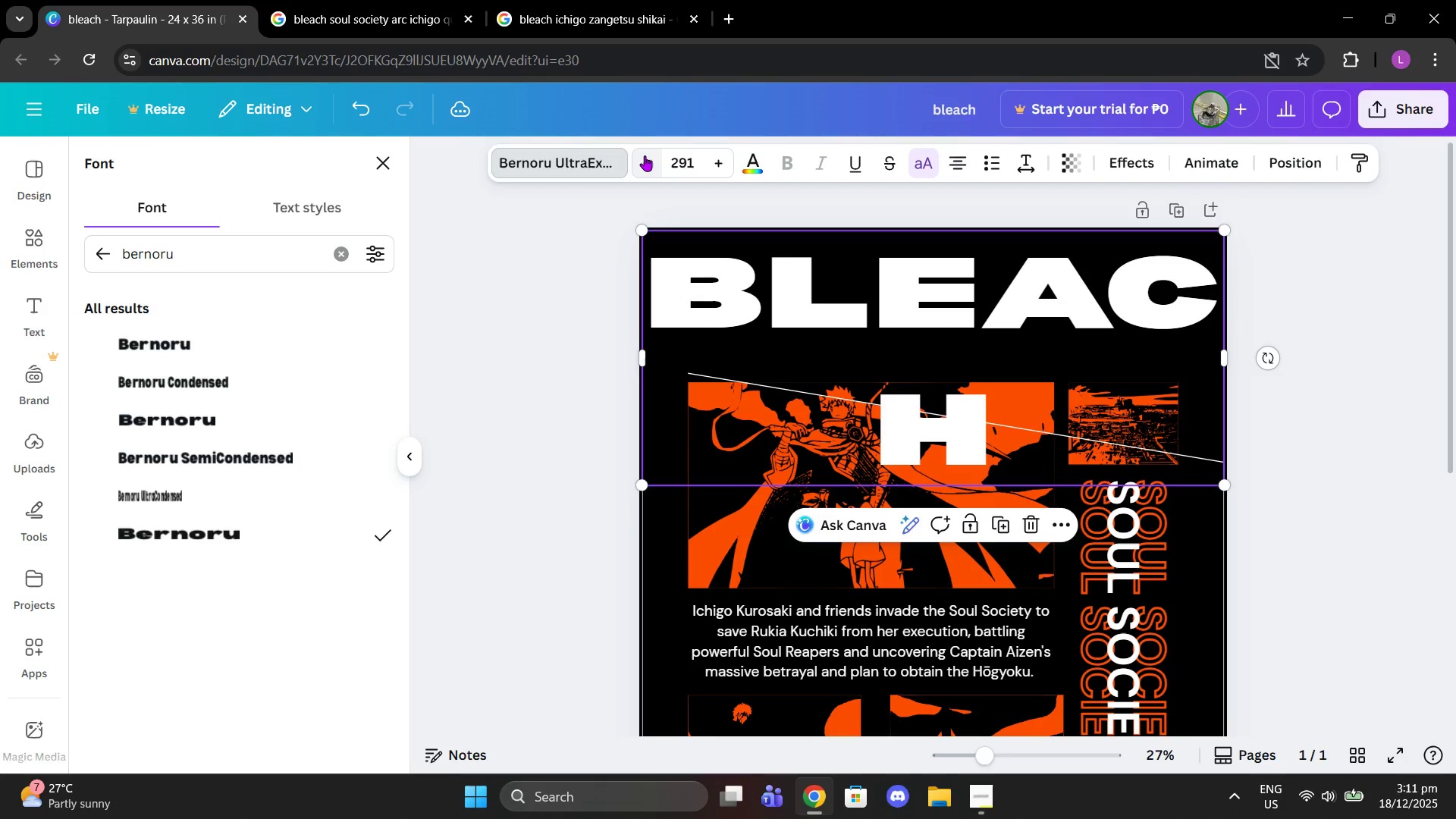 
triple_click([645, 155])
 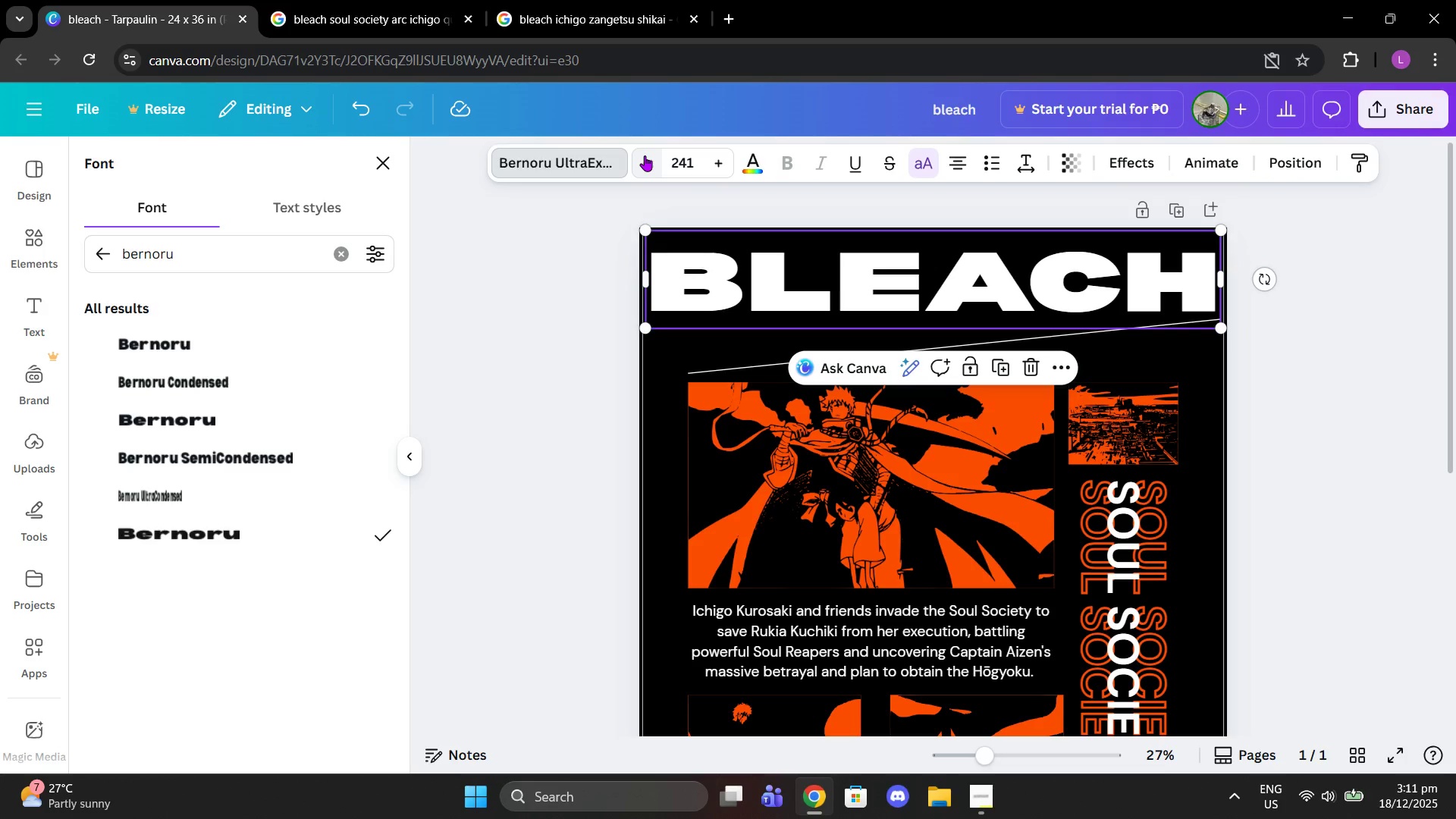 
left_click([645, 155])
 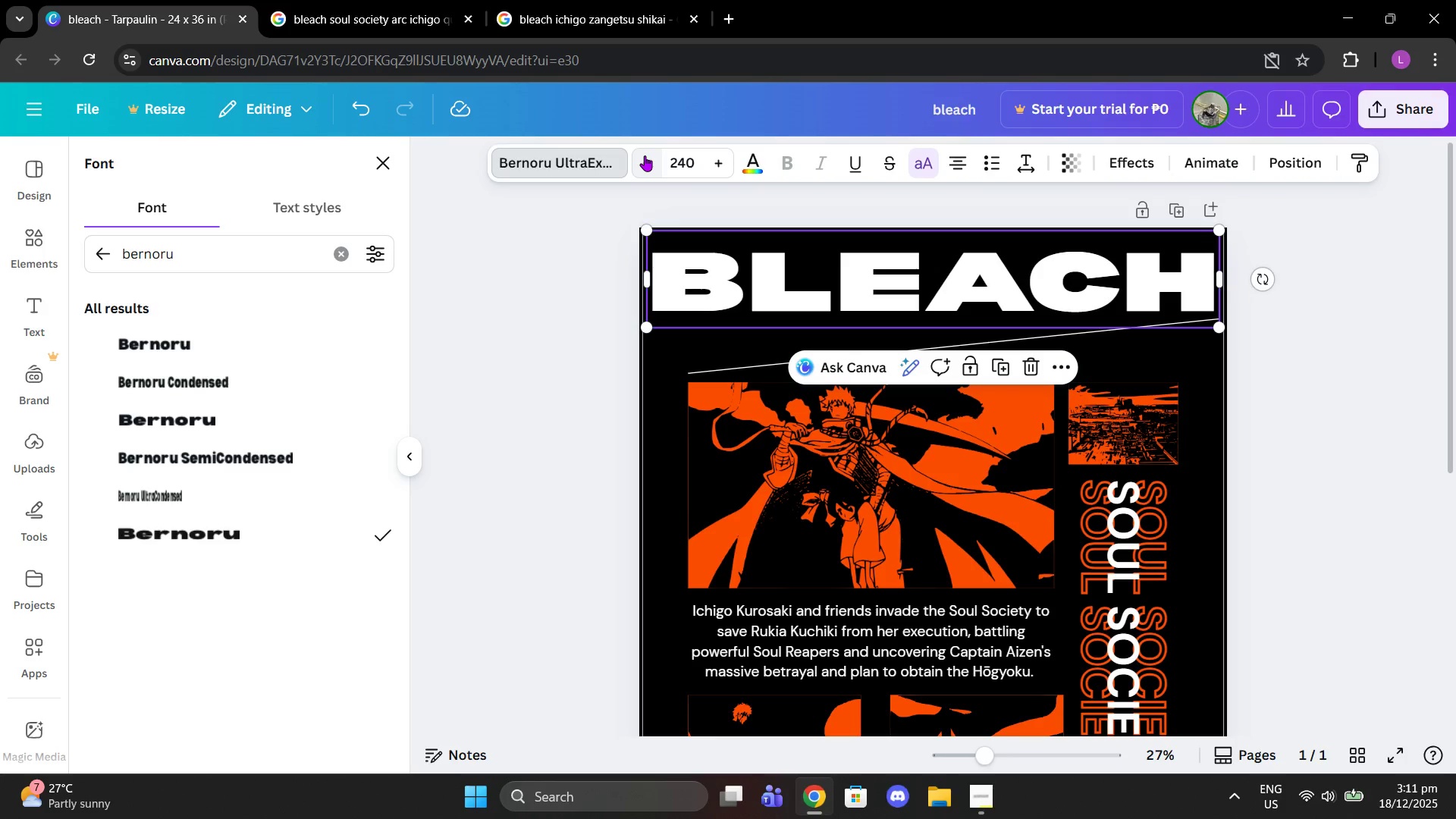 
double_click([645, 155])
 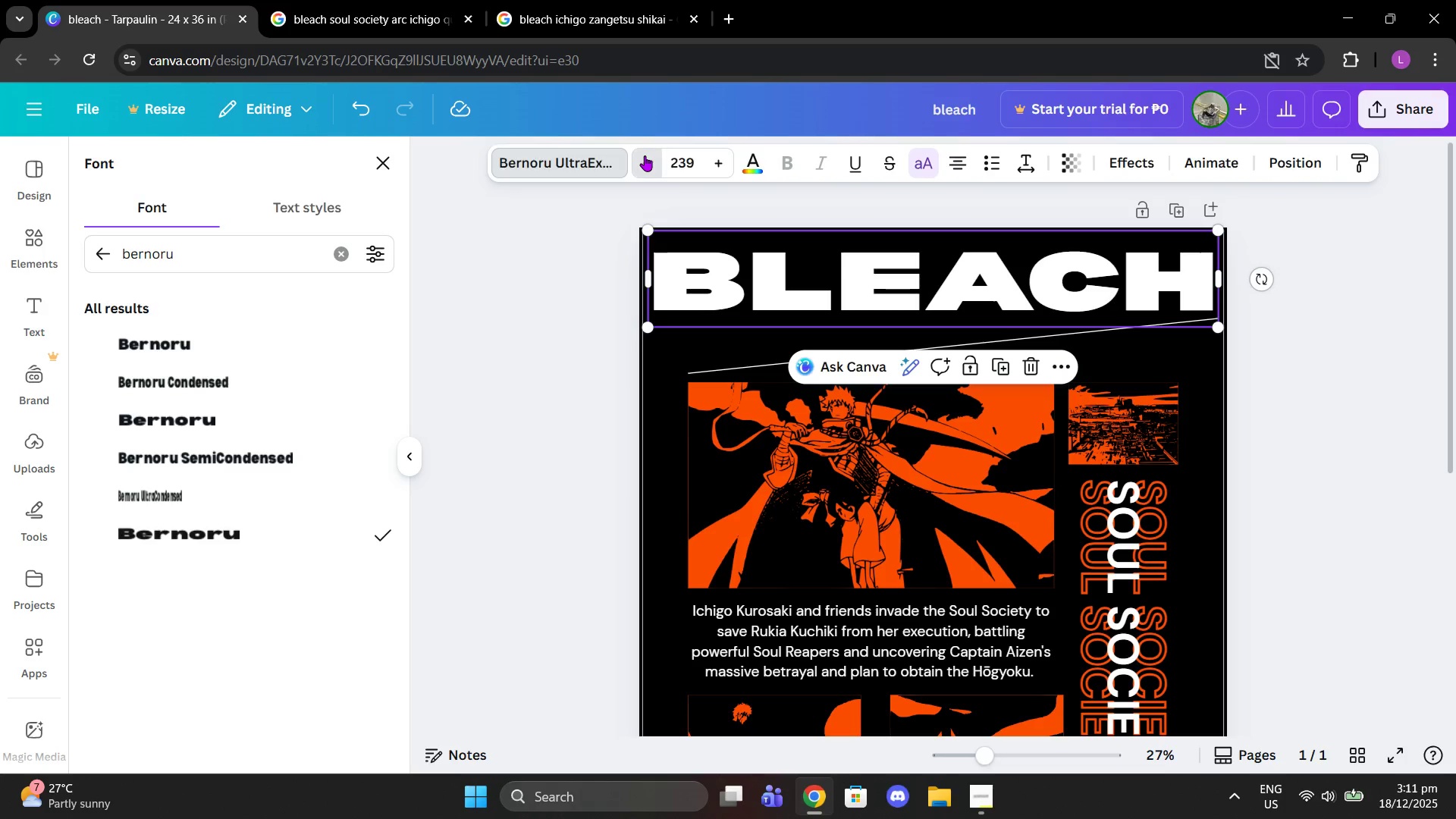 
triple_click([645, 155])
 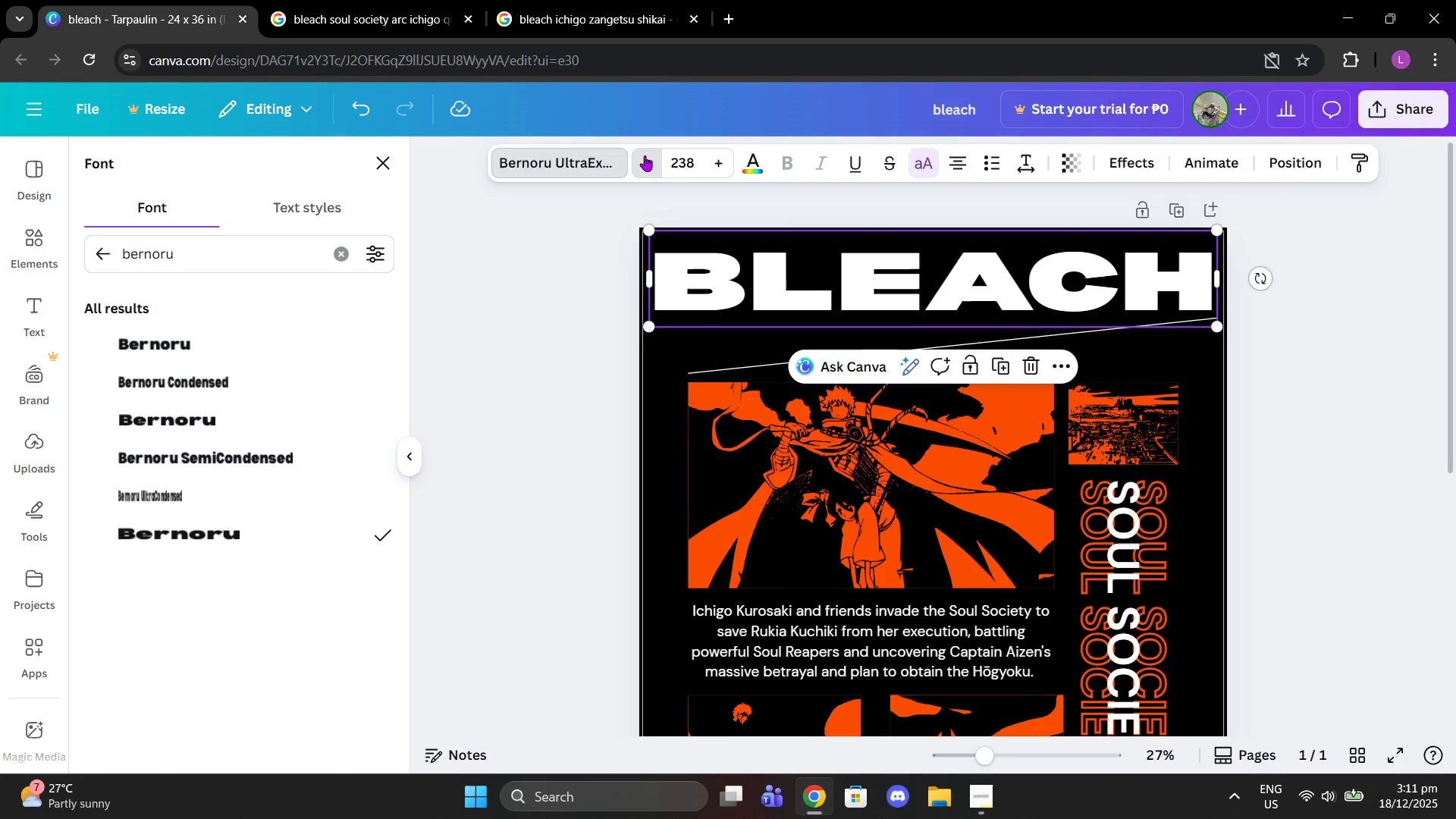 
triple_click([645, 155])
 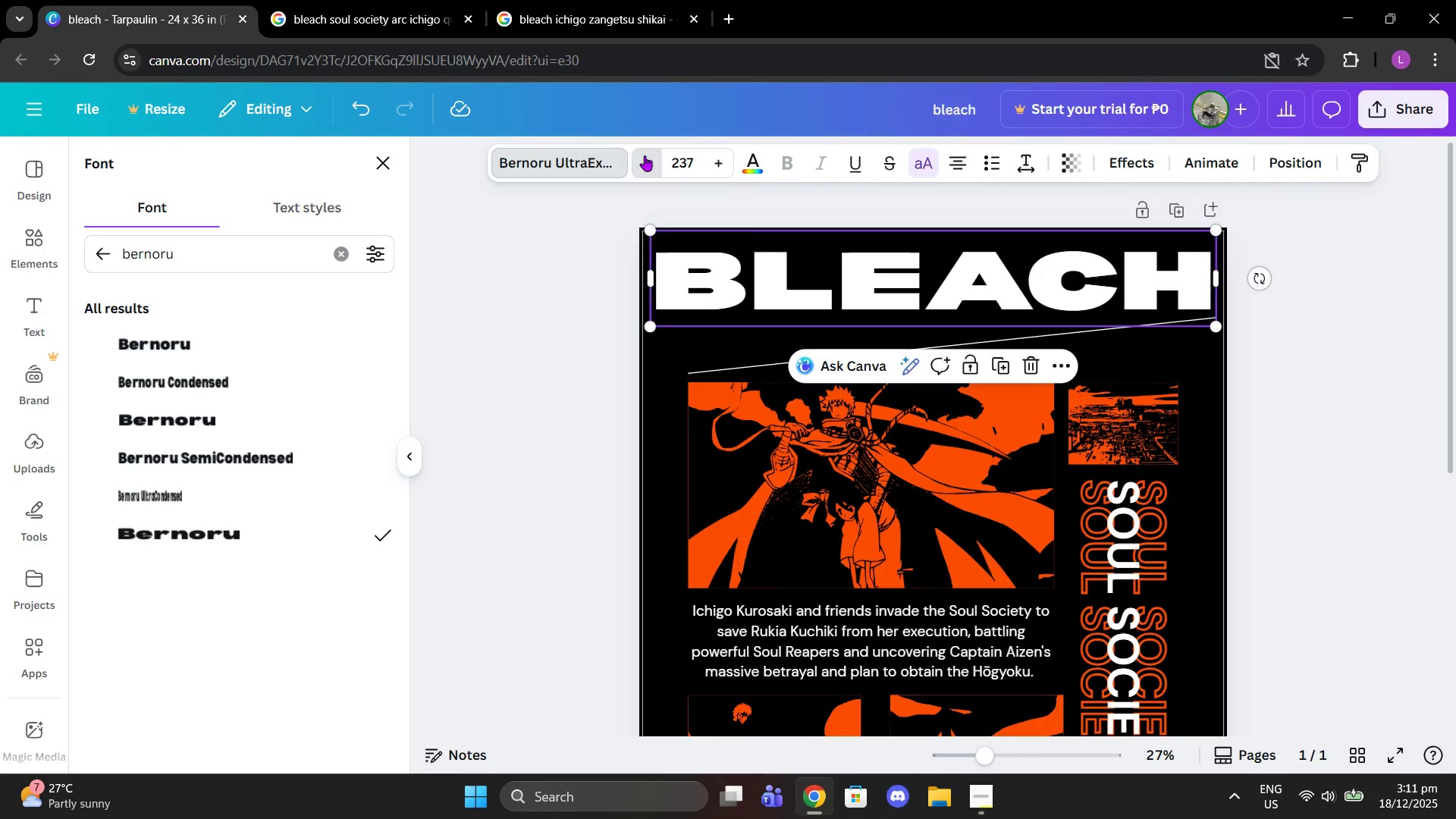 
triple_click([645, 155])
 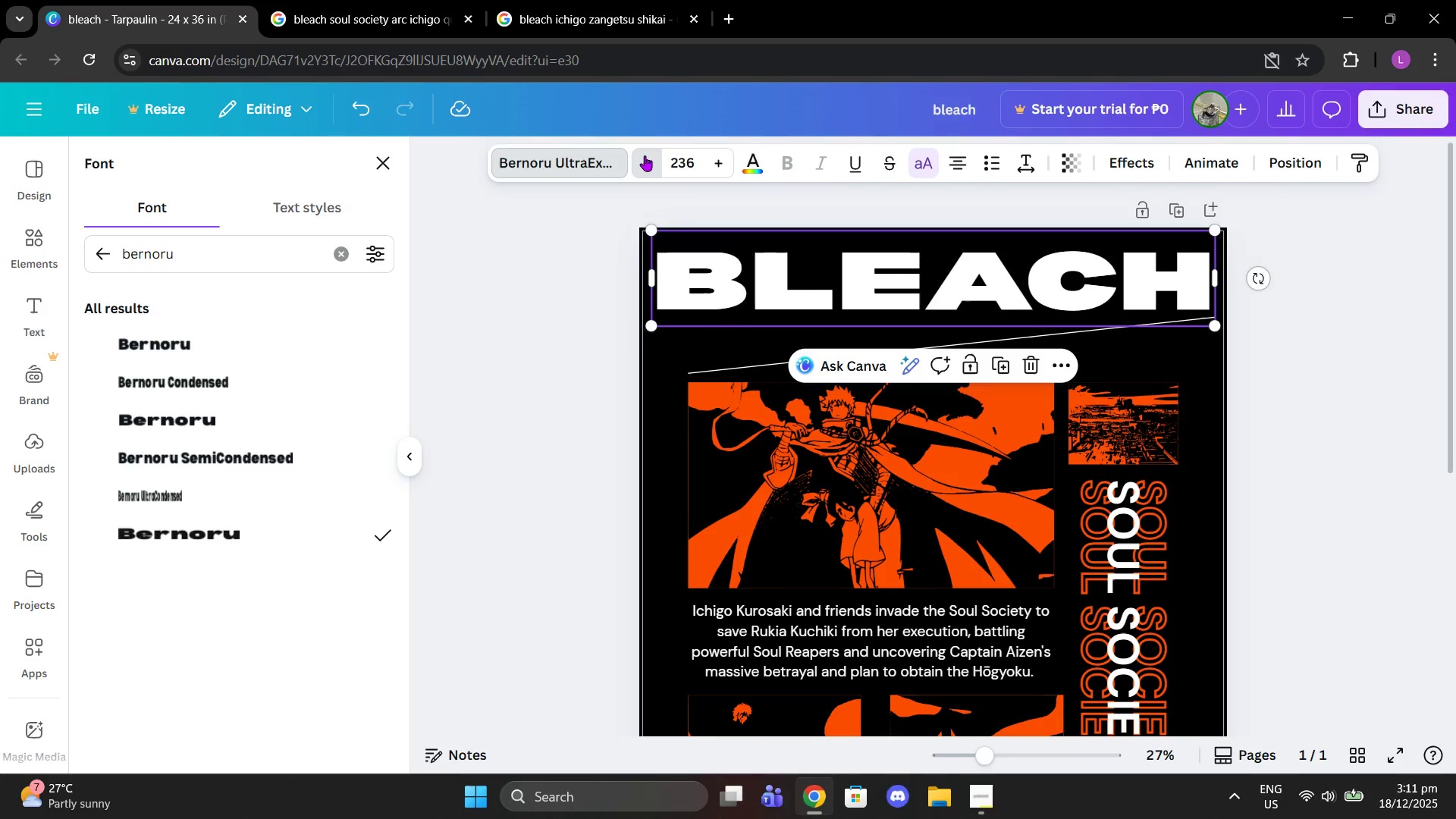 
triple_click([645, 155])
 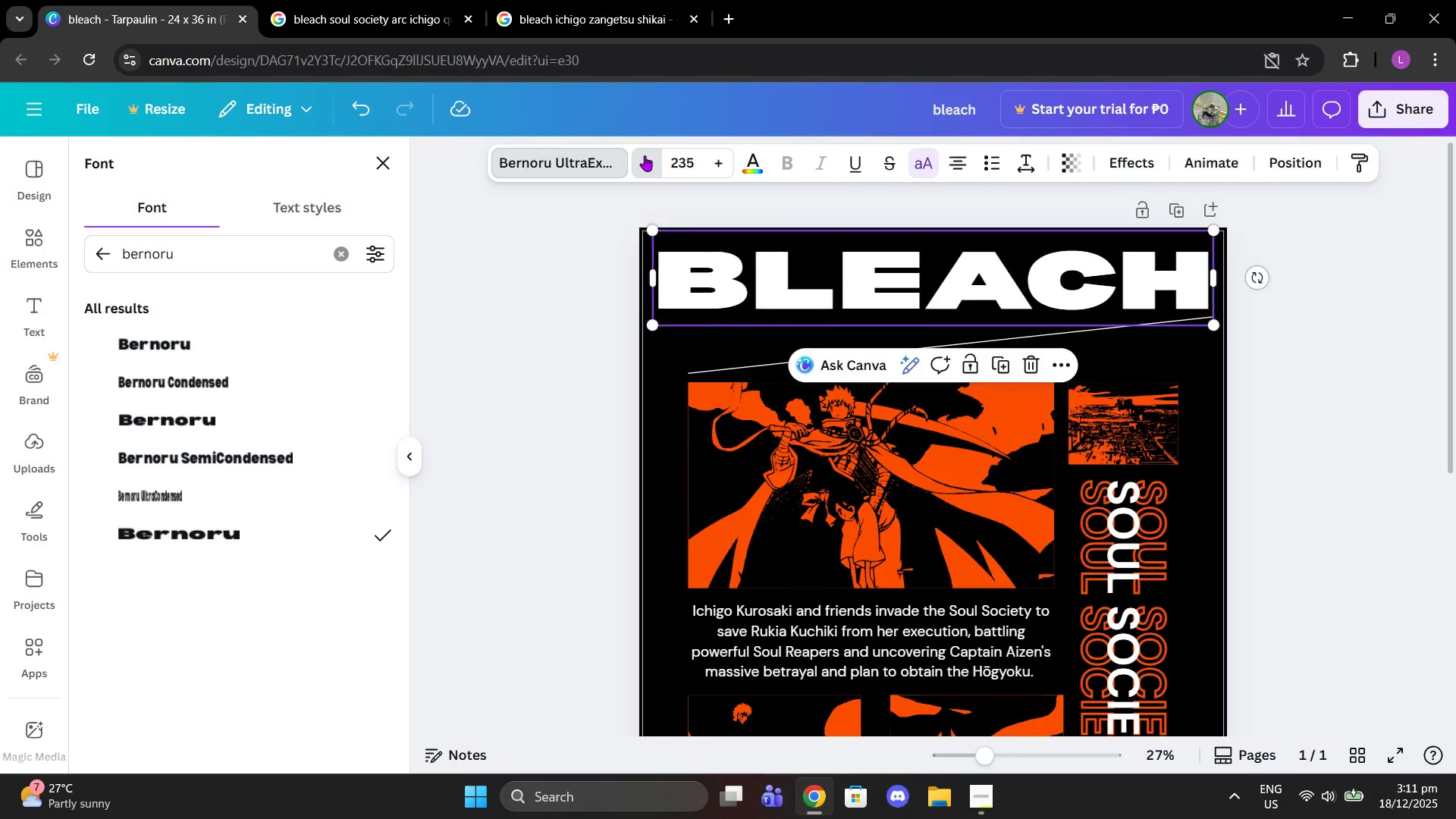 
triple_click([645, 155])
 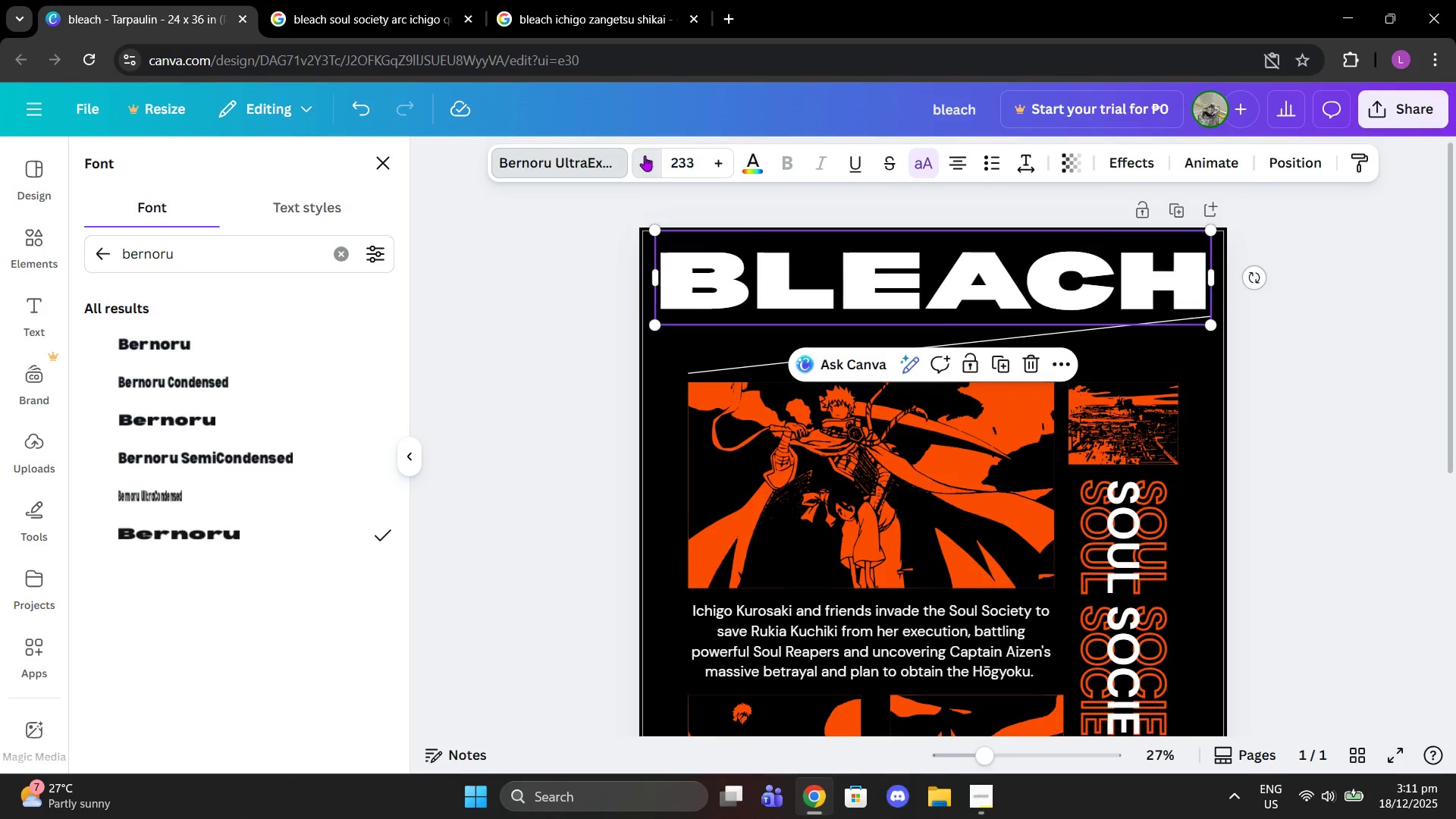 
triple_click([645, 155])
 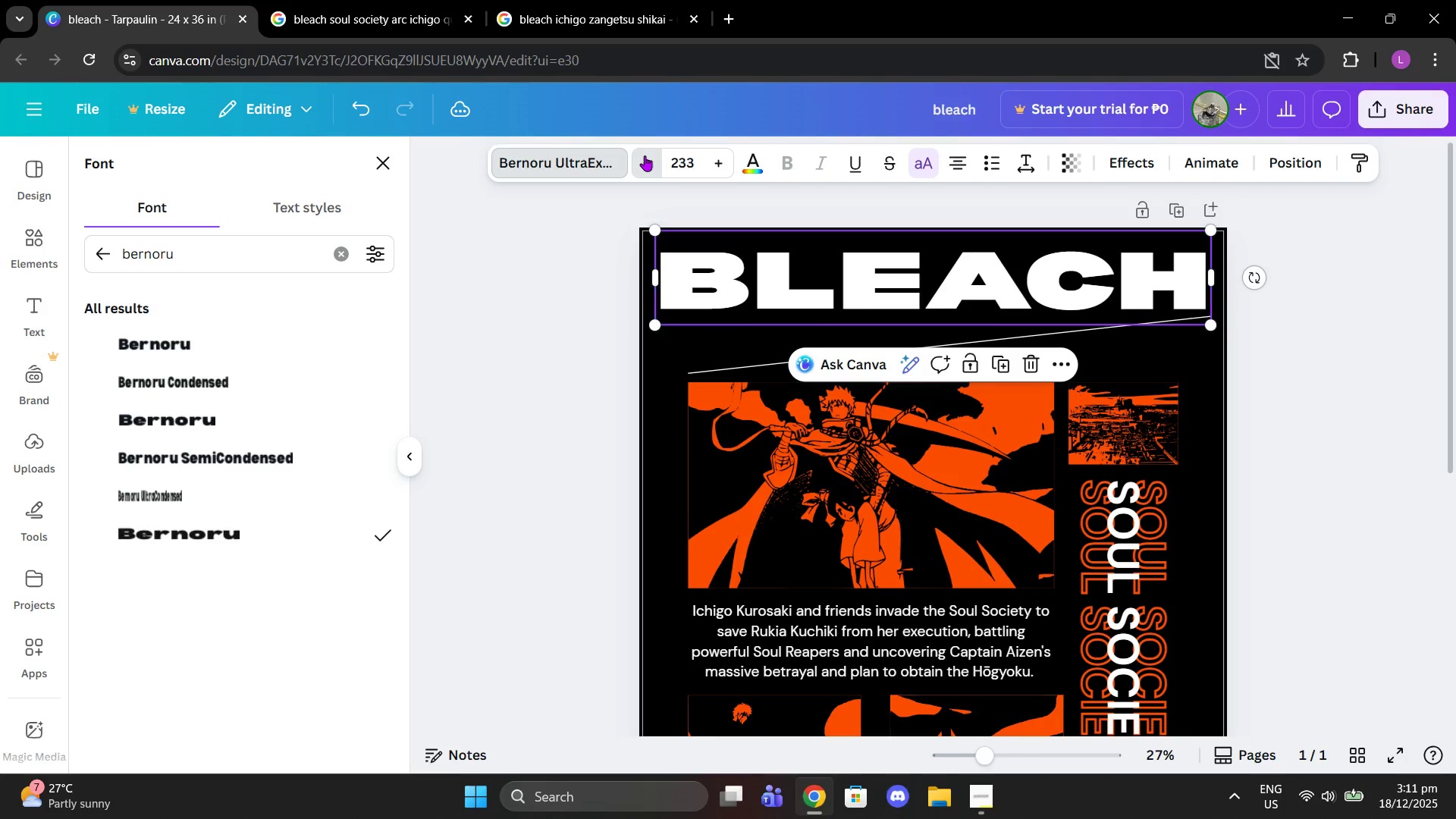 
triple_click([645, 155])
 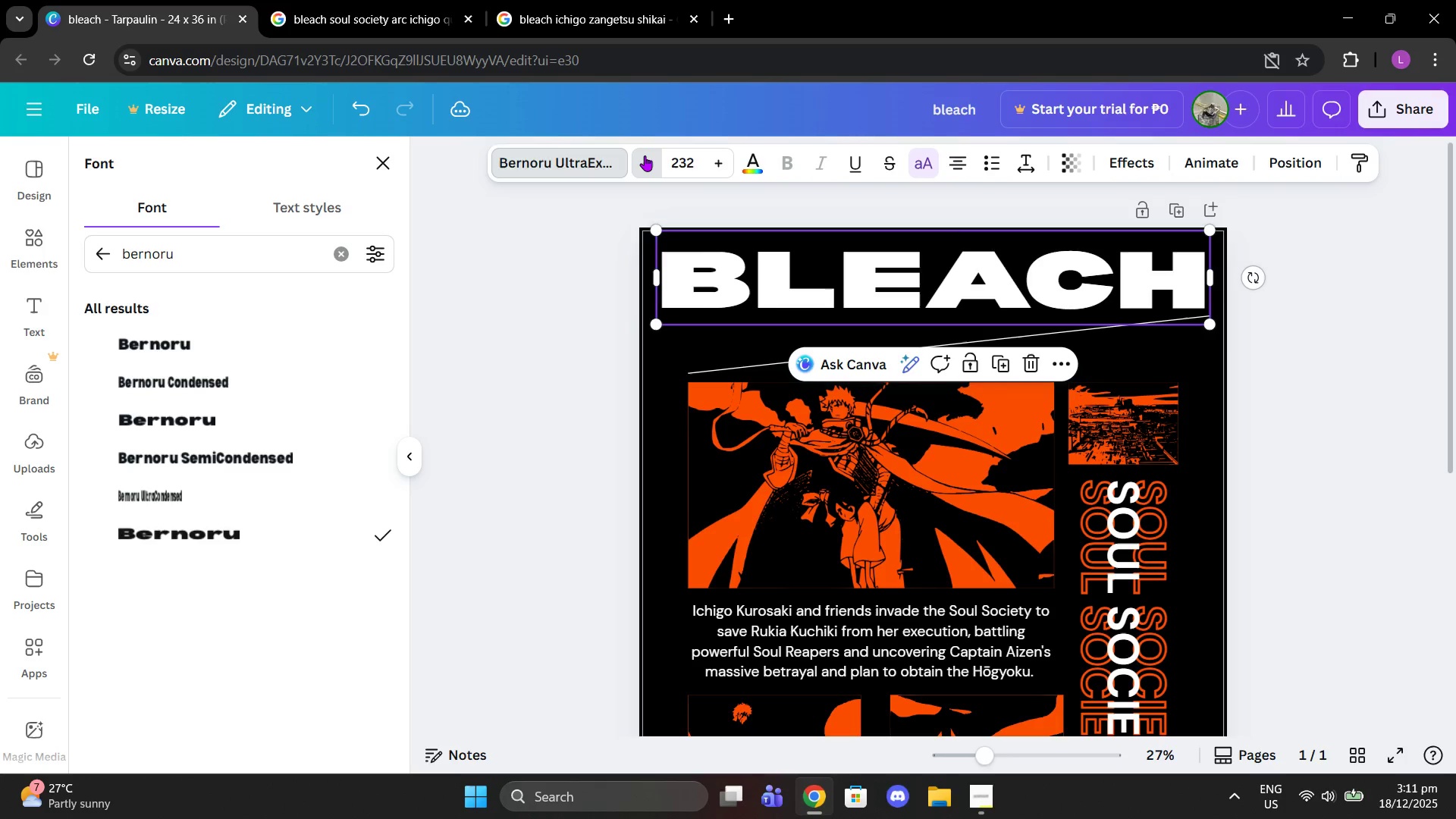 
triple_click([645, 155])
 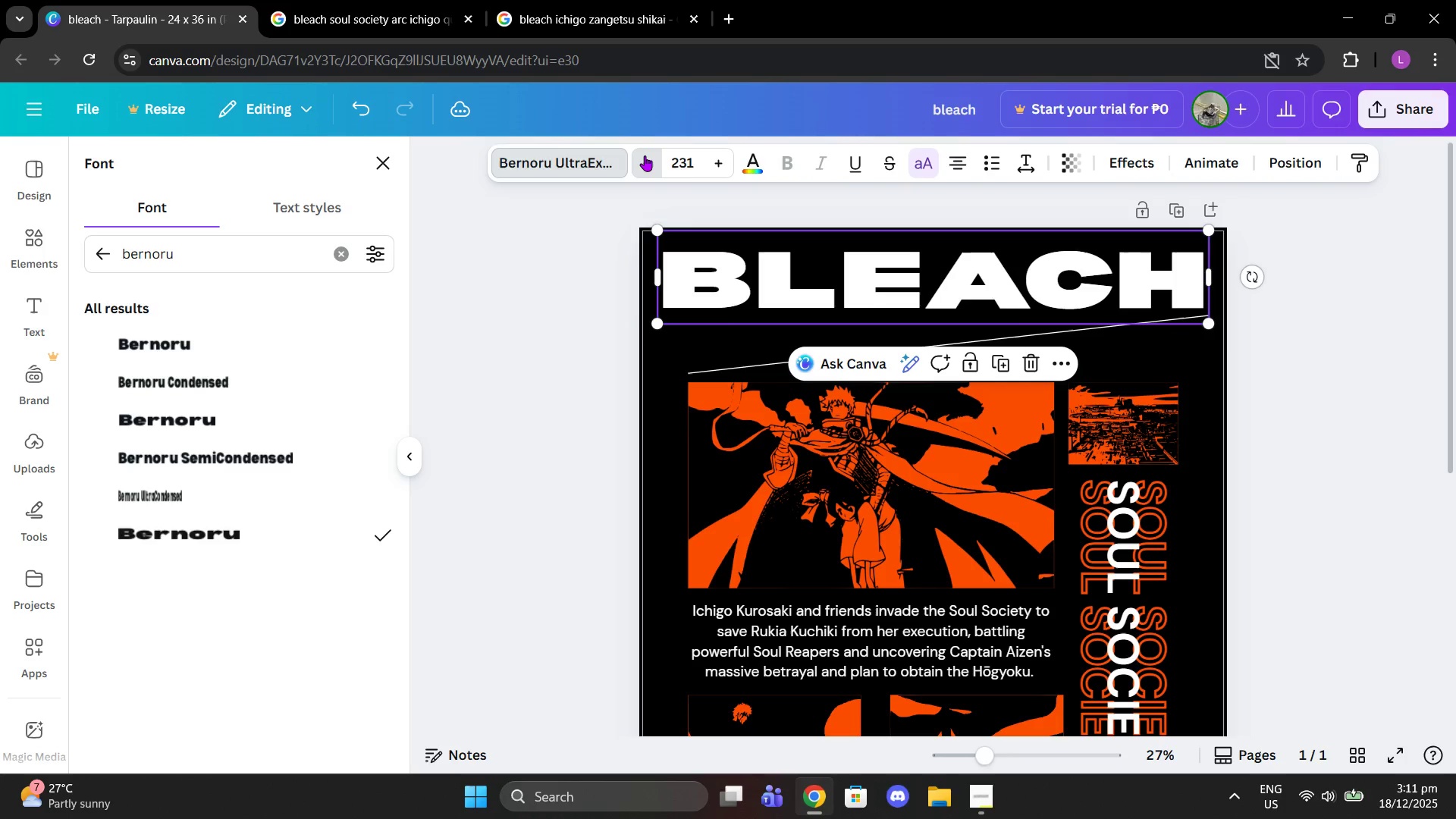 
triple_click([645, 155])
 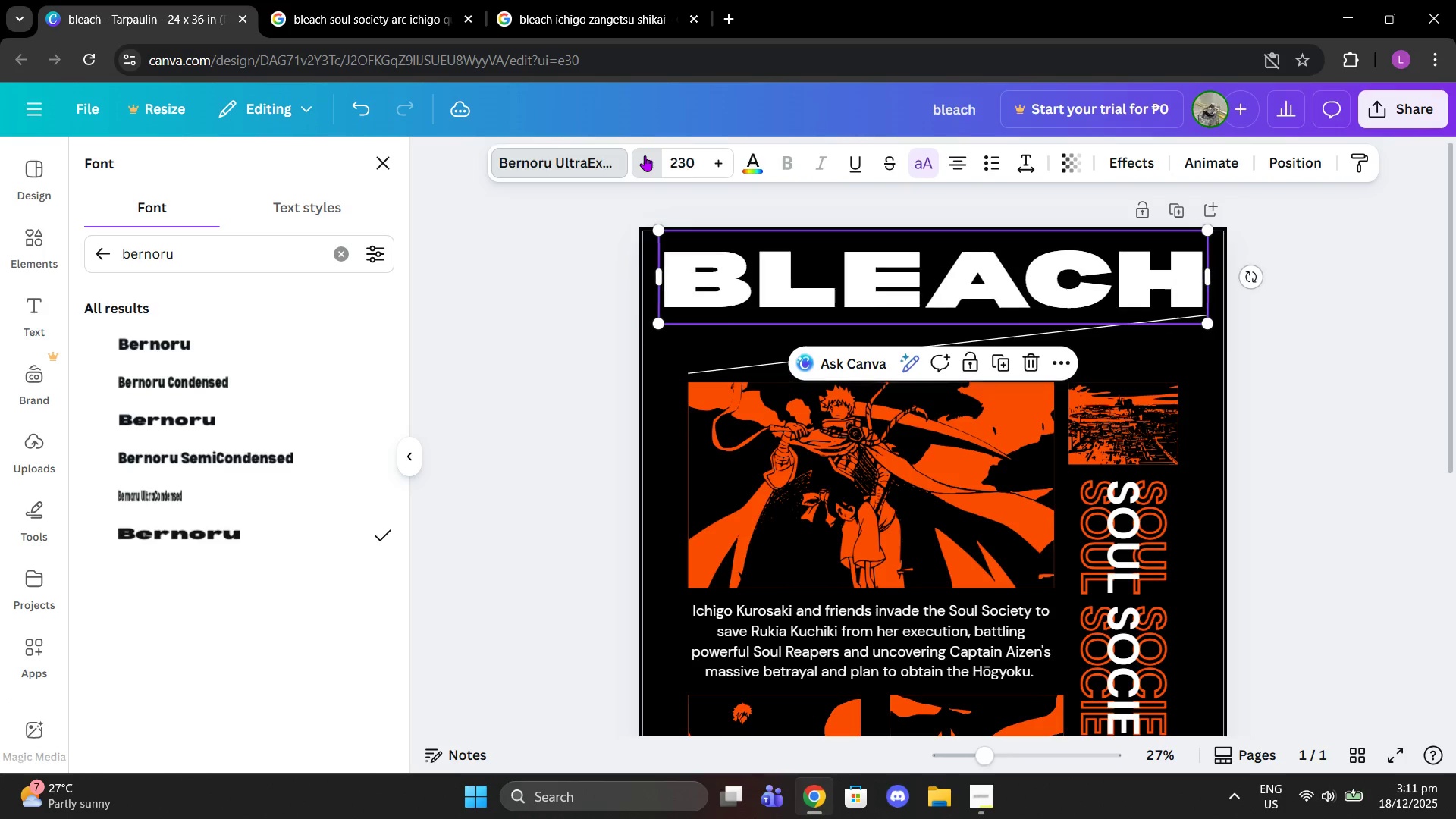 
triple_click([645, 155])
 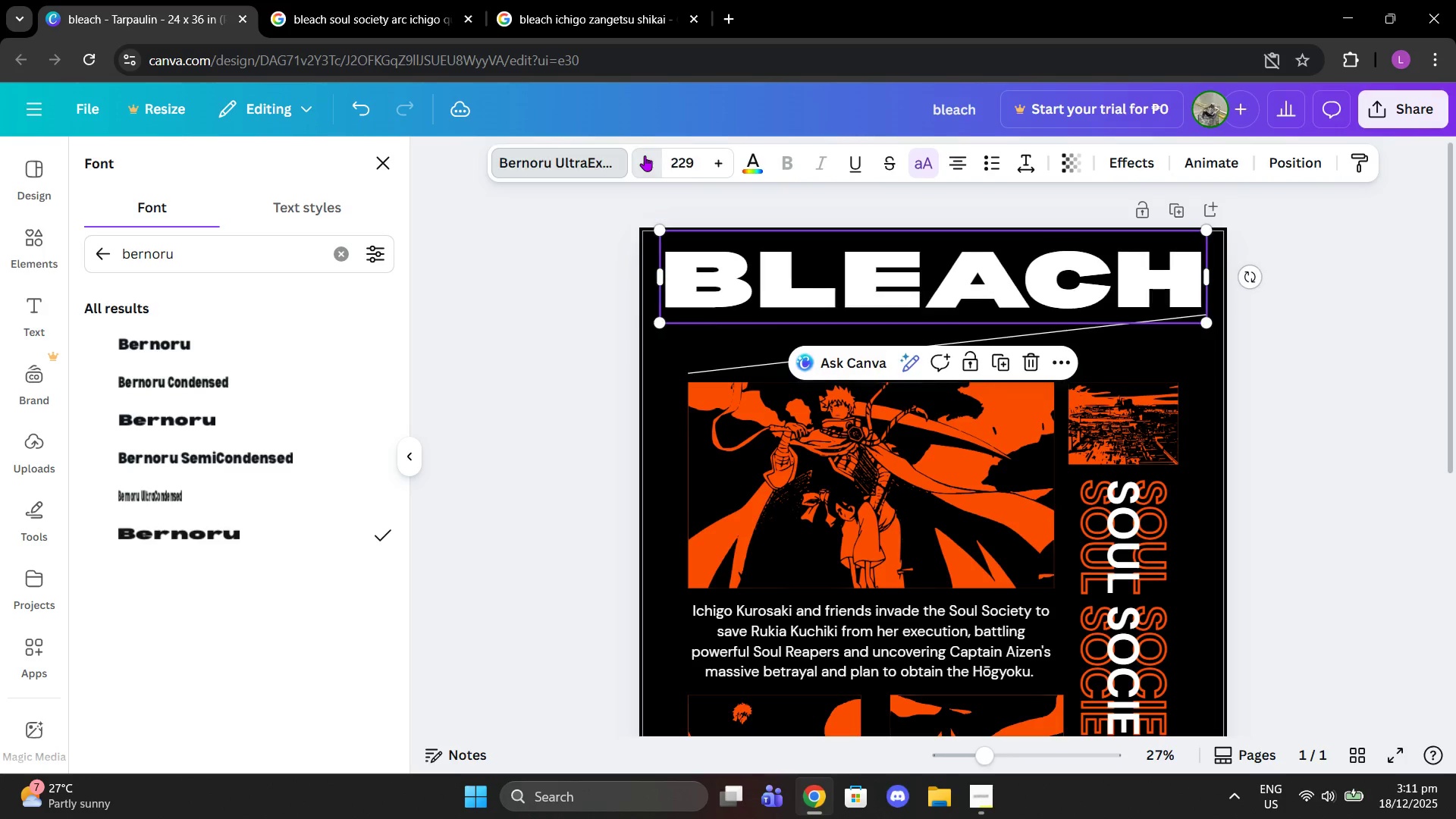 
triple_click([645, 155])
 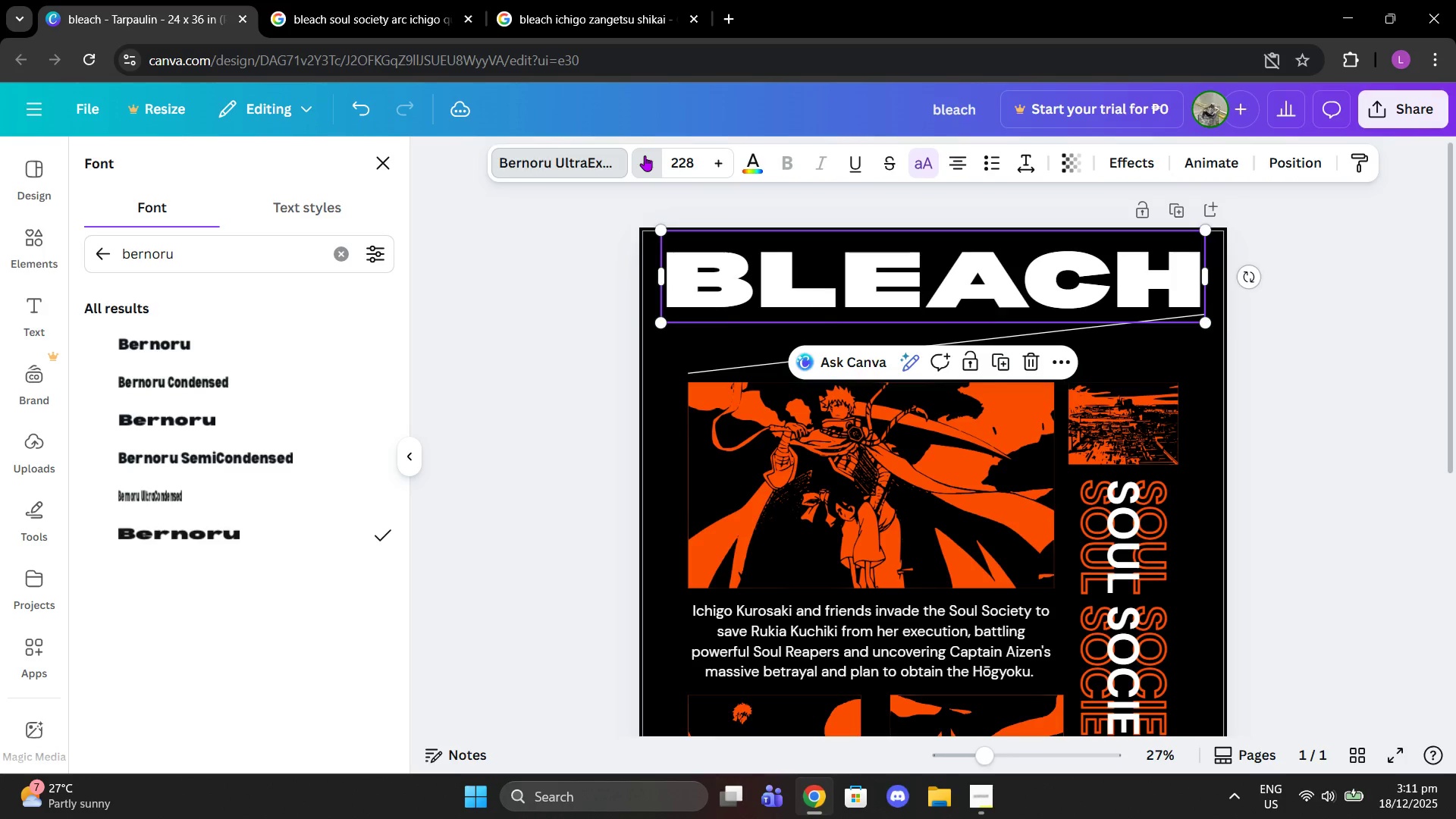 
triple_click([645, 155])
 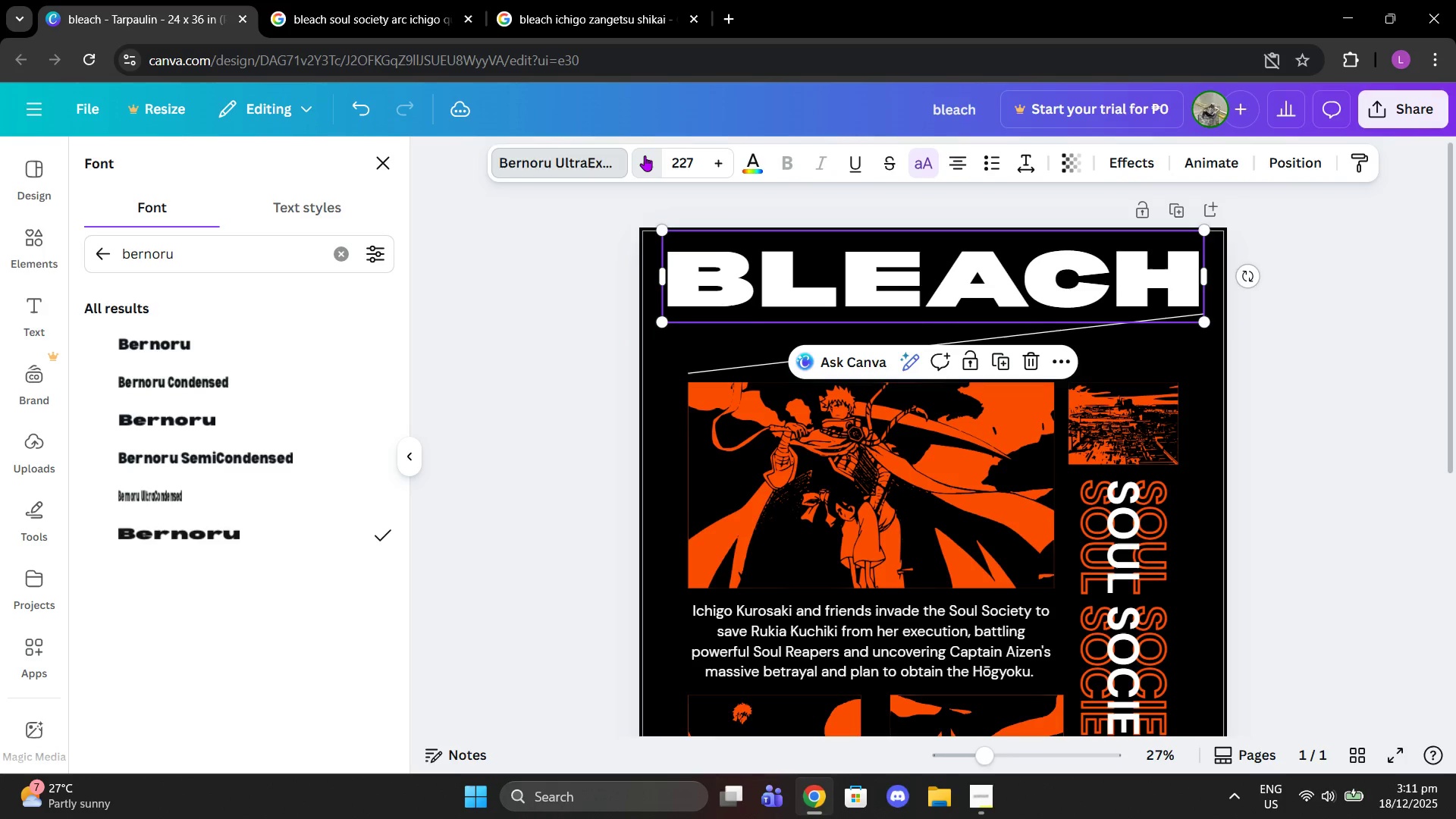 
triple_click([645, 155])
 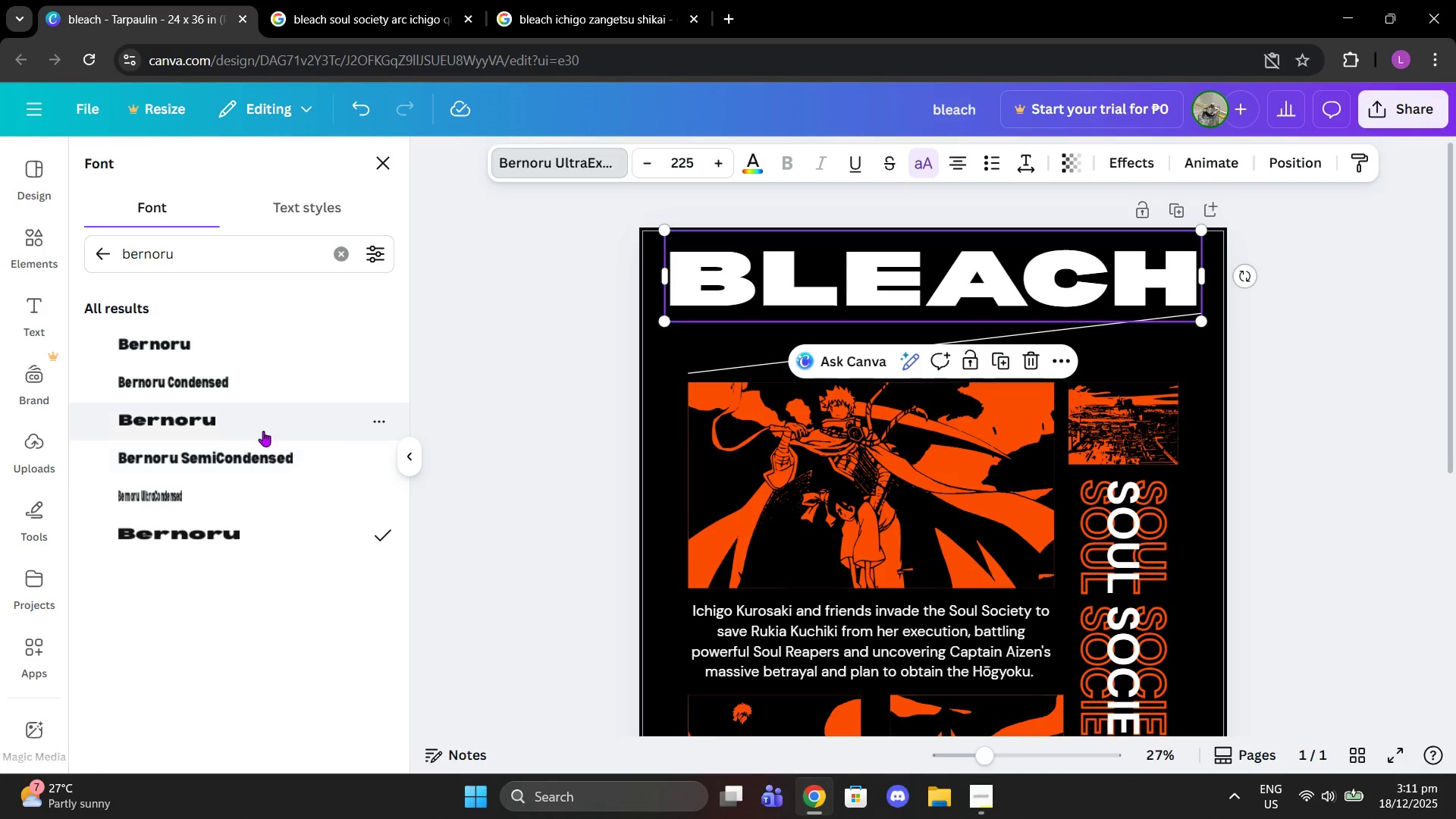 
left_click([253, 410])
 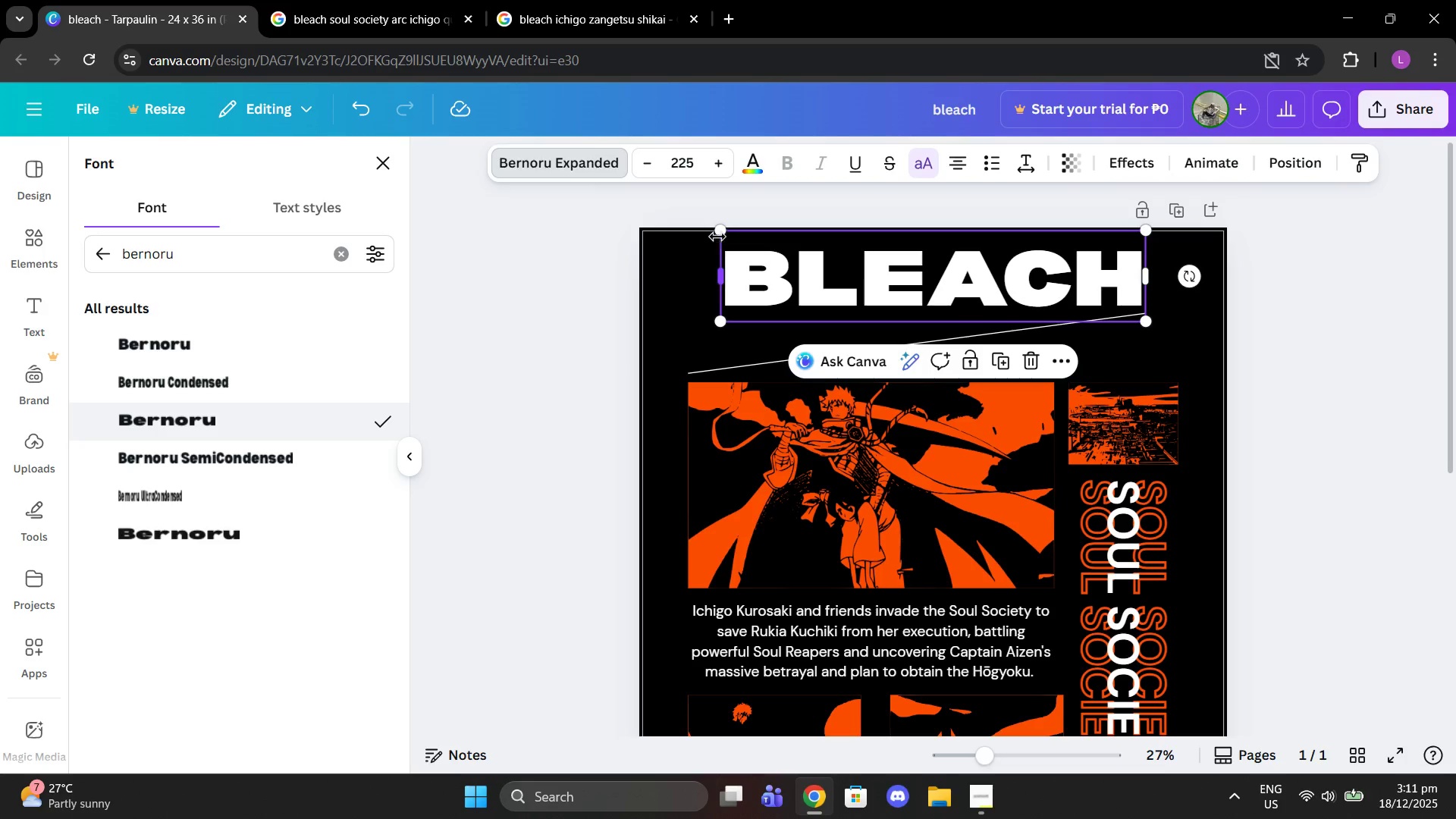 
left_click_drag(start_coordinate=[688, 372], to_coordinate=[715, 328])
 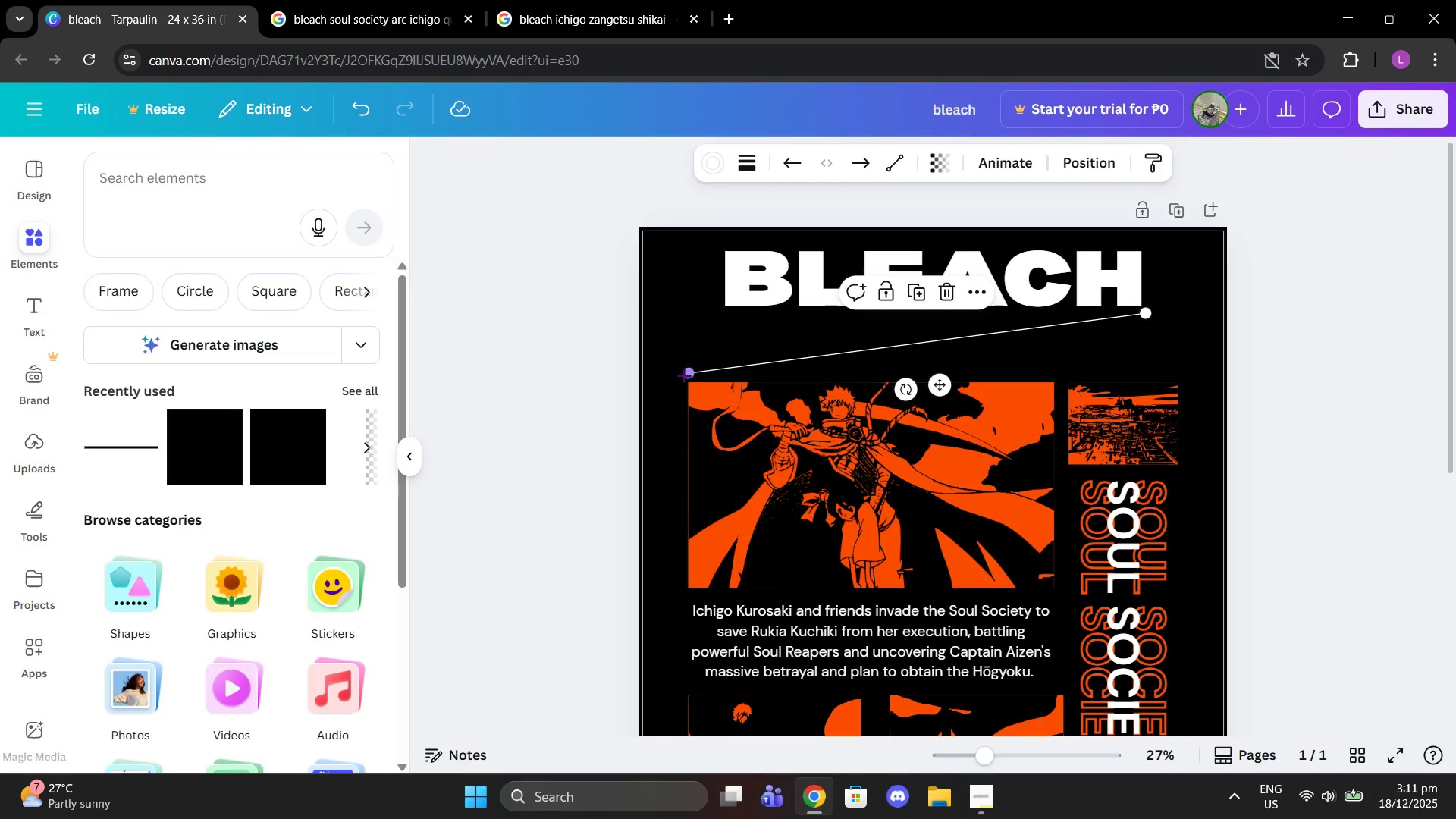 
left_click_drag(start_coordinate=[683, 375], to_coordinate=[720, 322])
 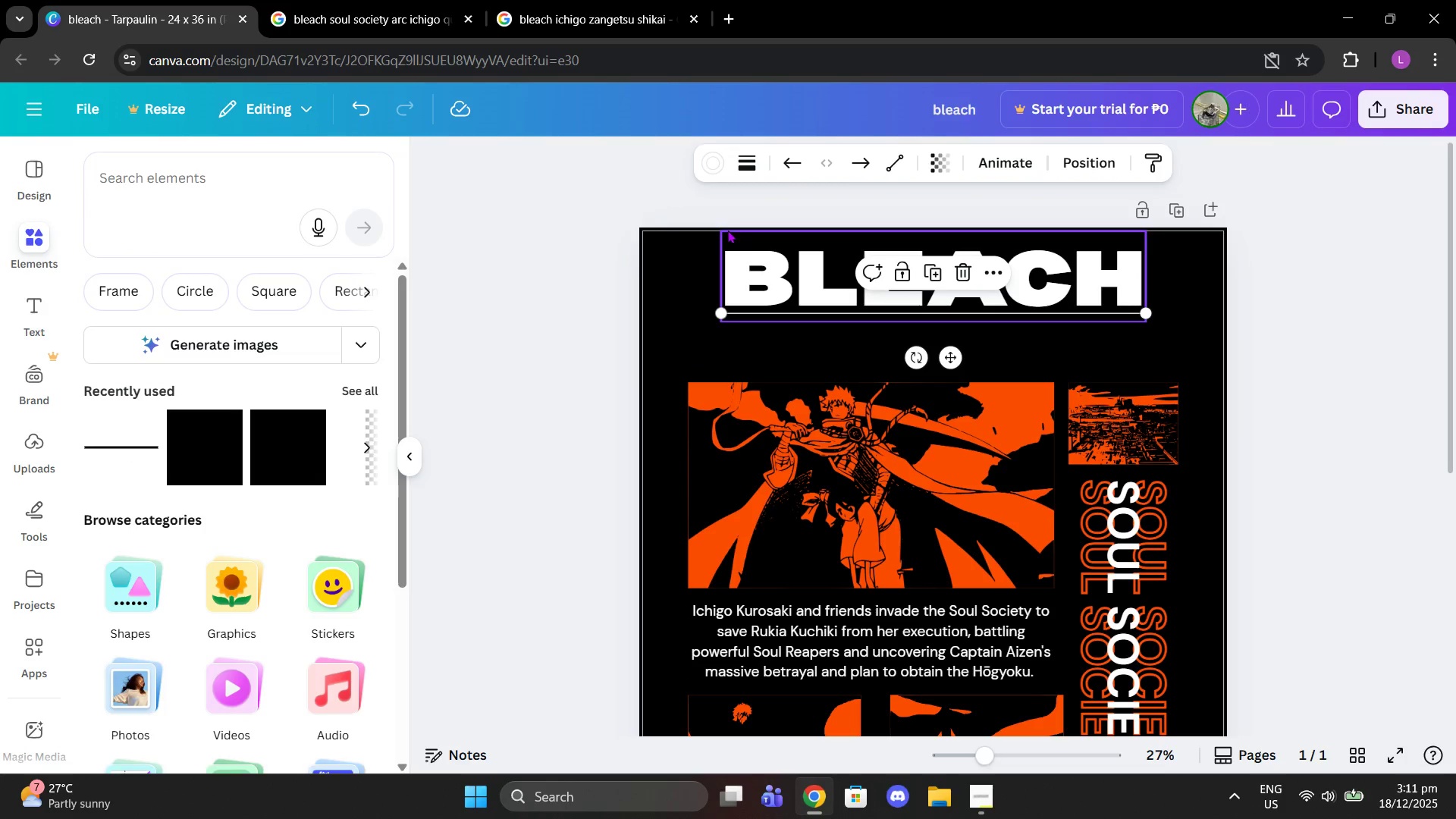 
left_click([727, 235])
 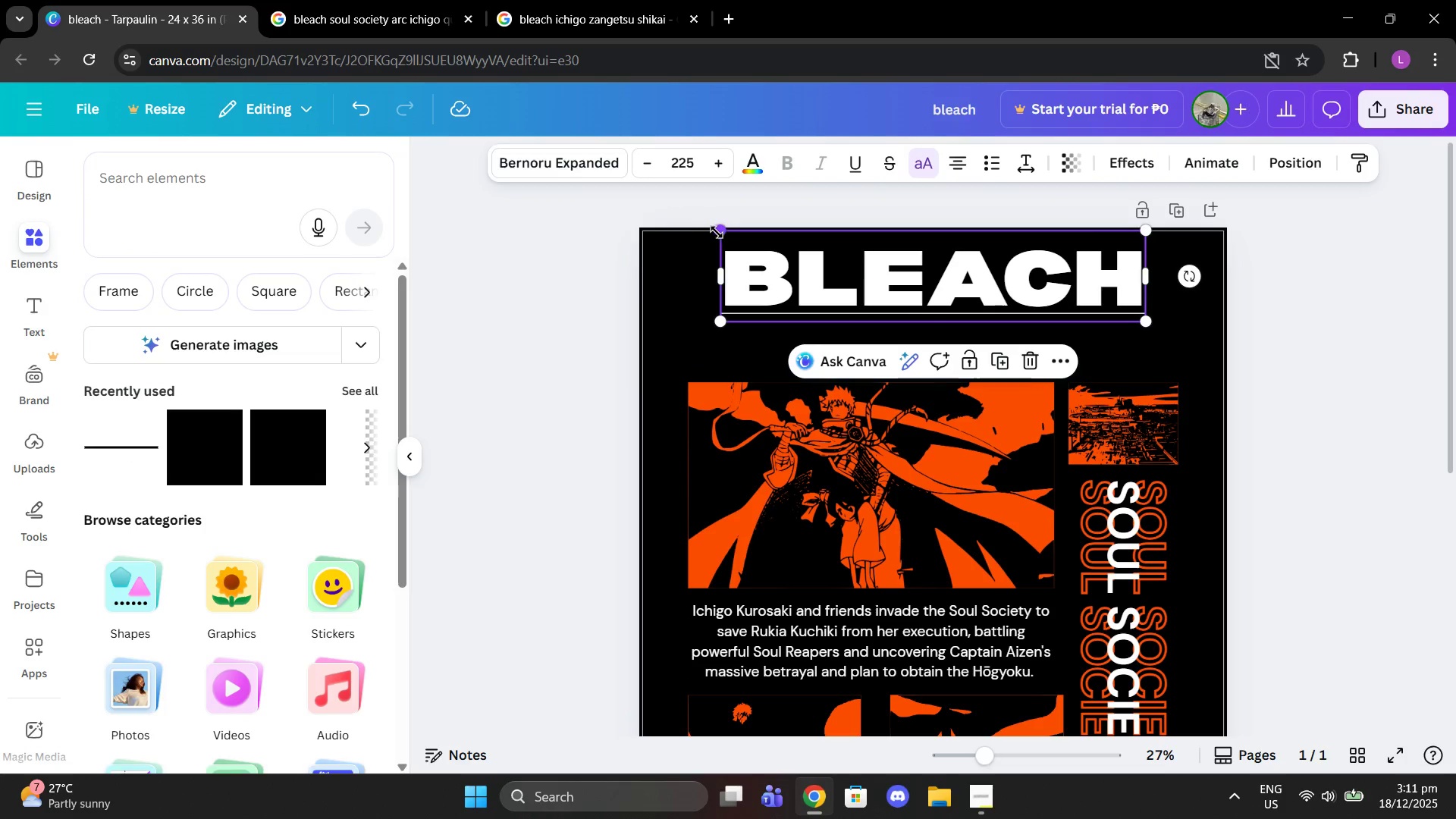 
left_click_drag(start_coordinate=[680, 222], to_coordinate=[655, 217])
 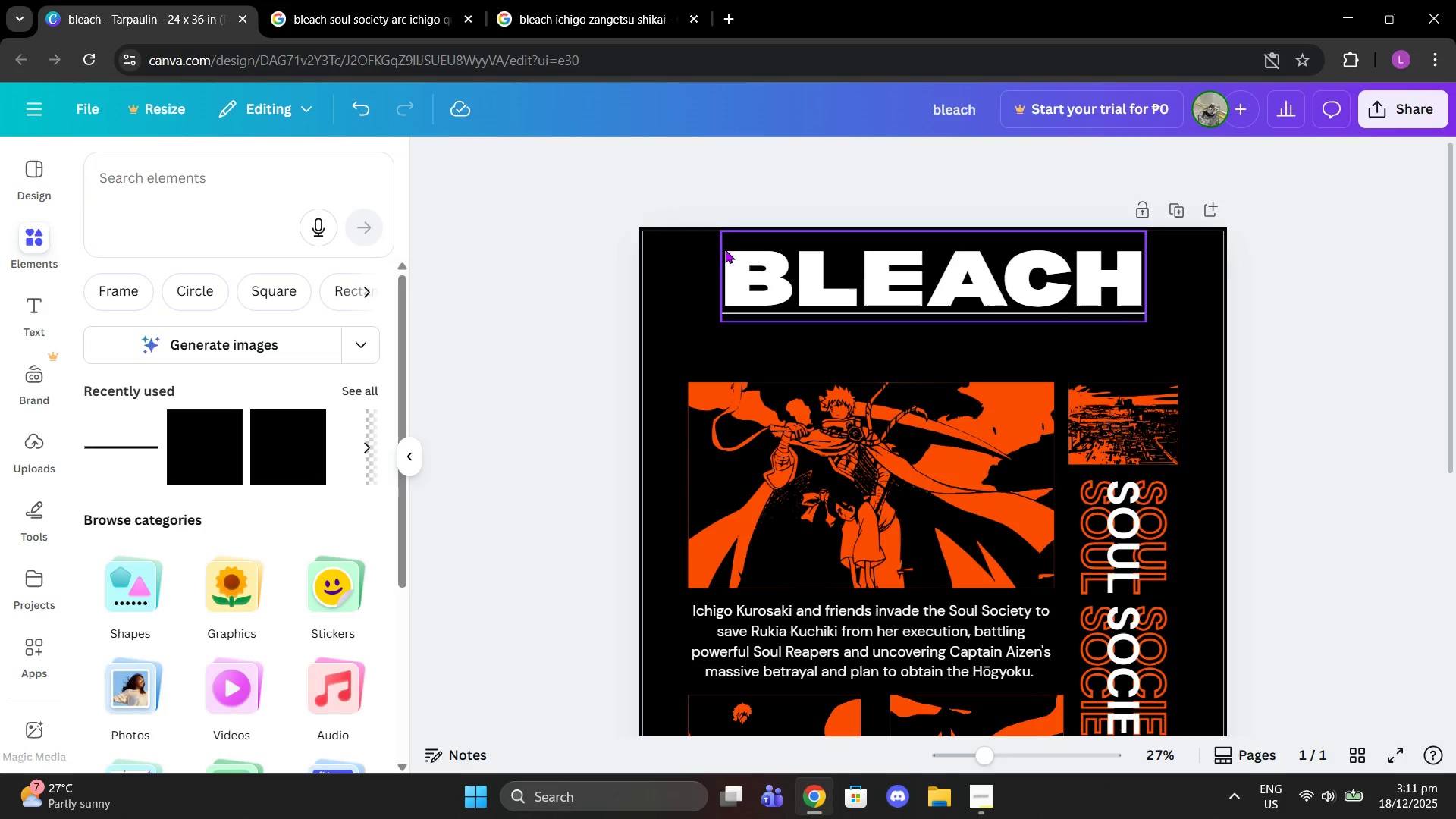 
left_click([745, 289])
 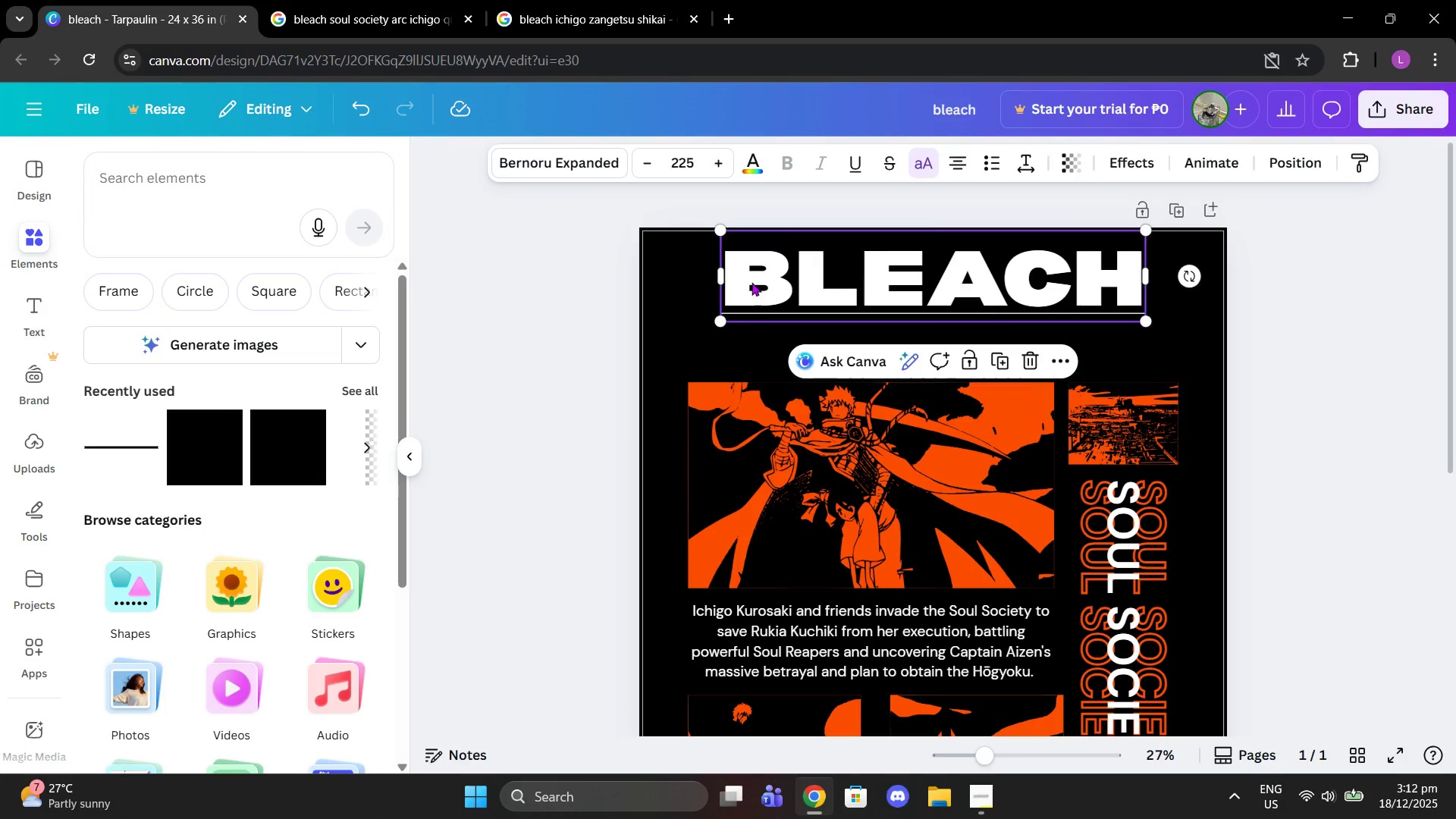 
left_click_drag(start_coordinate=[752, 282], to_coordinate=[721, 321])
 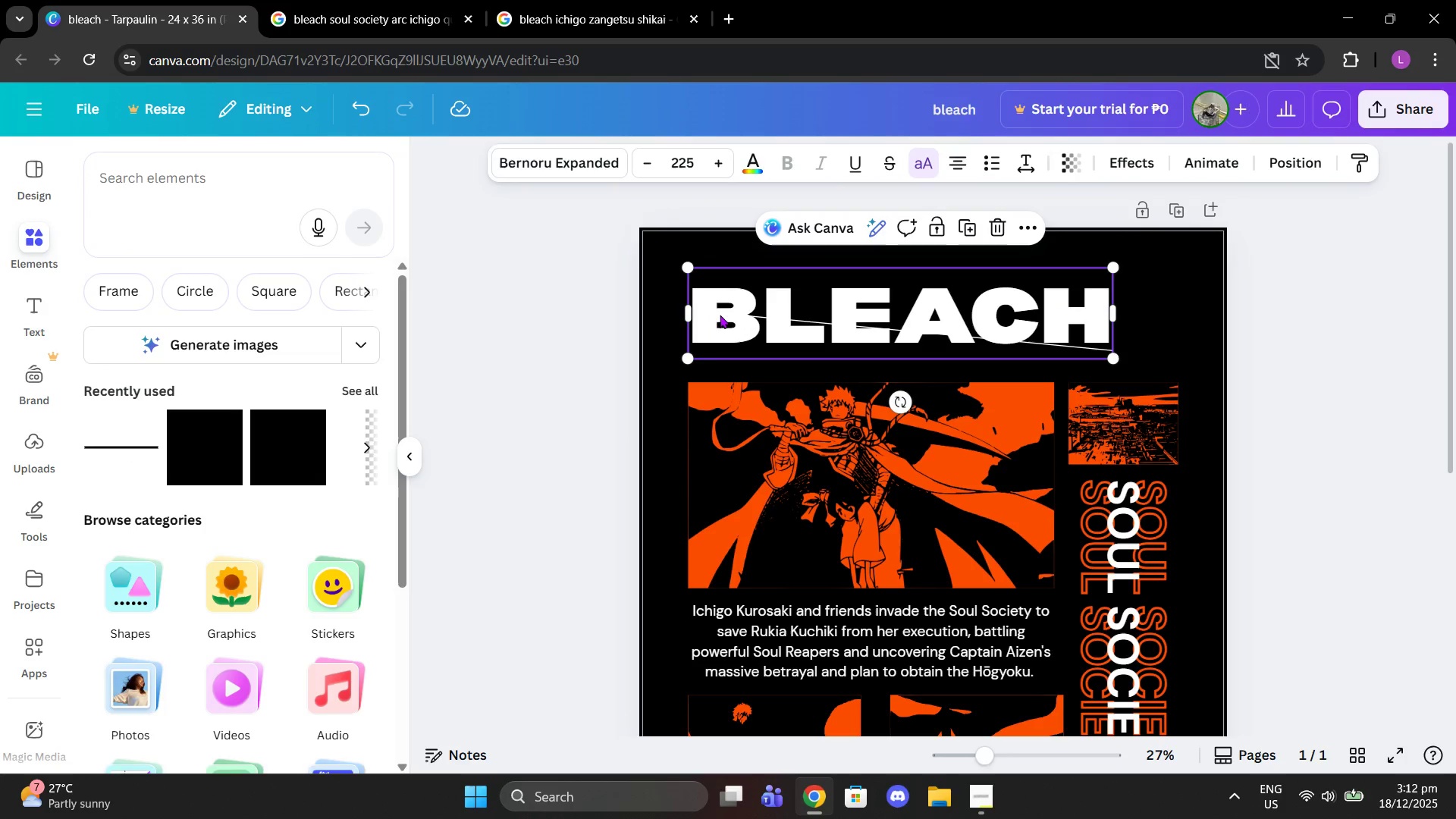 
left_click([720, 313])
 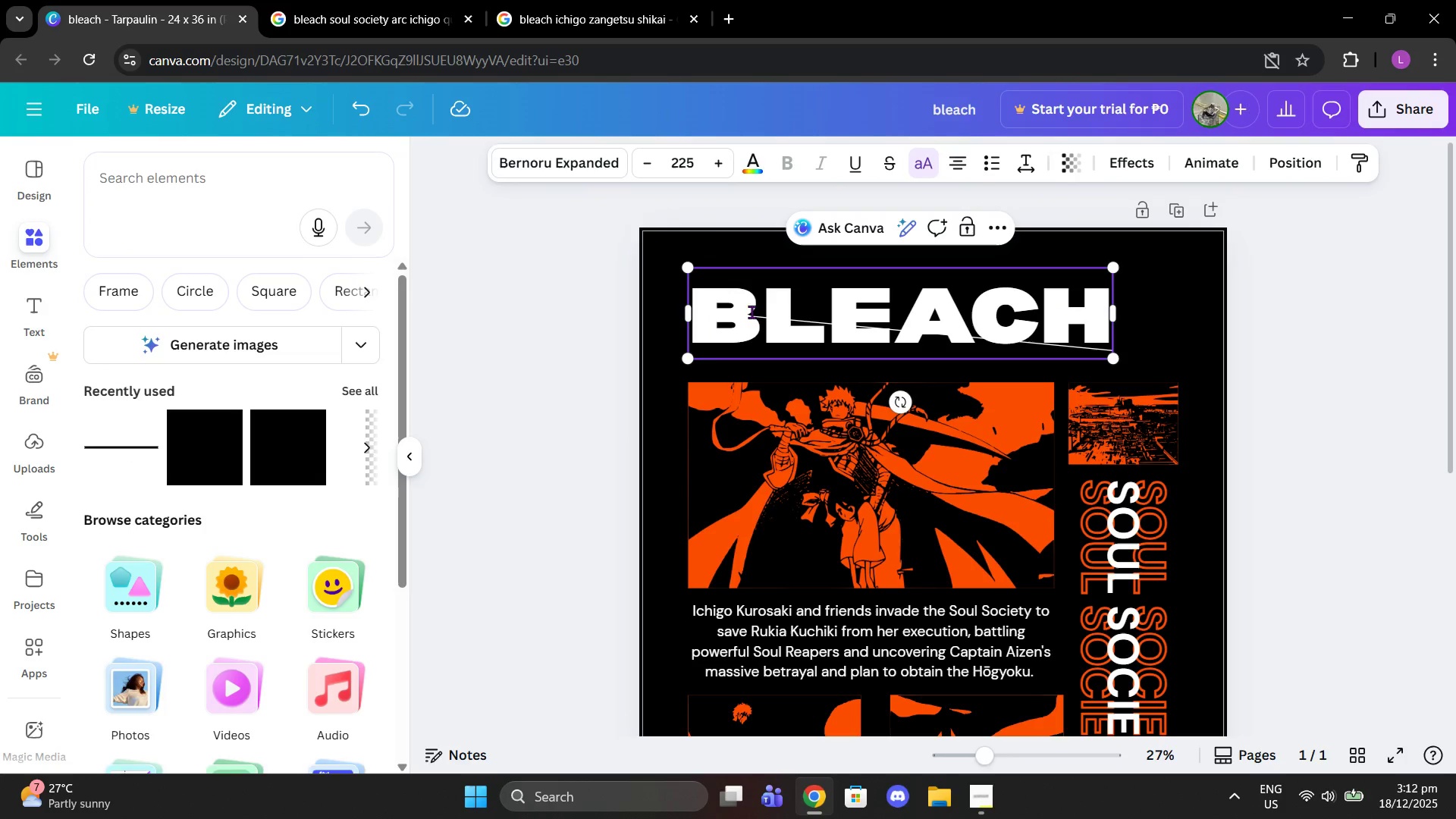 
left_click([752, 312])
 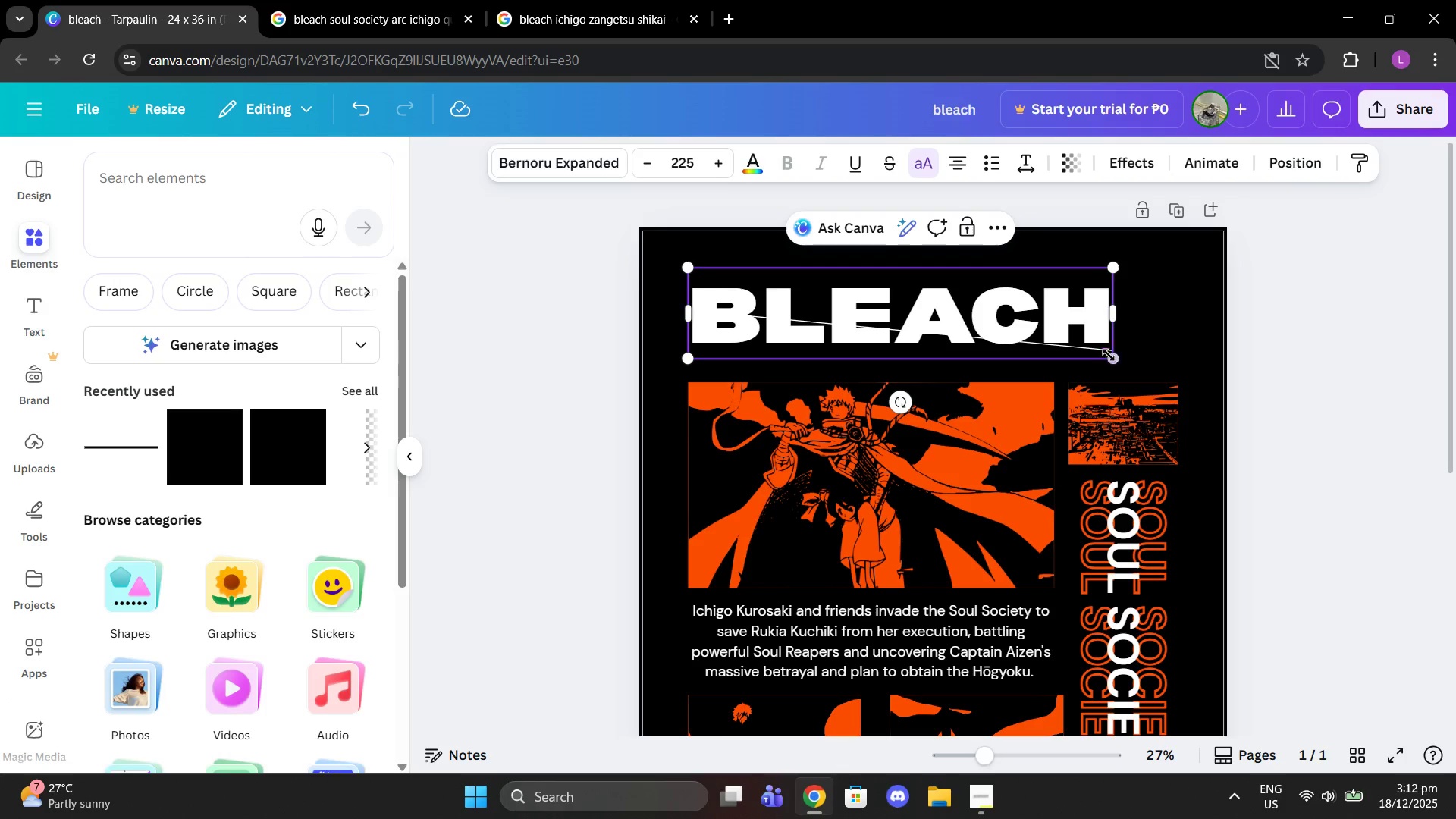 
left_click([1112, 355])
 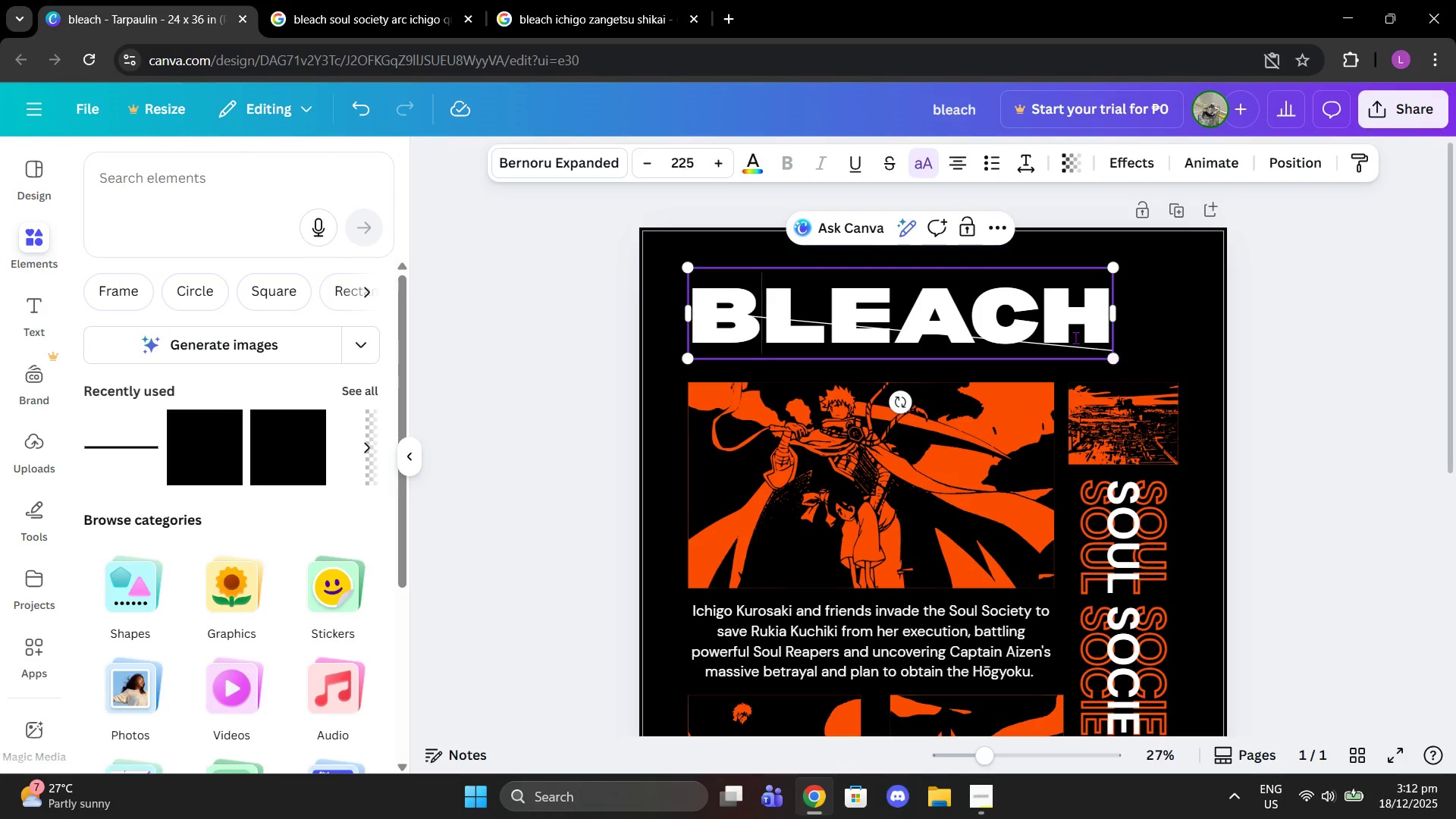 
left_click_drag(start_coordinate=[1075, 337], to_coordinate=[1094, 314])
 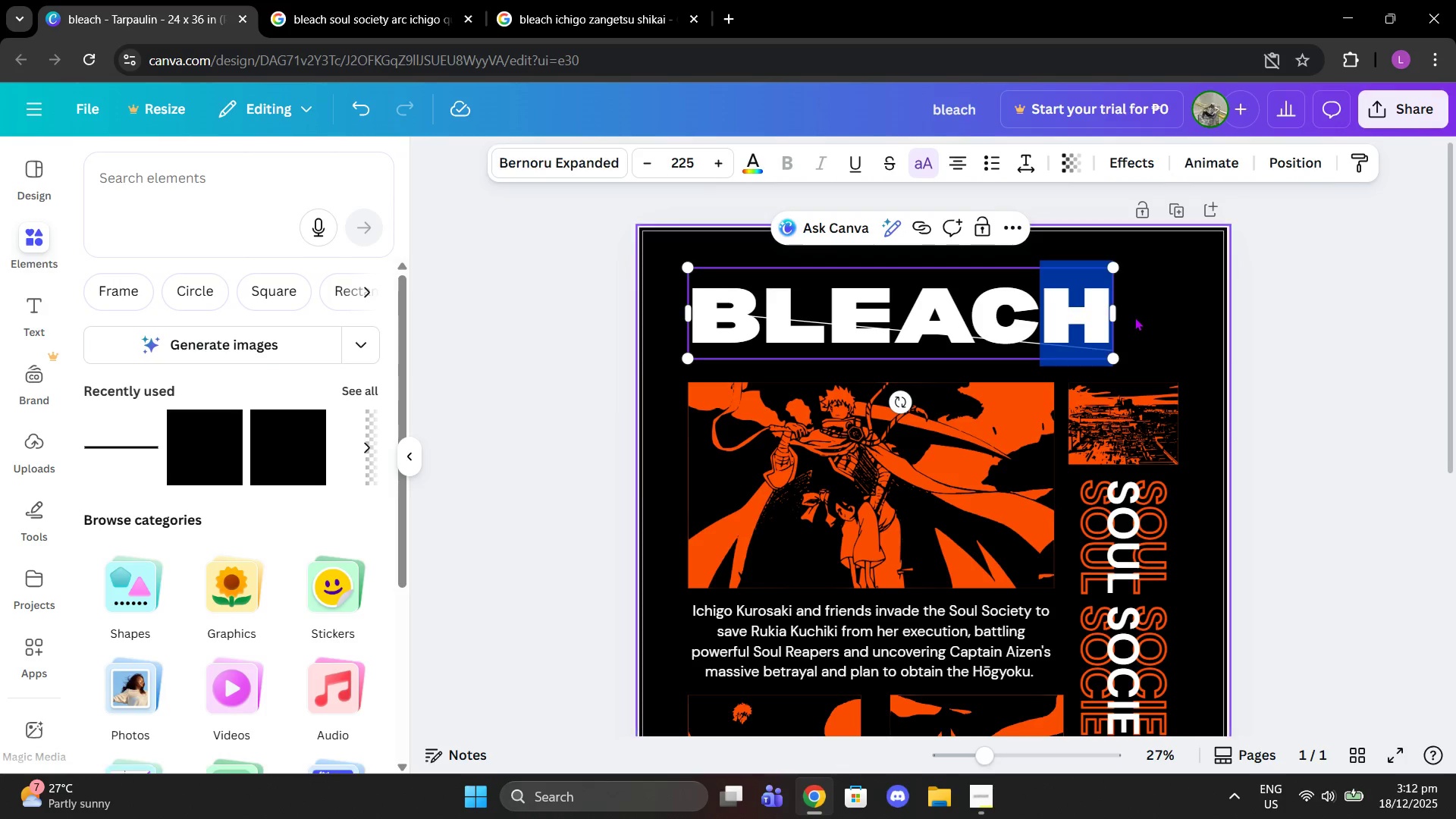 
left_click([1134, 317])
 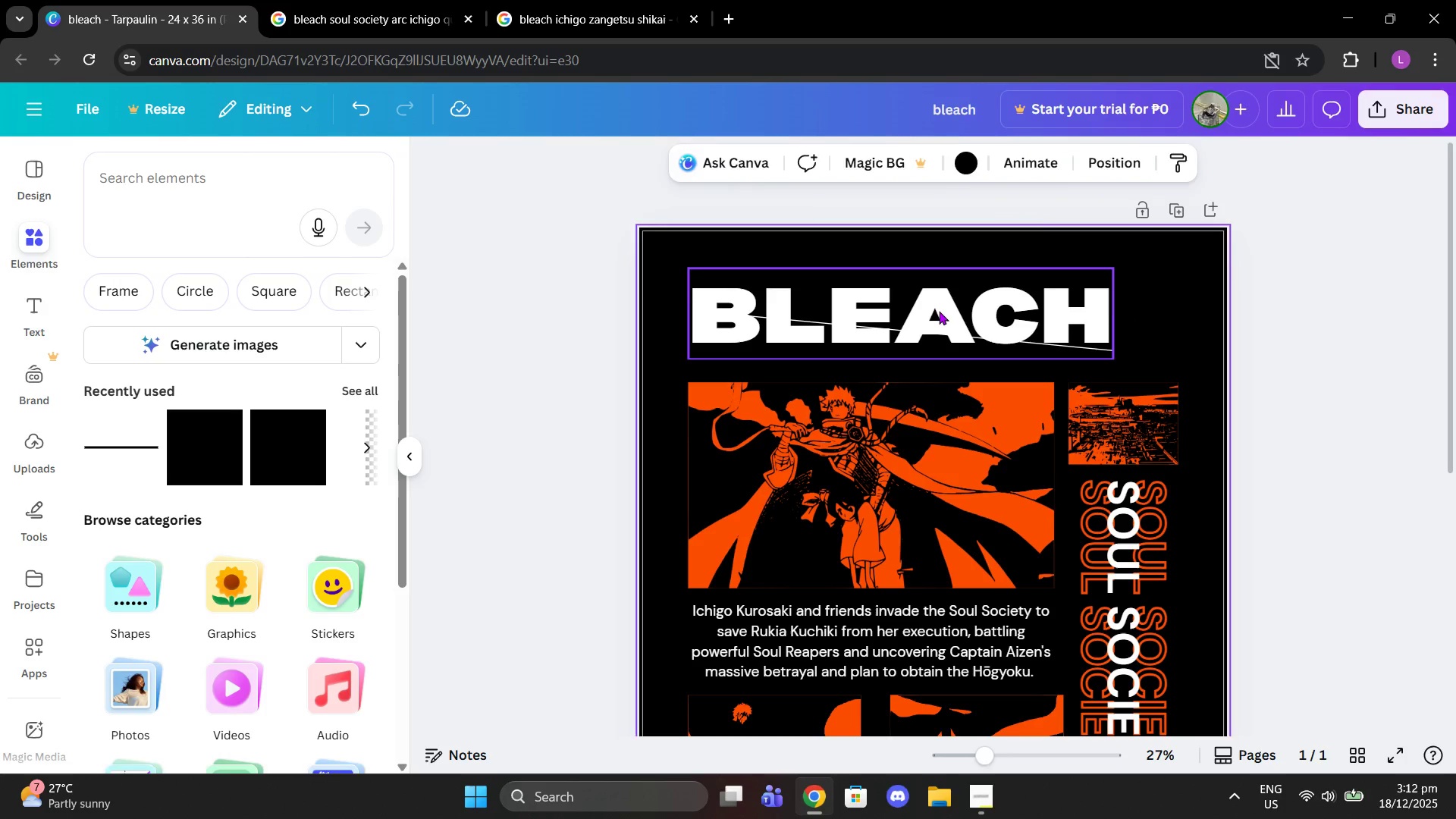 
left_click_drag(start_coordinate=[939, 311], to_coordinate=[971, 274])
 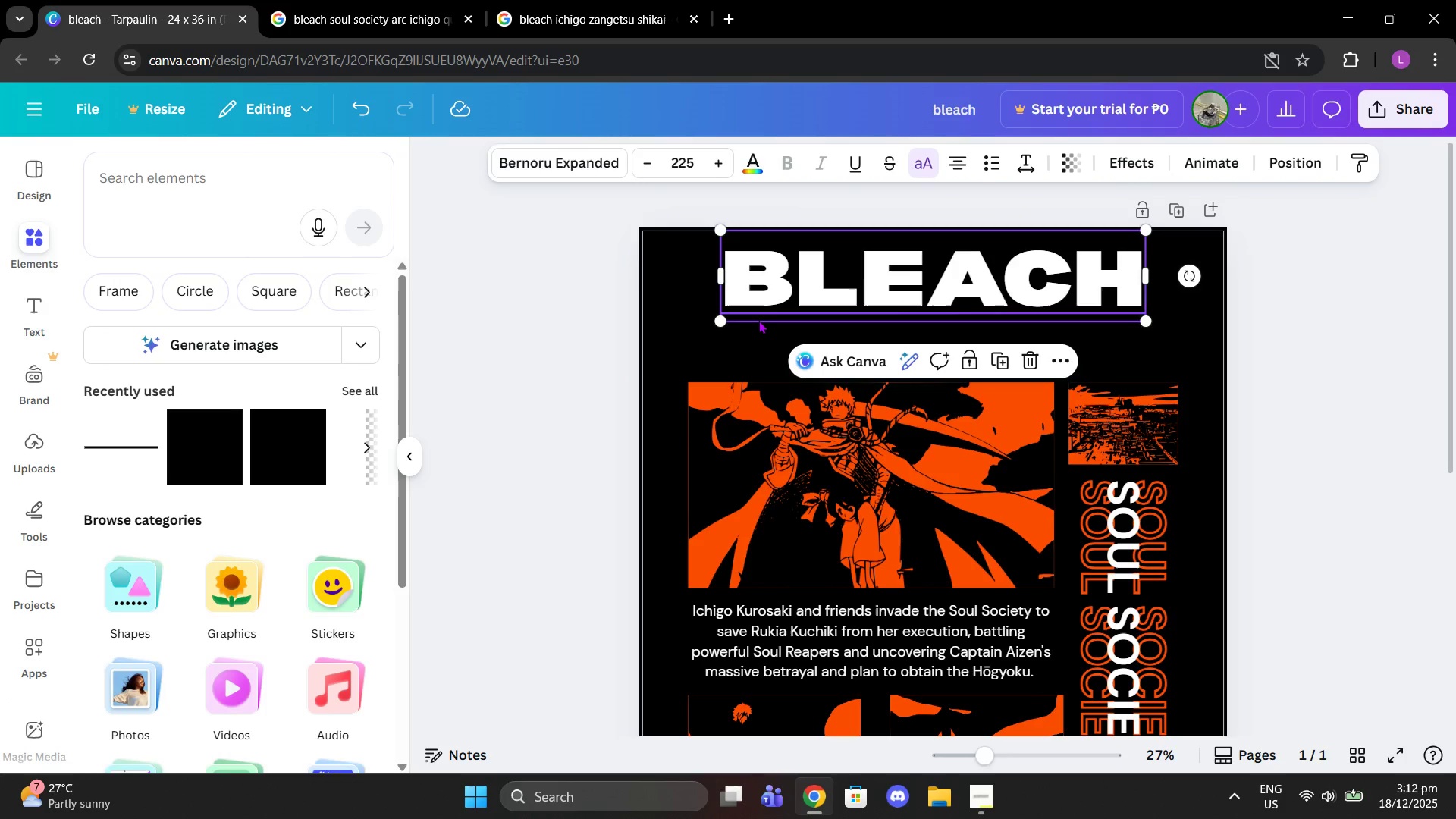 
left_click([754, 316])
 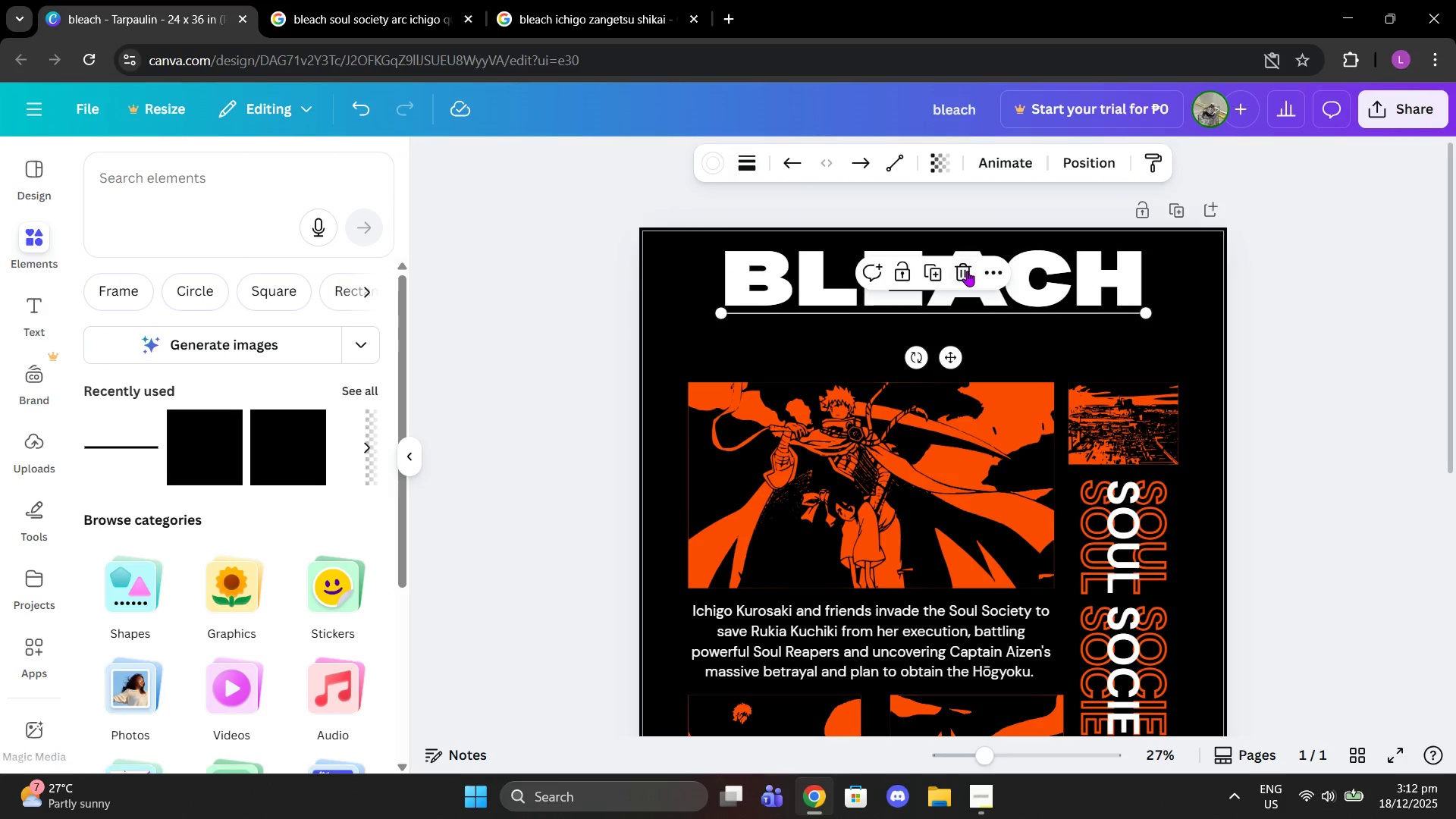 
left_click([967, 271])
 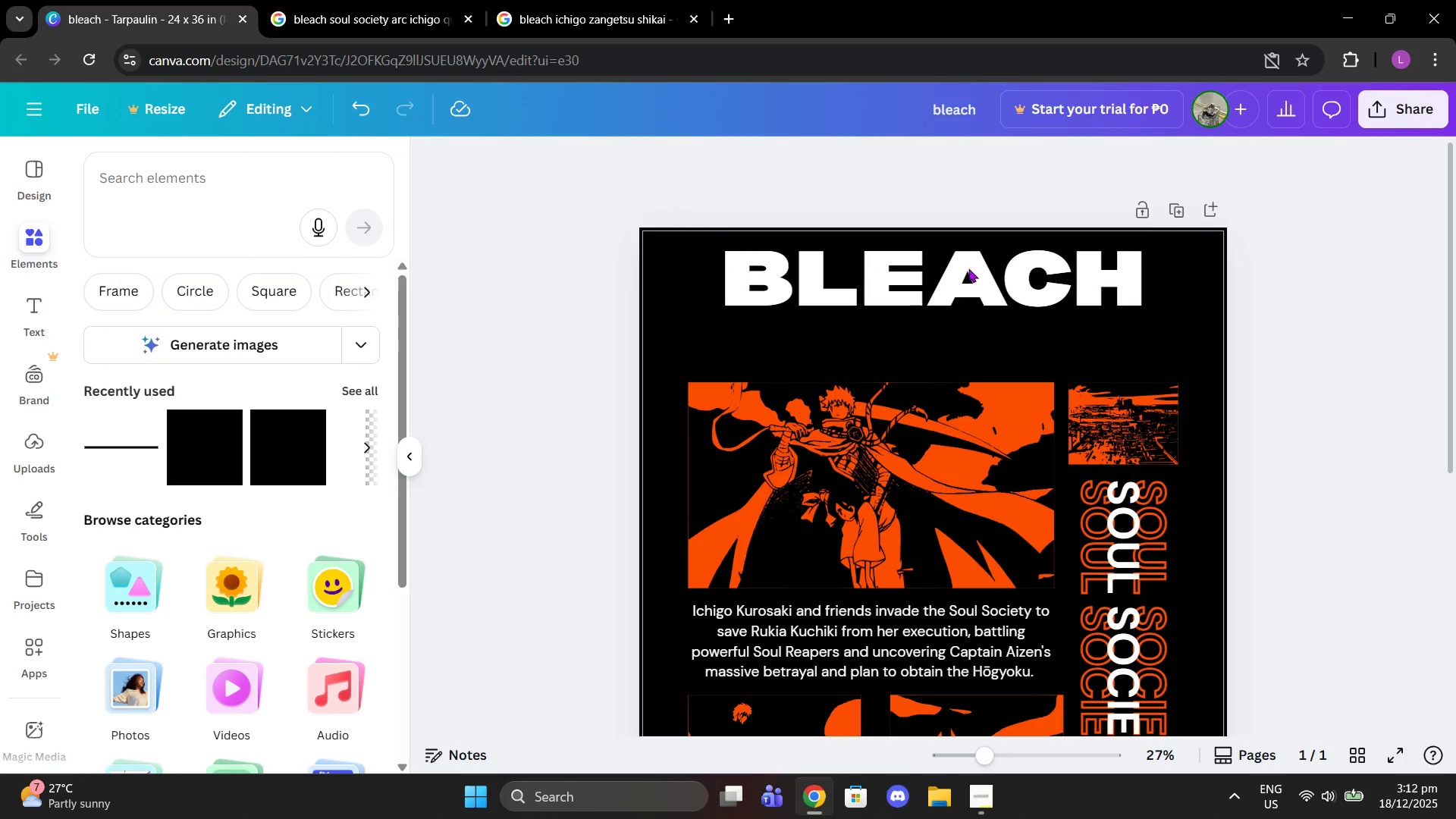 
left_click_drag(start_coordinate=[968, 268], to_coordinate=[935, 298])
 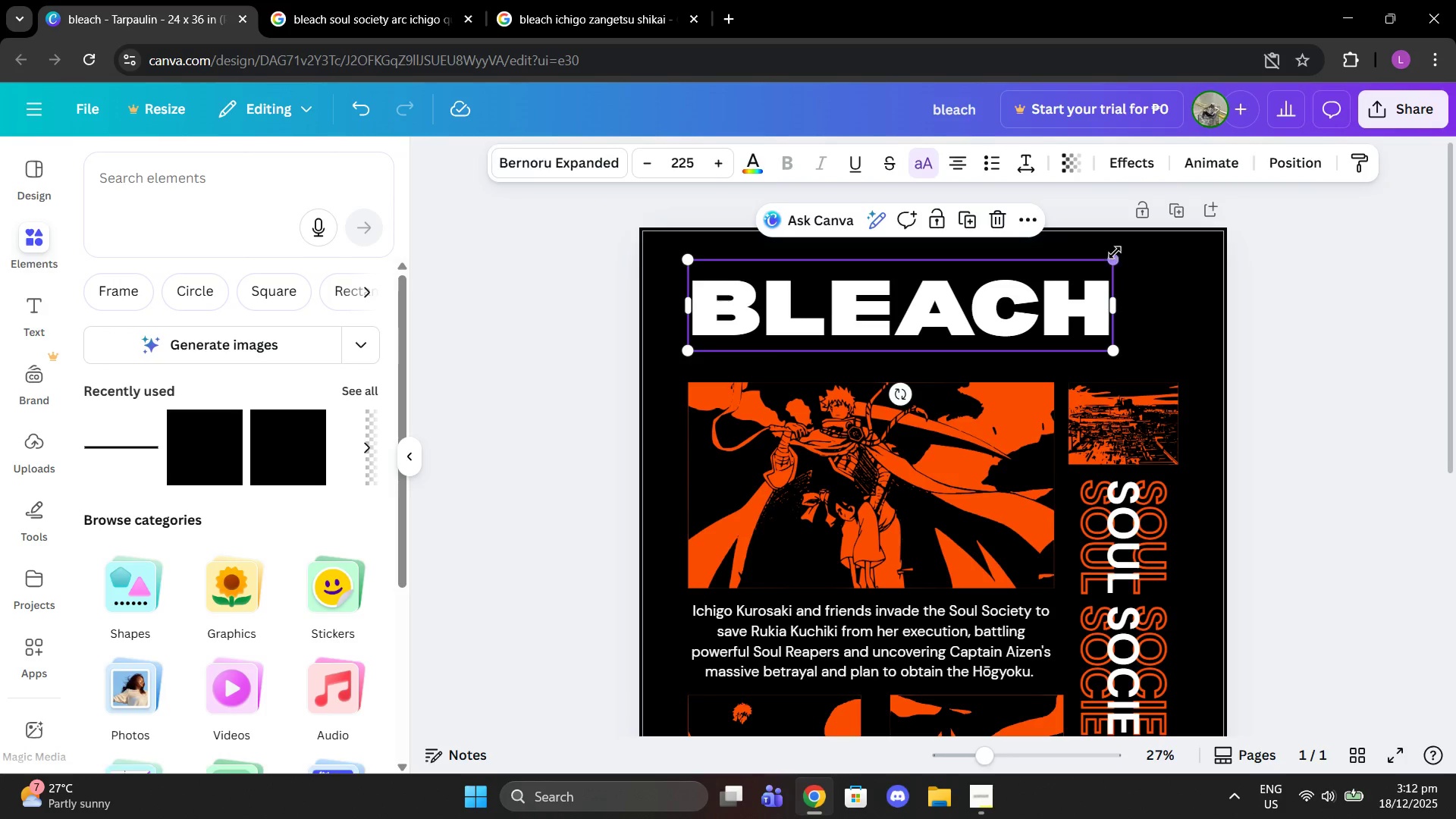 
left_click_drag(start_coordinate=[1114, 255], to_coordinate=[1180, 252])
 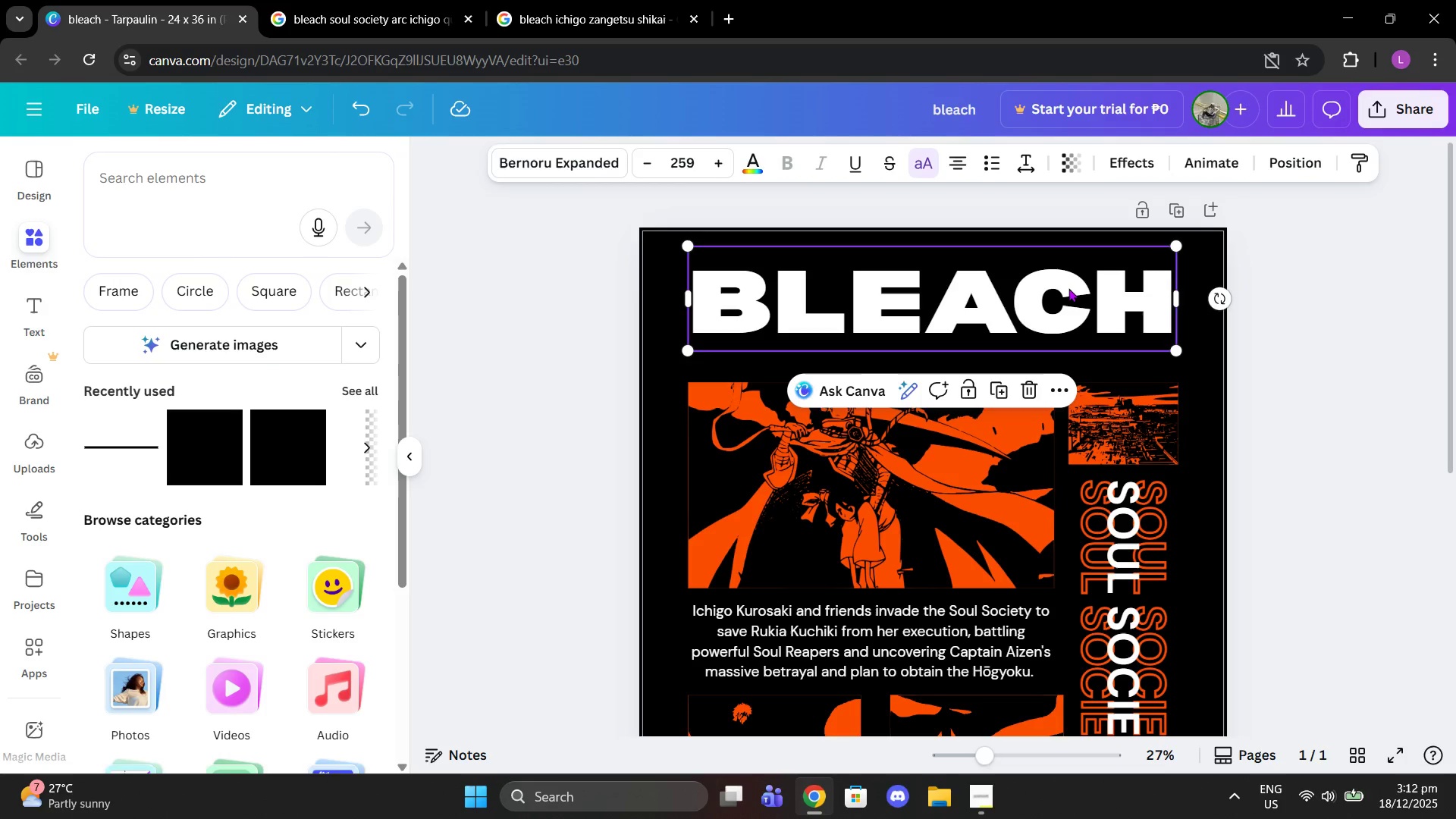 
left_click_drag(start_coordinate=[1068, 288], to_coordinate=[1068, 303])
 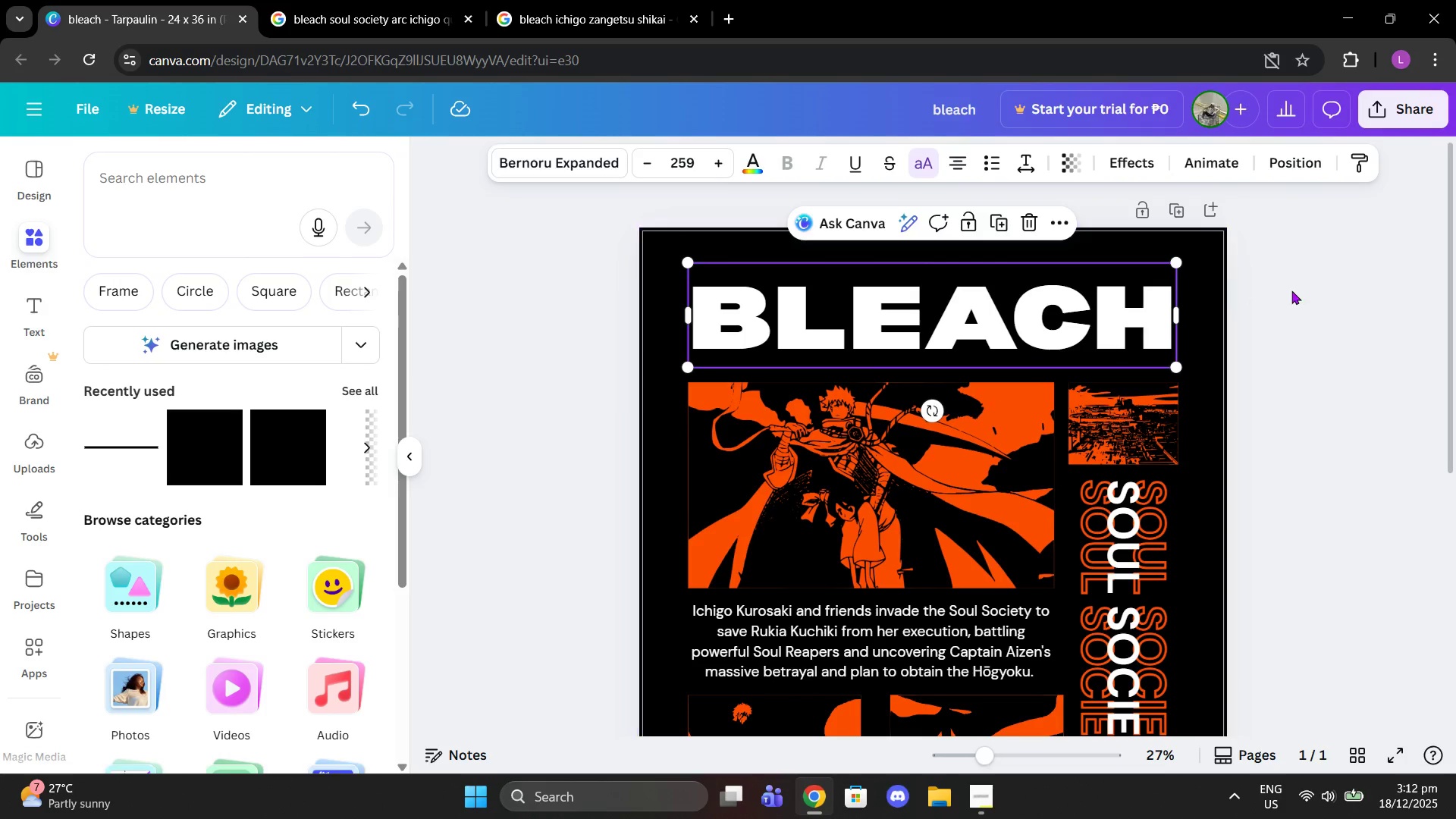 
left_click([1295, 291])
 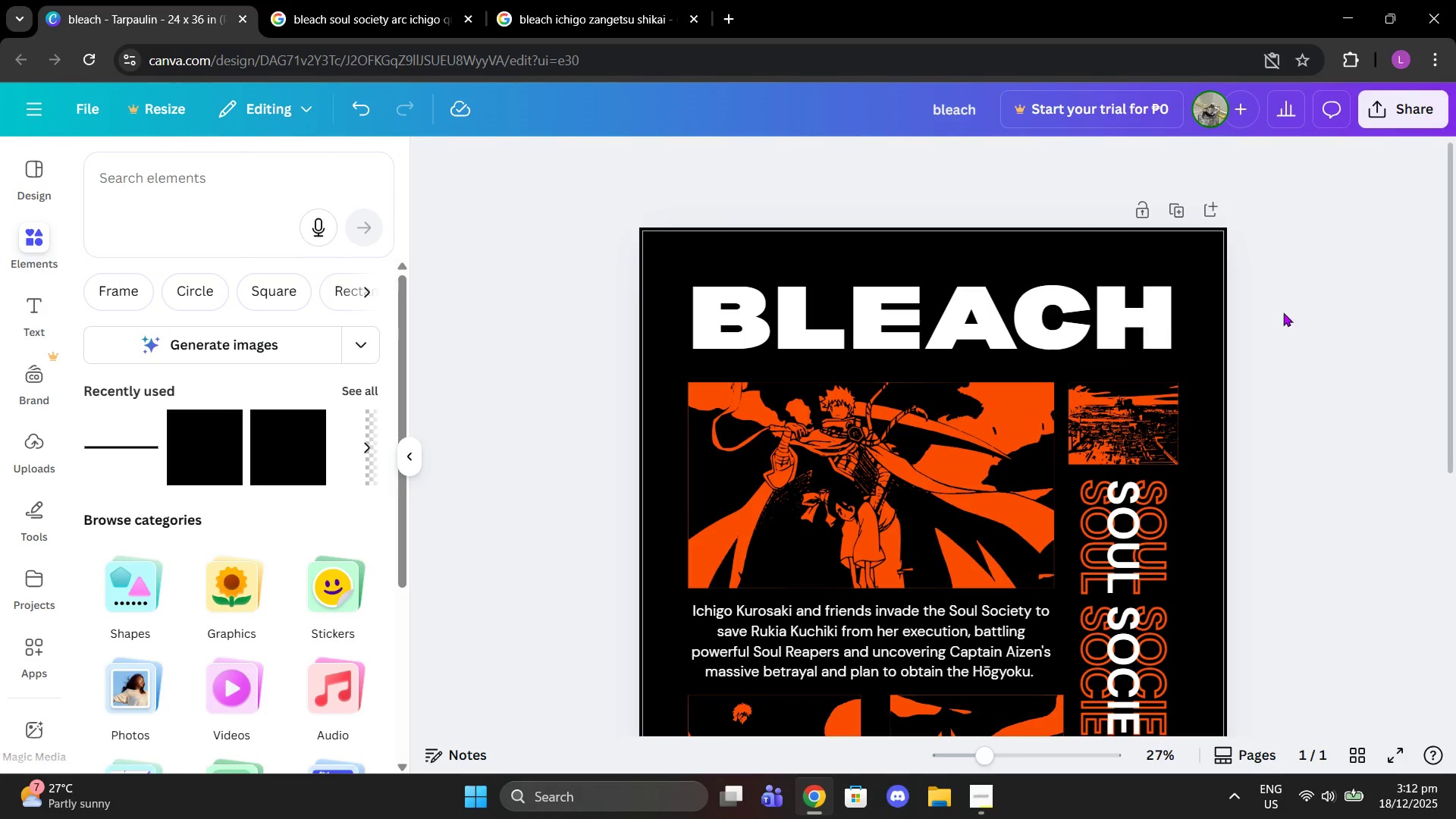 
scroll: coordinate [1280, 318], scroll_direction: down, amount: 3.0
 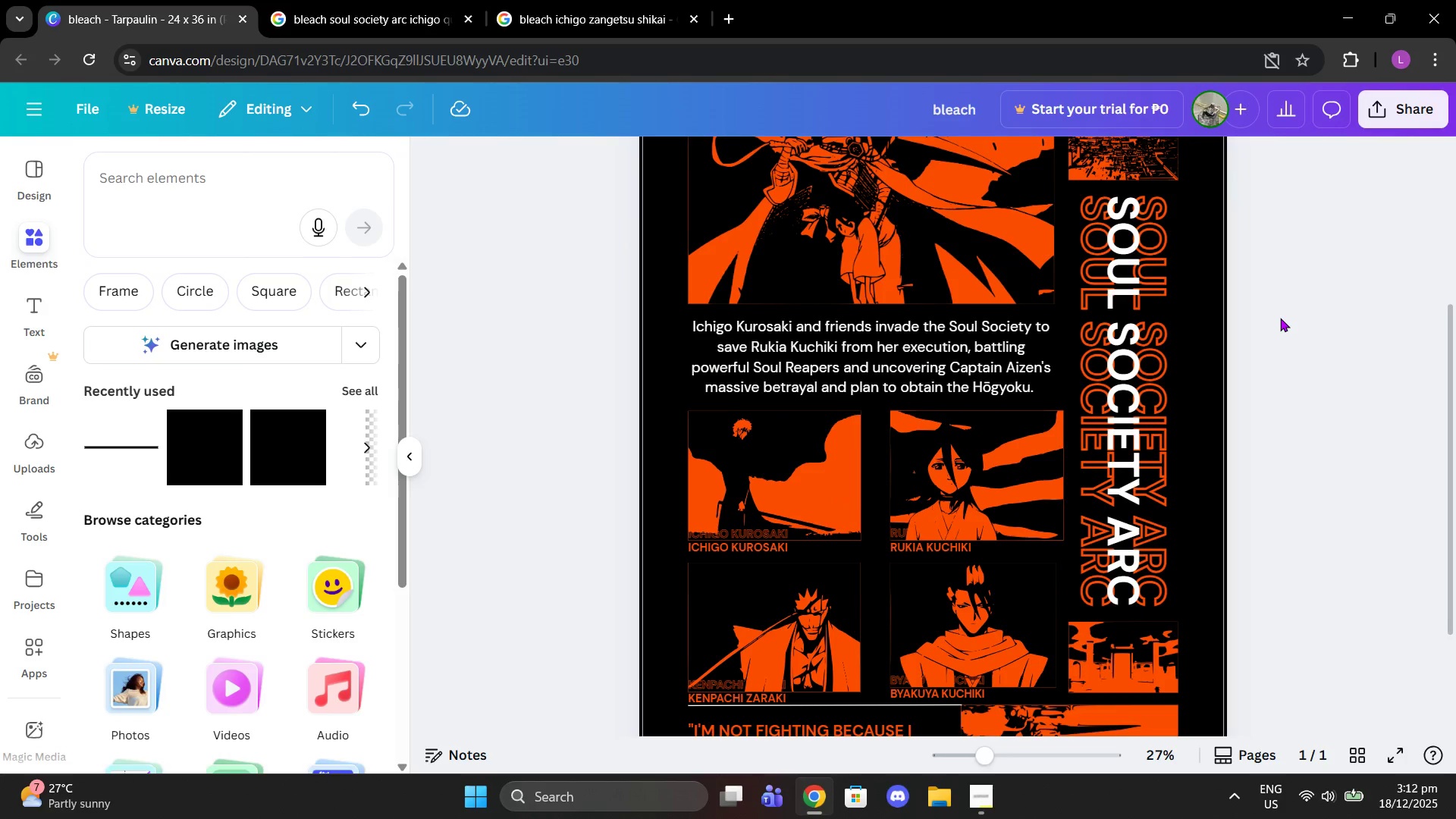 
scroll: coordinate [1280, 318], scroll_direction: up, amount: 2.0
 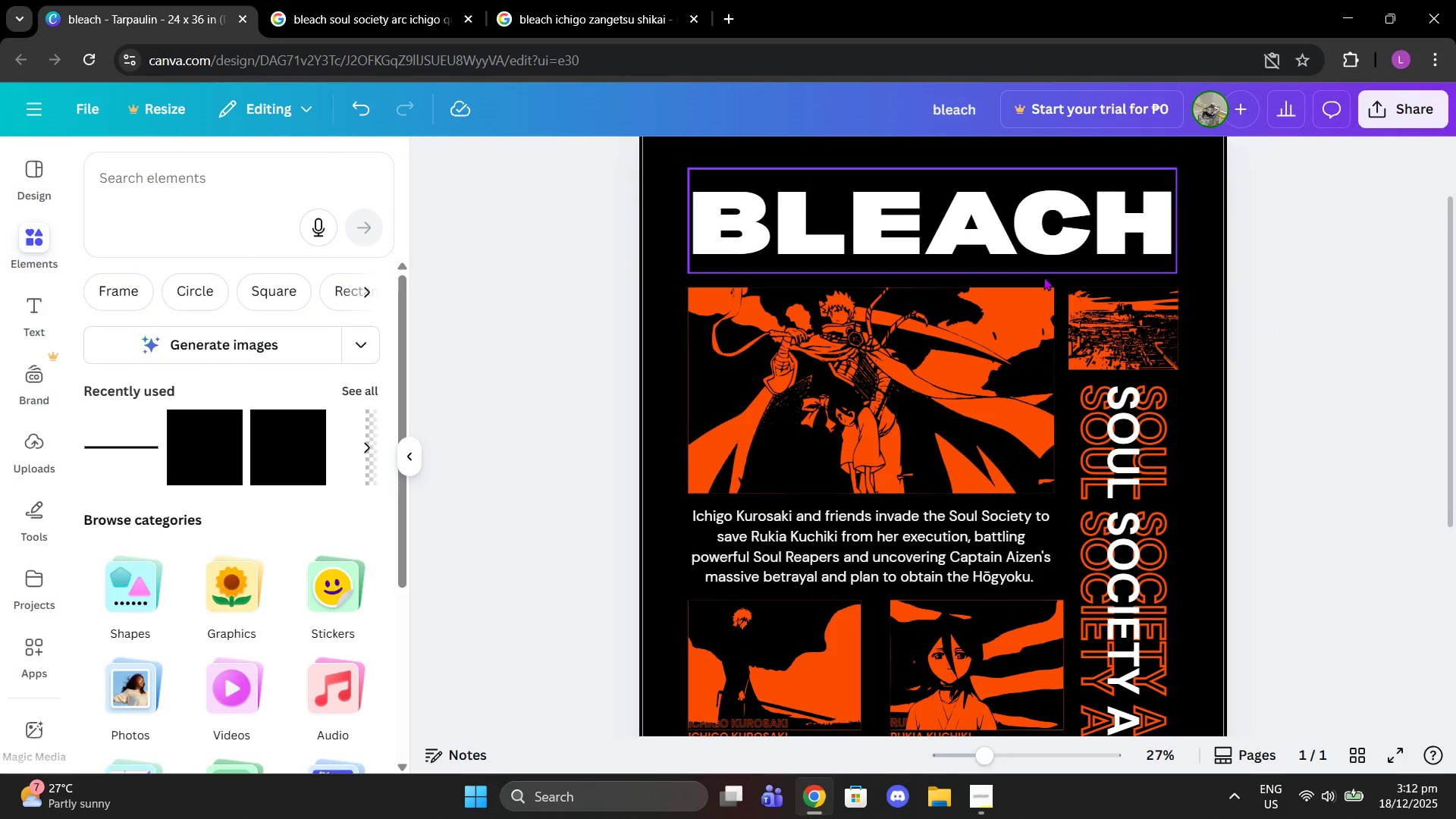 
left_click([1041, 276])
 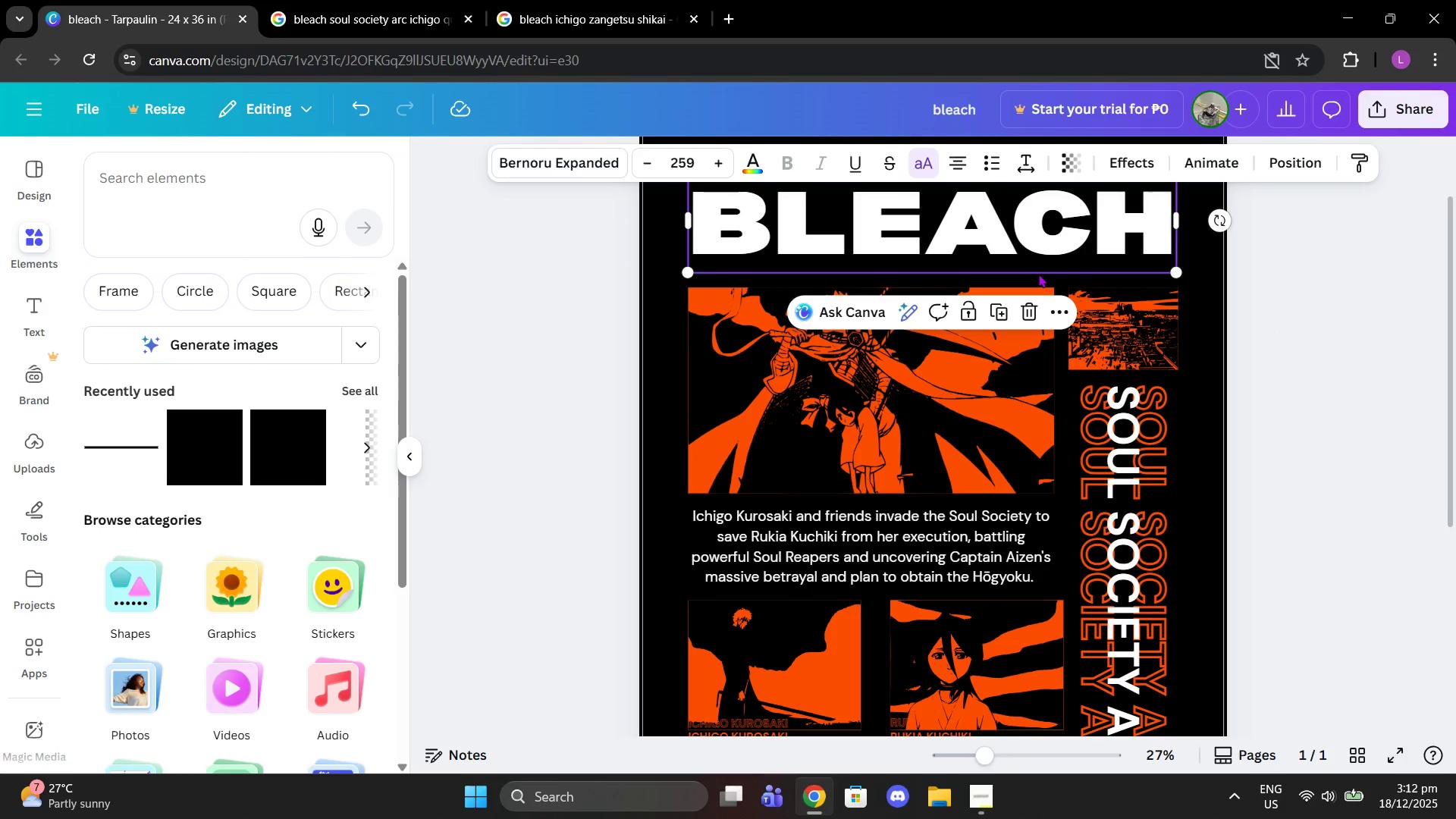 
key(Control+ControlLeft)
 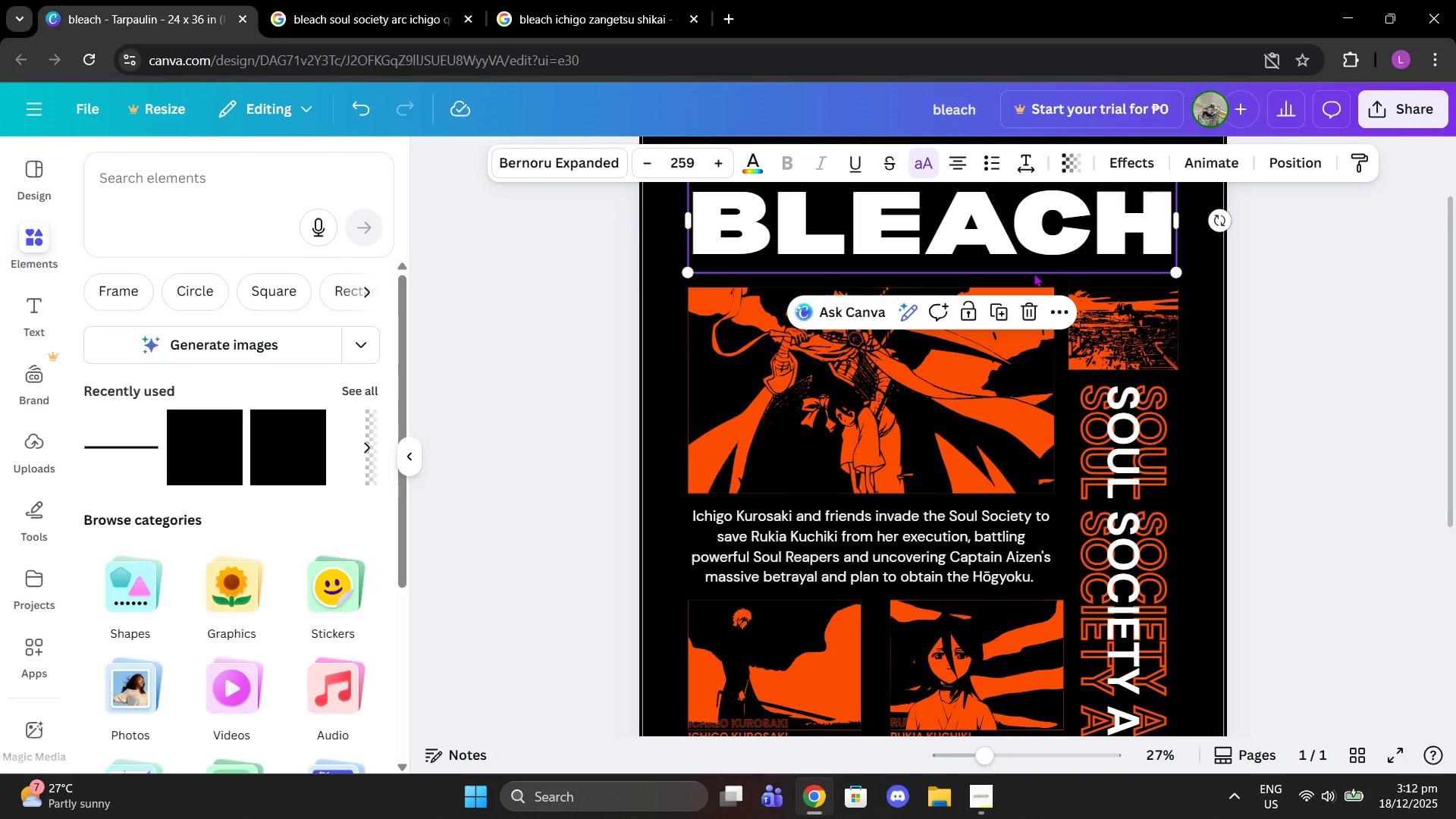 
key(Control+C)
 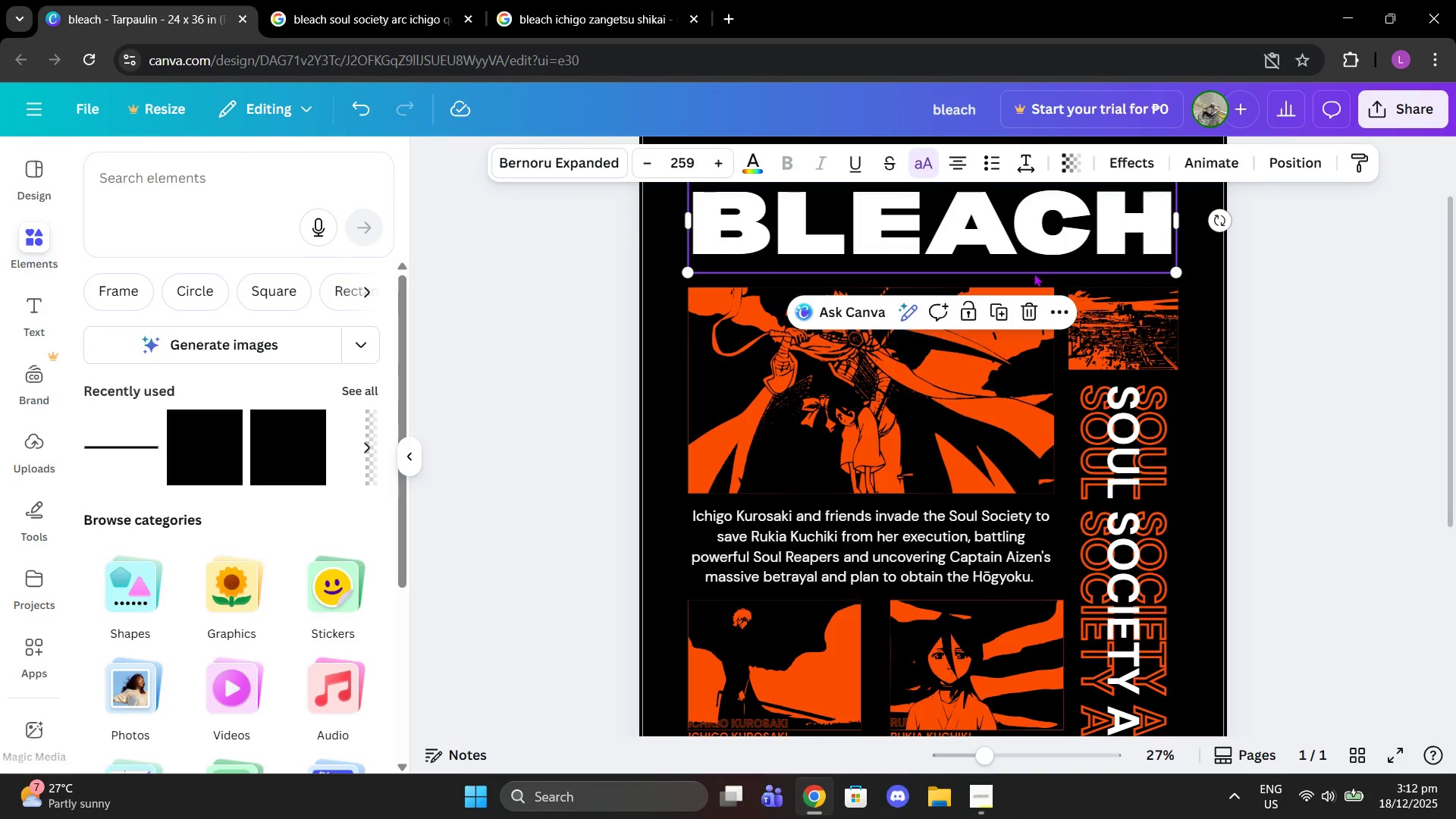 
key(Control+ControlLeft)
 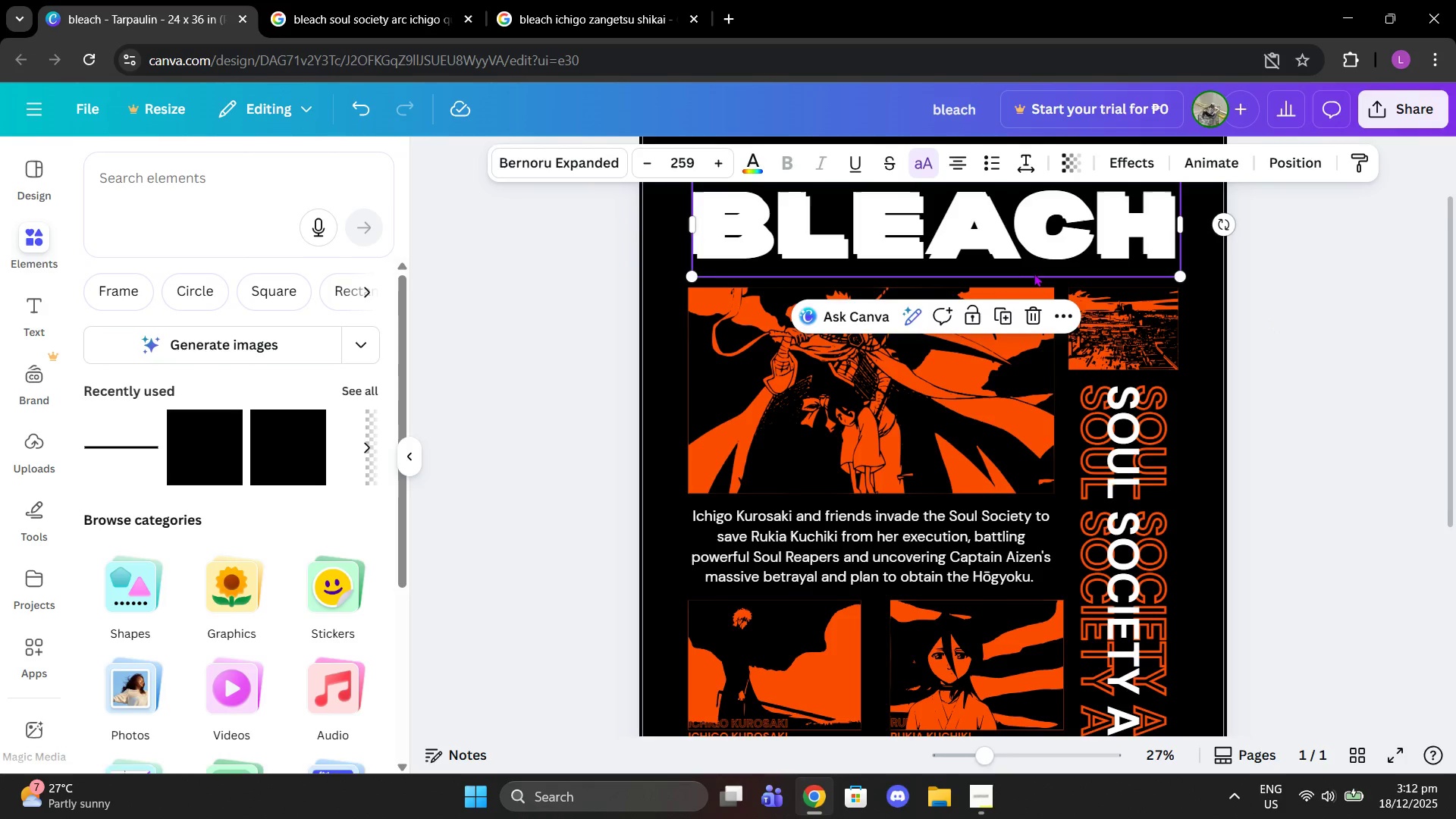 
key(Control+V)
 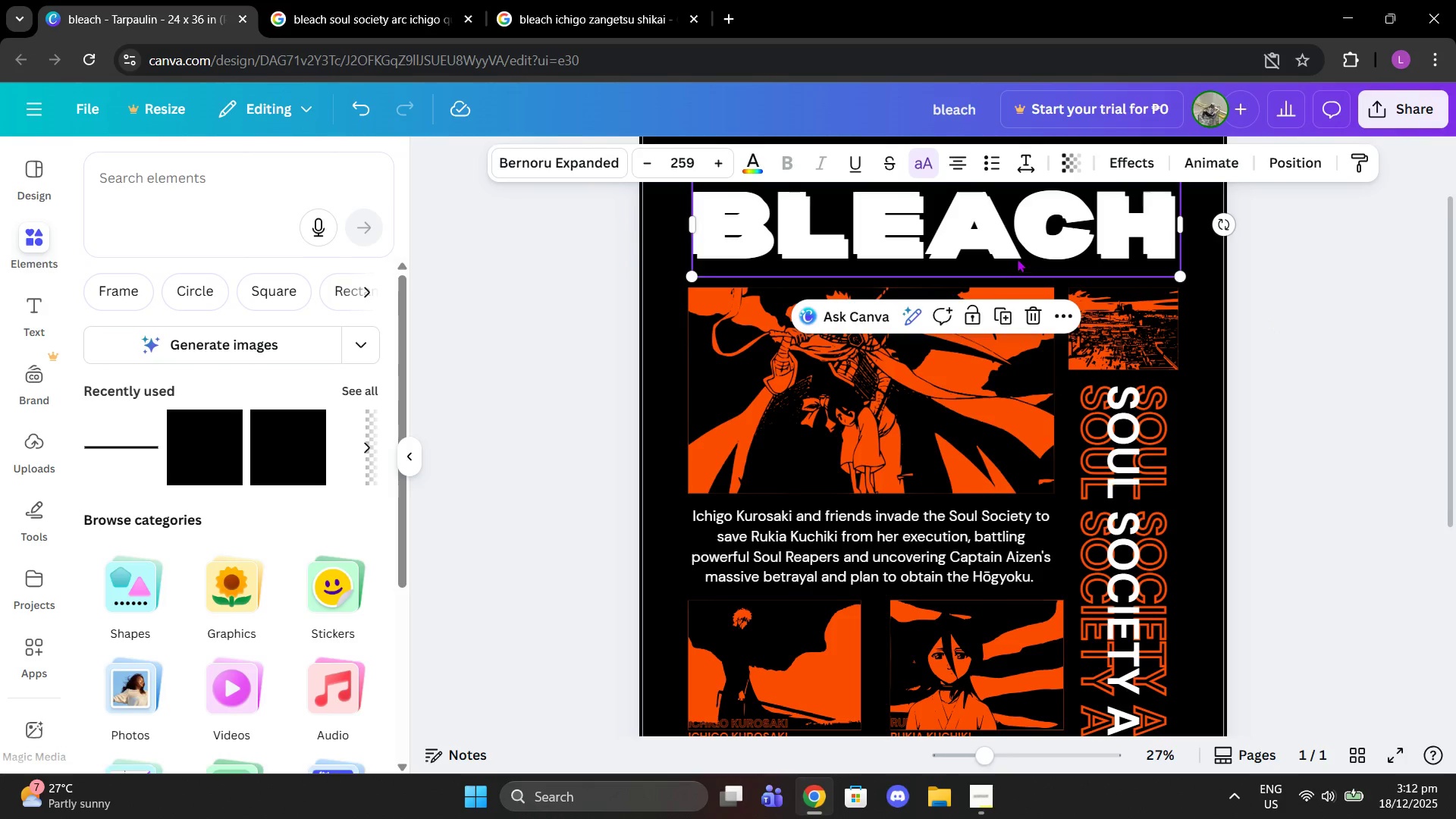 
left_click_drag(start_coordinate=[1015, 257], to_coordinate=[1015, 271])
 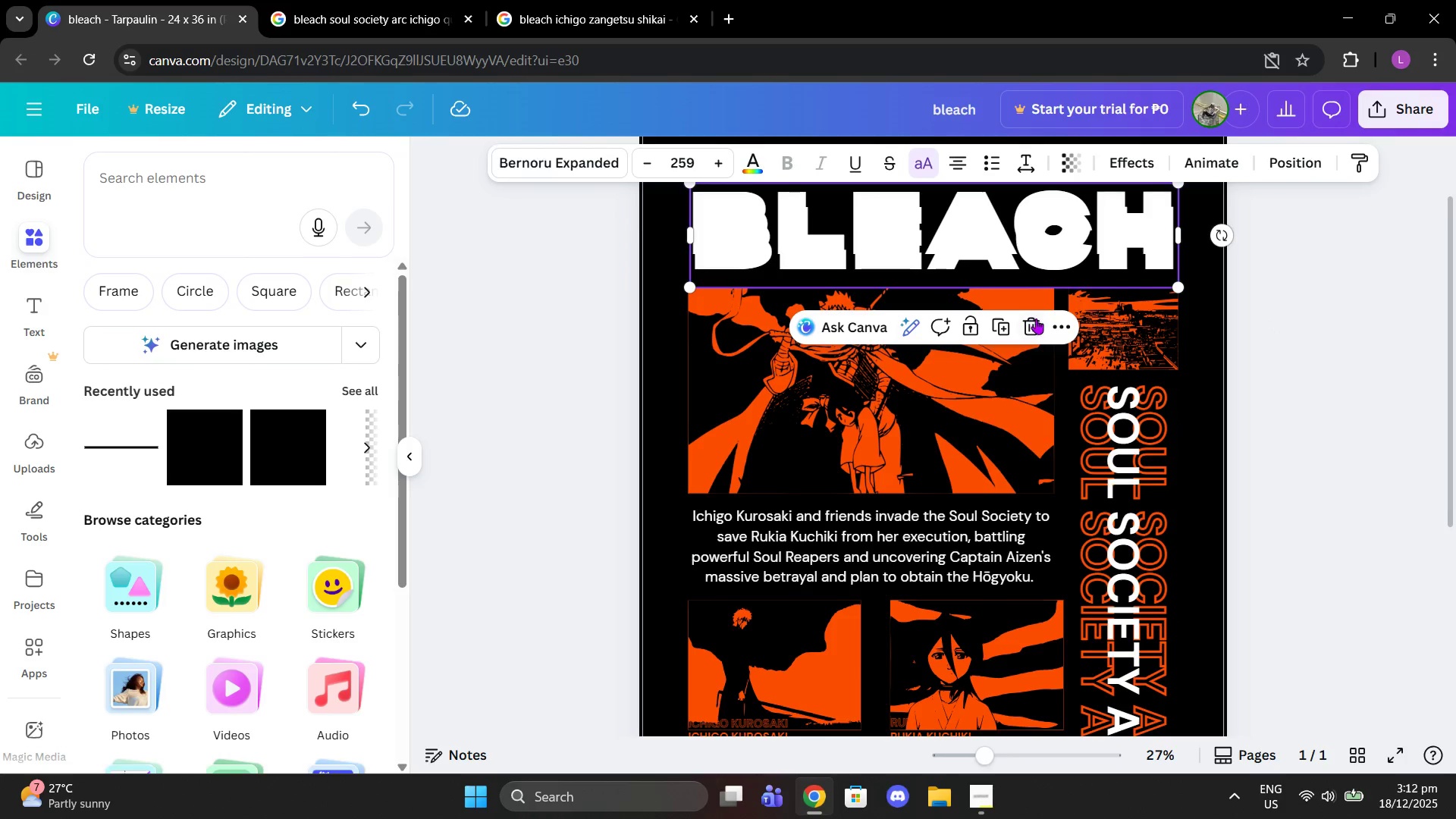 
left_click([1034, 324])
 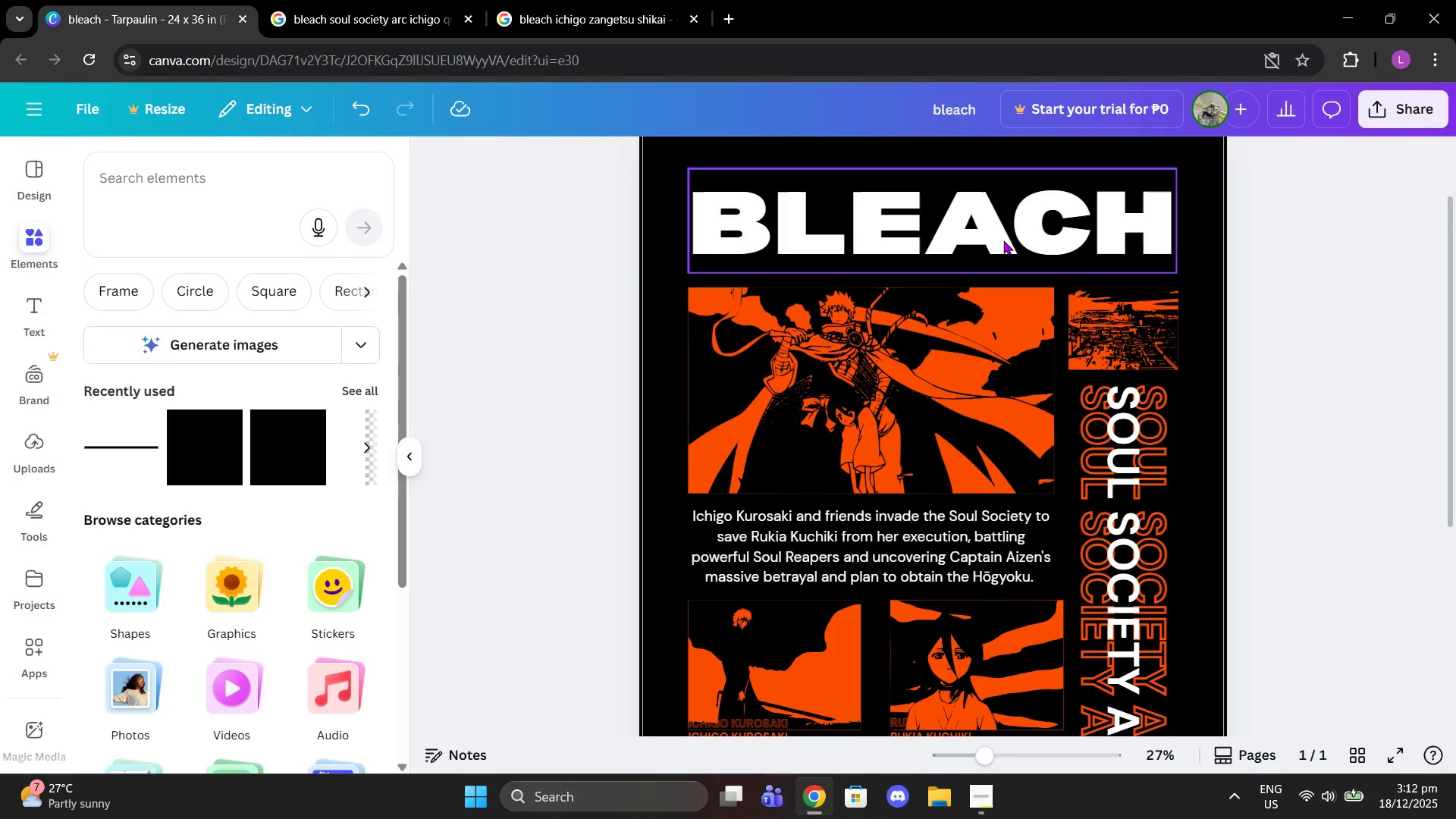 
left_click([1003, 236])
 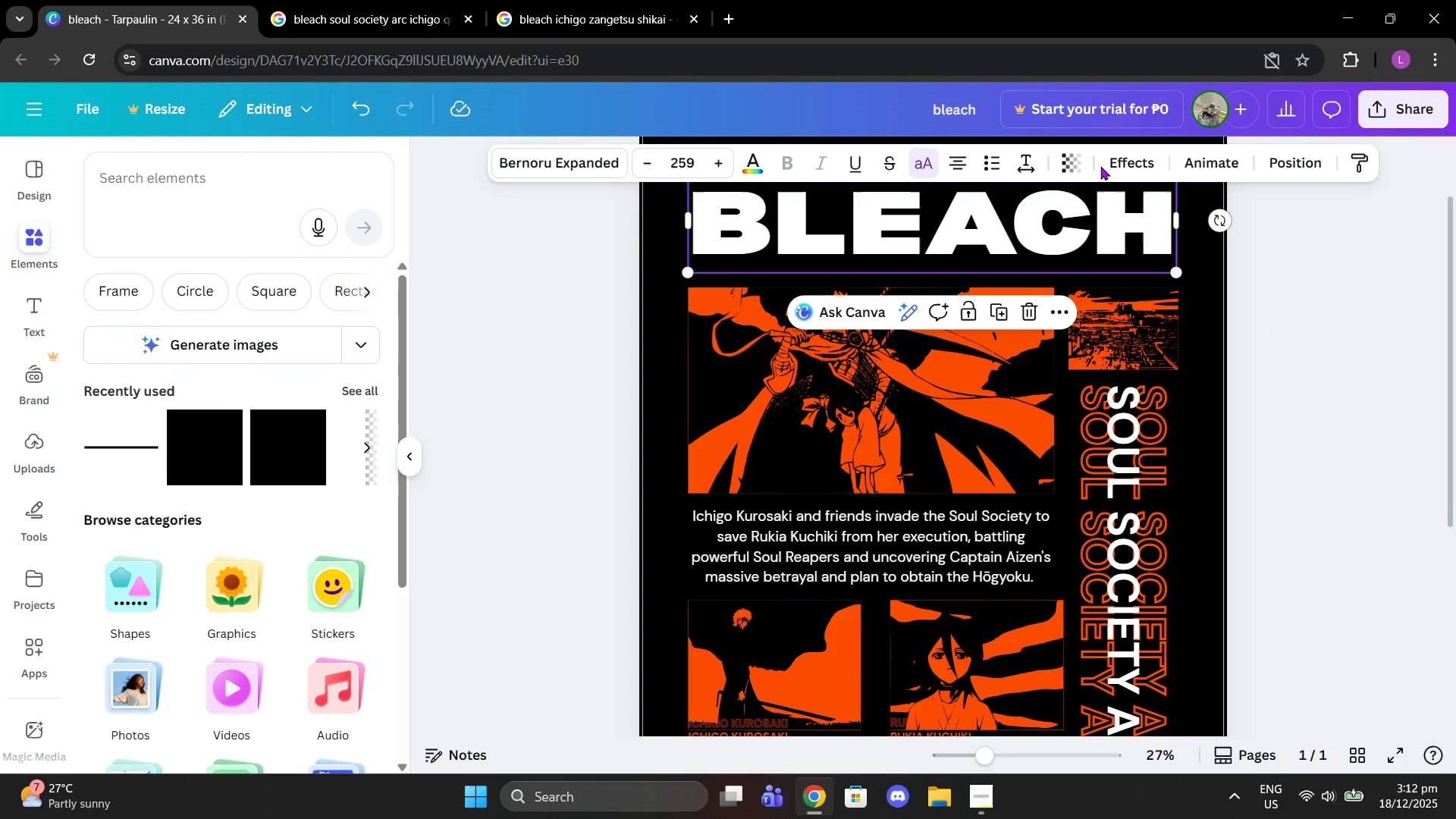 
left_click([1119, 162])
 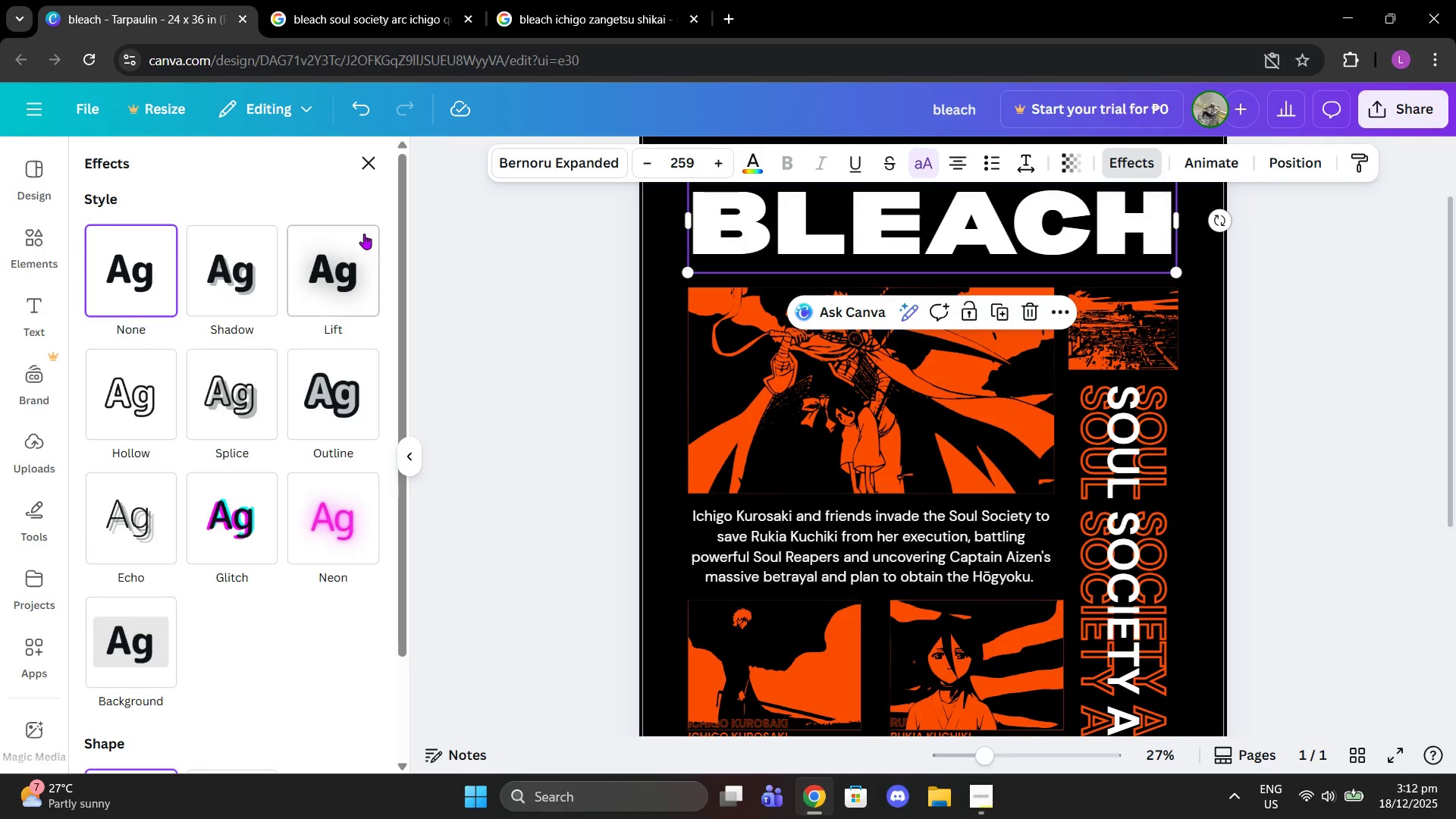 
left_click([252, 271])
 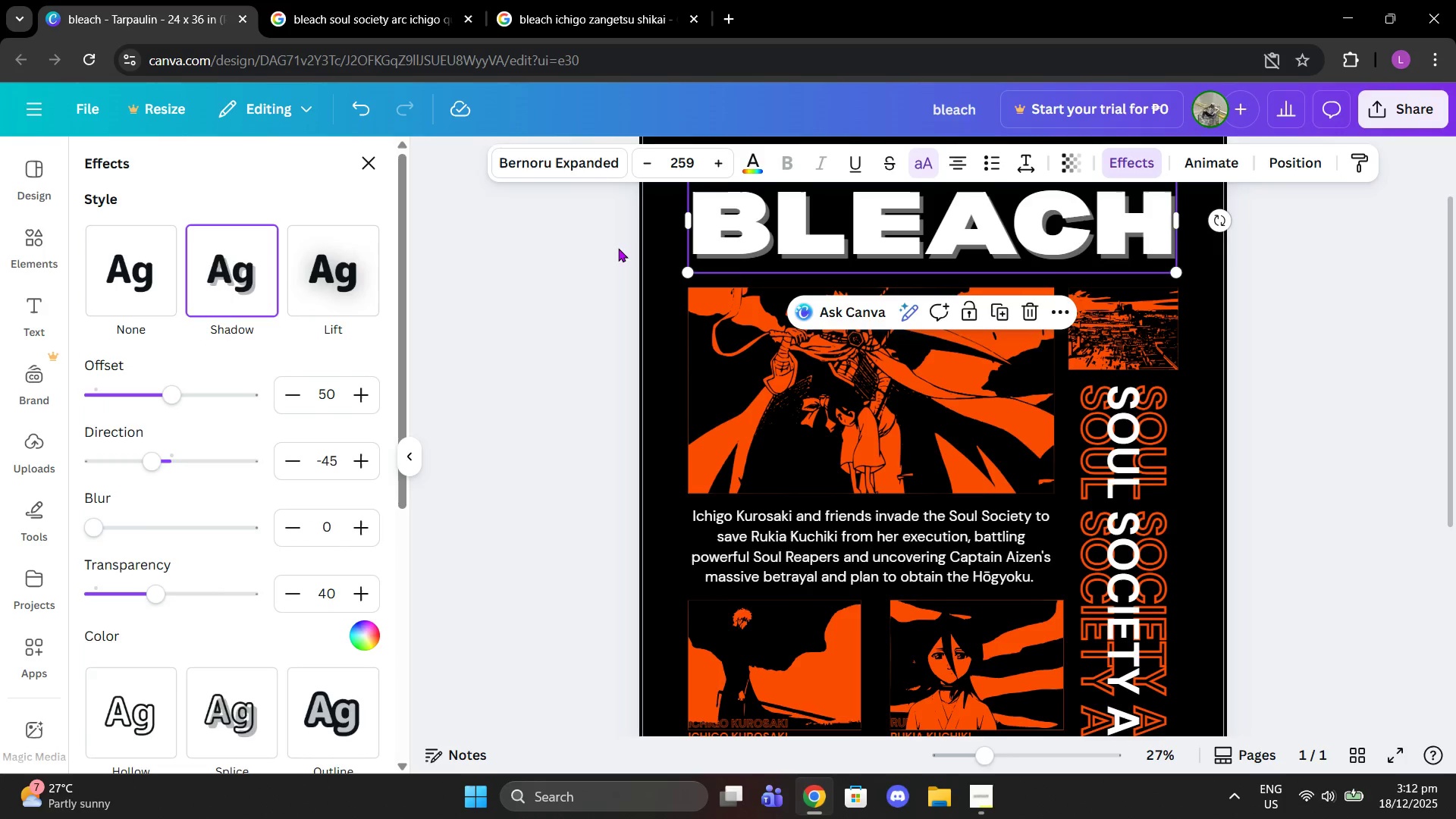 
scroll: coordinate [618, 248], scroll_direction: up, amount: 2.0
 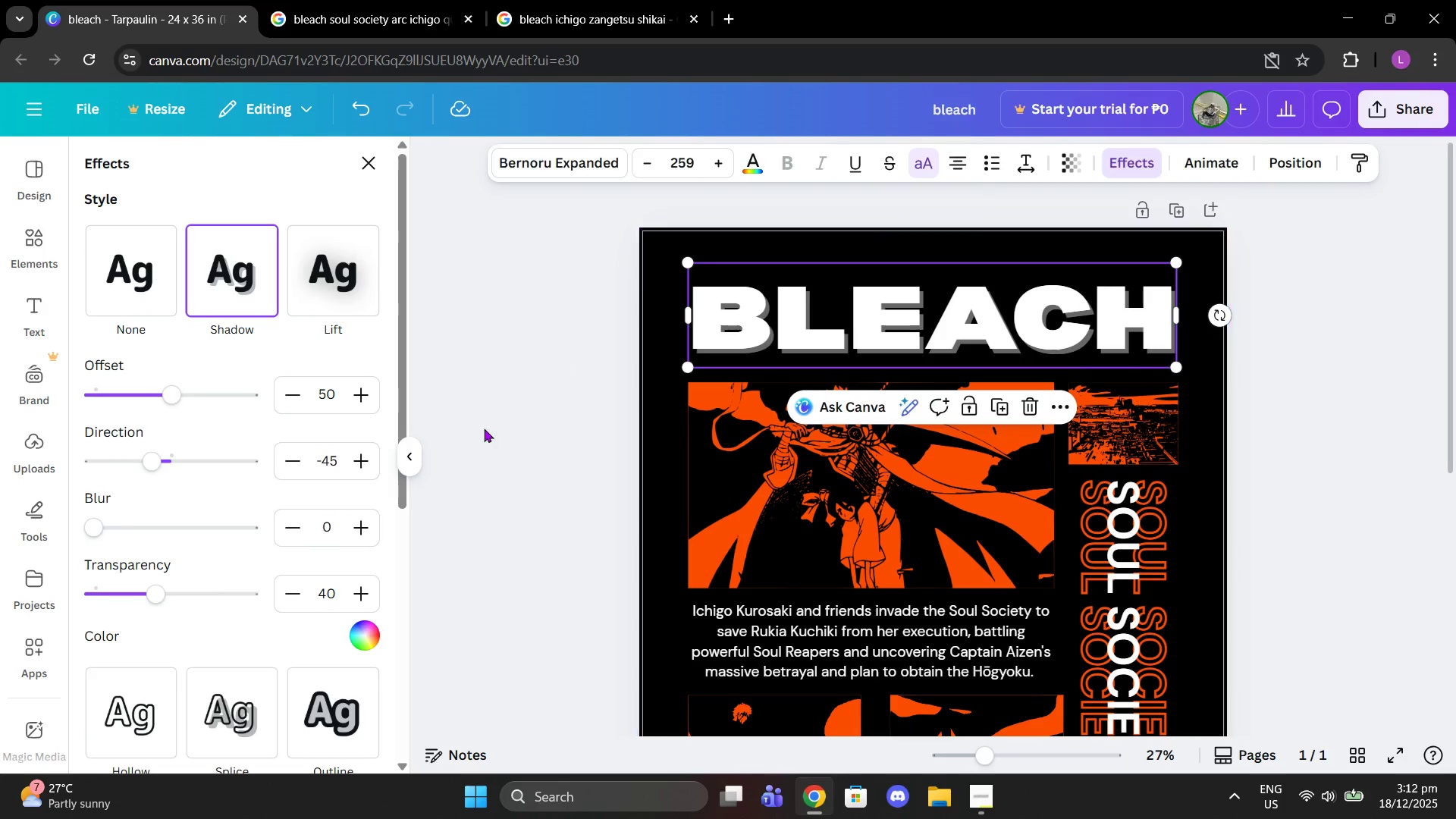 
left_click([365, 624])
 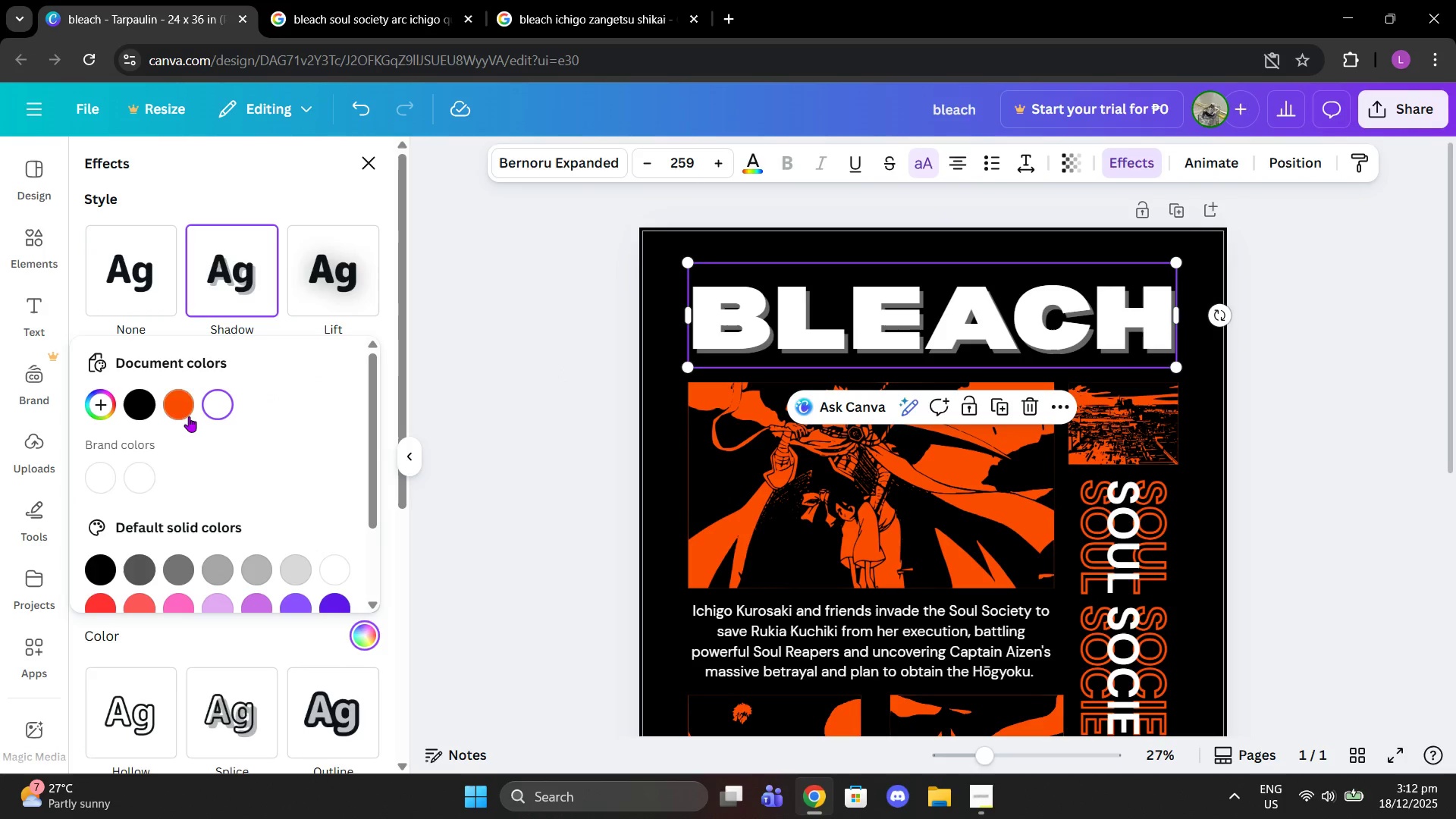 
left_click([186, 416])
 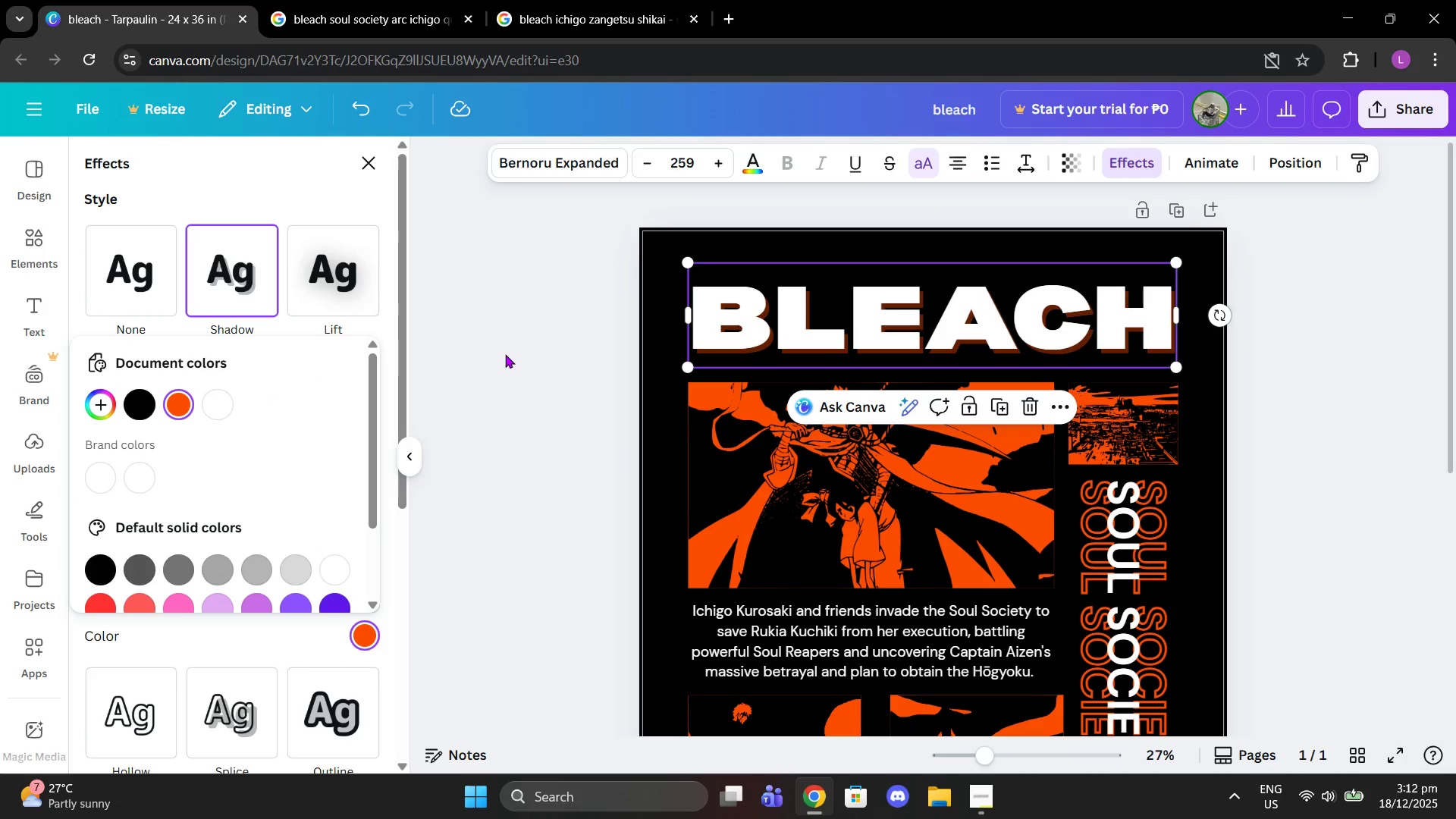 
left_click([505, 354])
 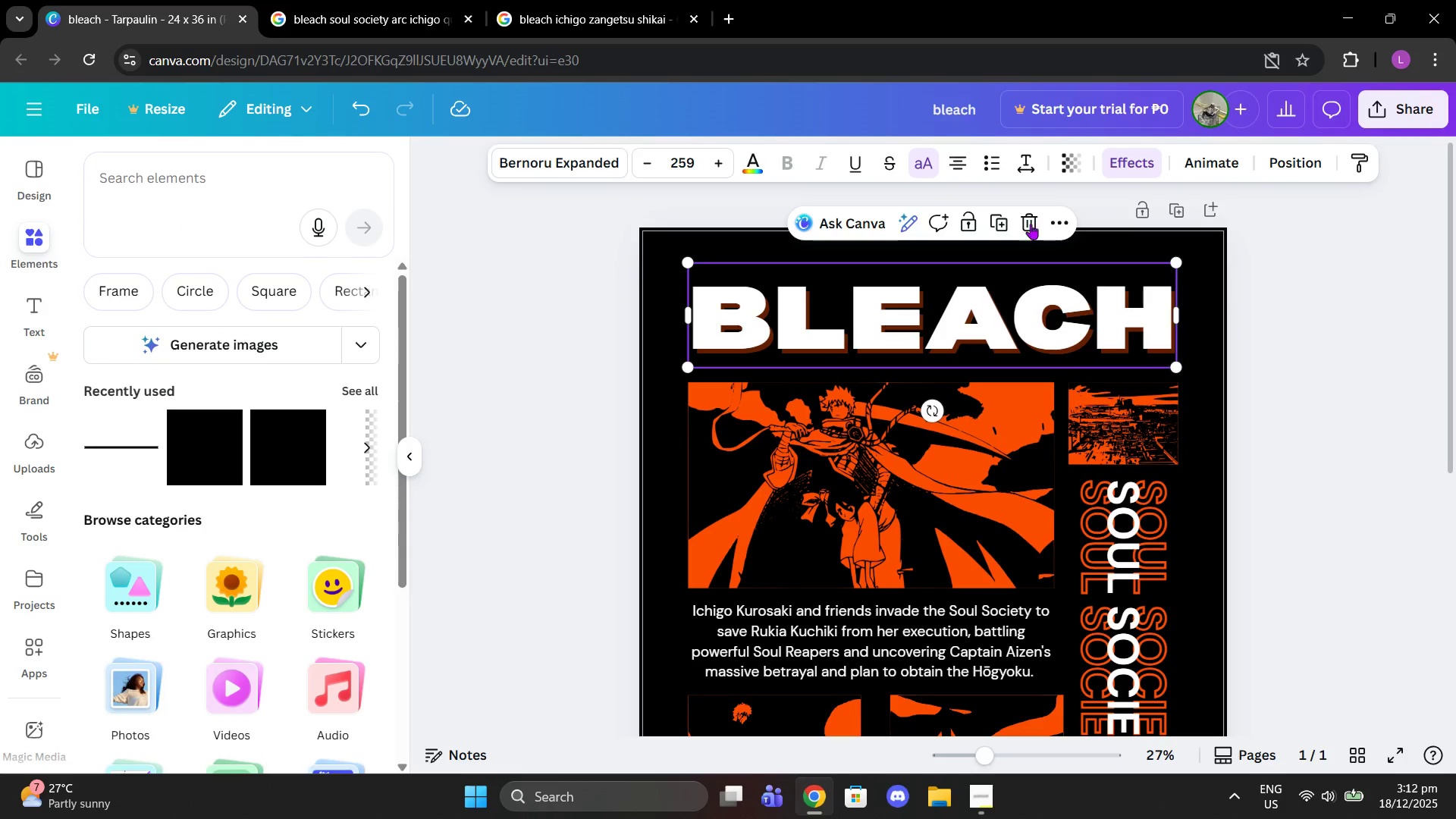 
left_click([1110, 155])
 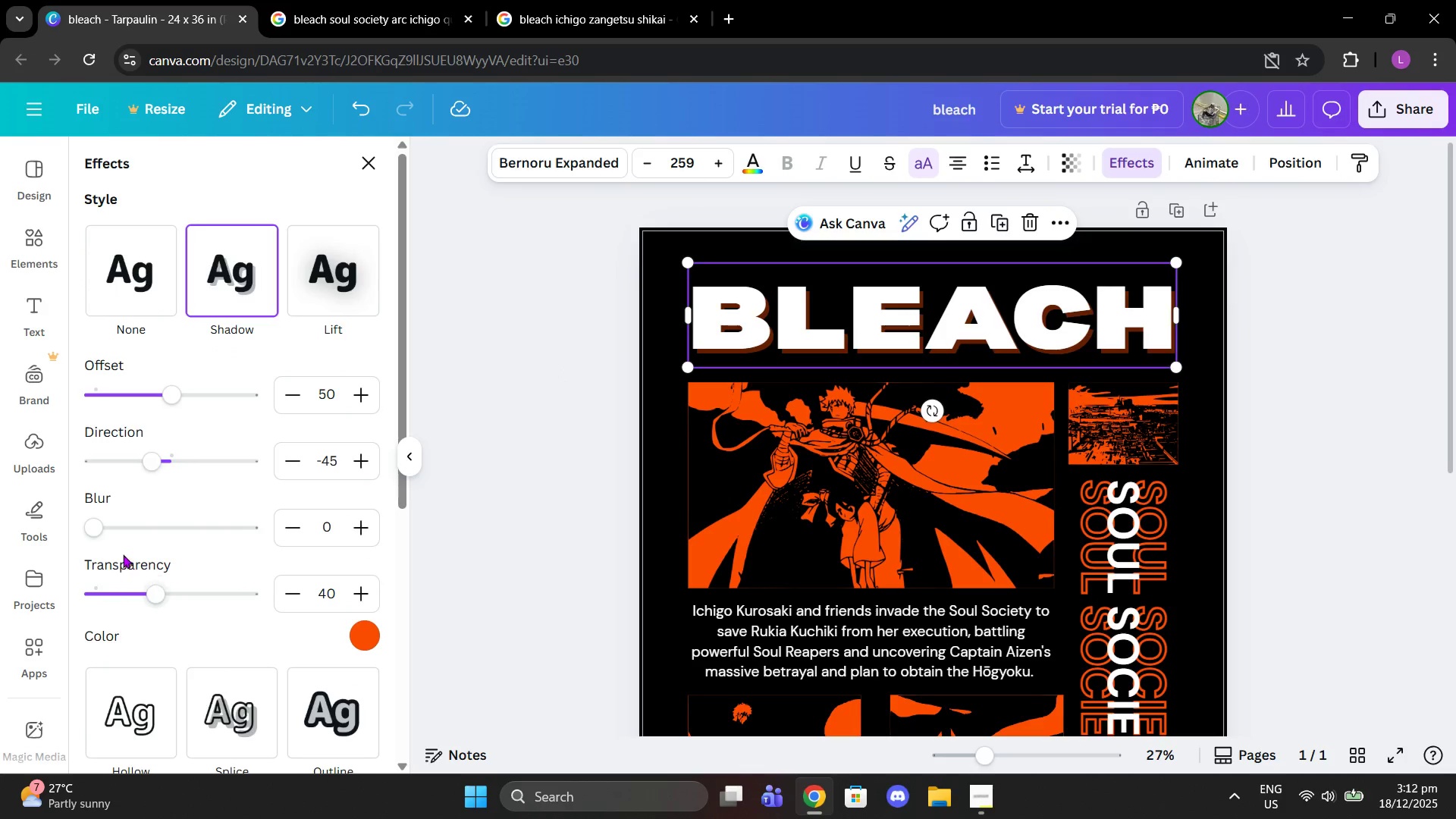 
left_click_drag(start_coordinate=[155, 584], to_coordinate=[337, 579])
 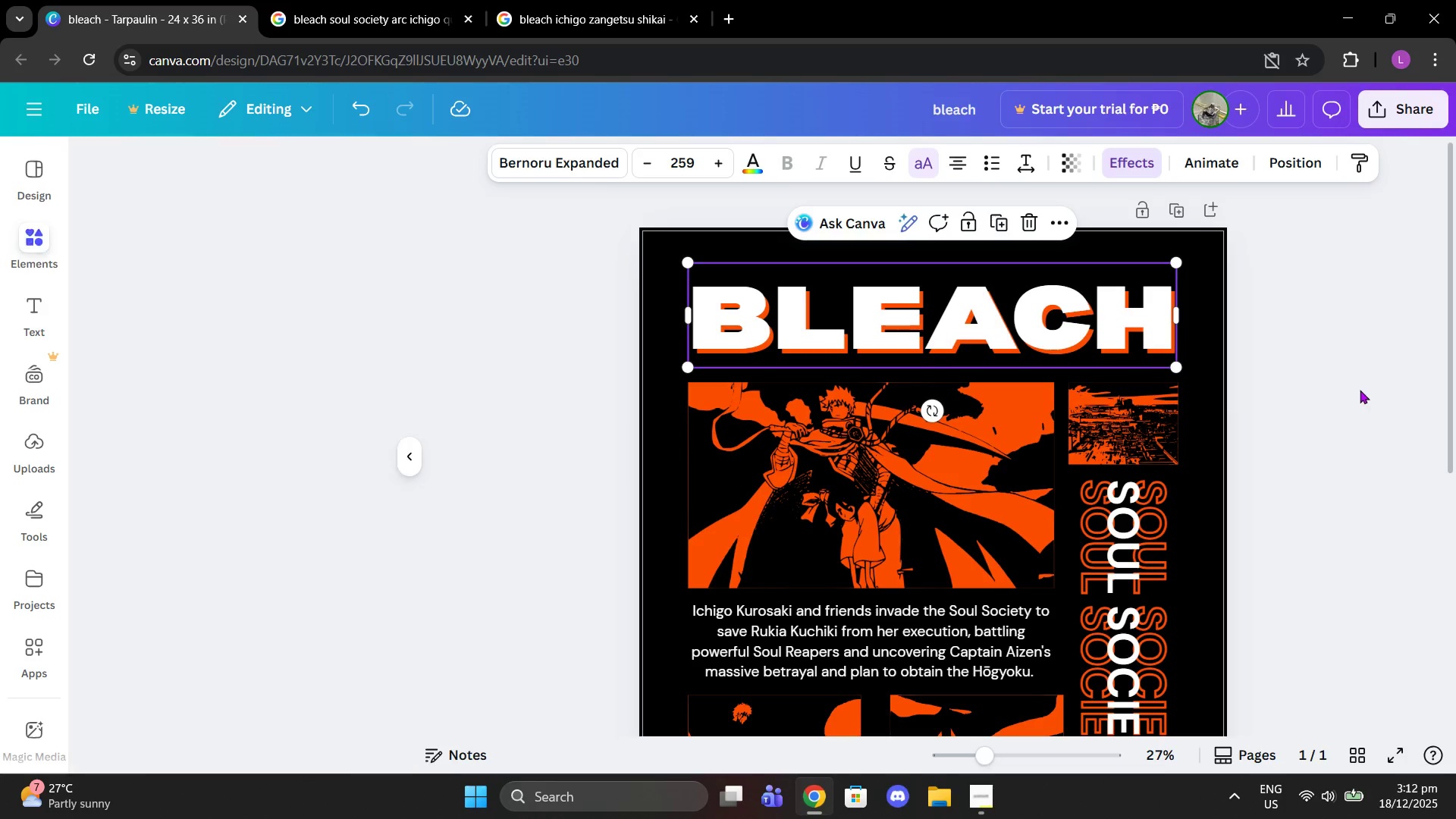 
left_click_drag(start_coordinate=[1345, 385], to_coordinate=[1341, 385])
 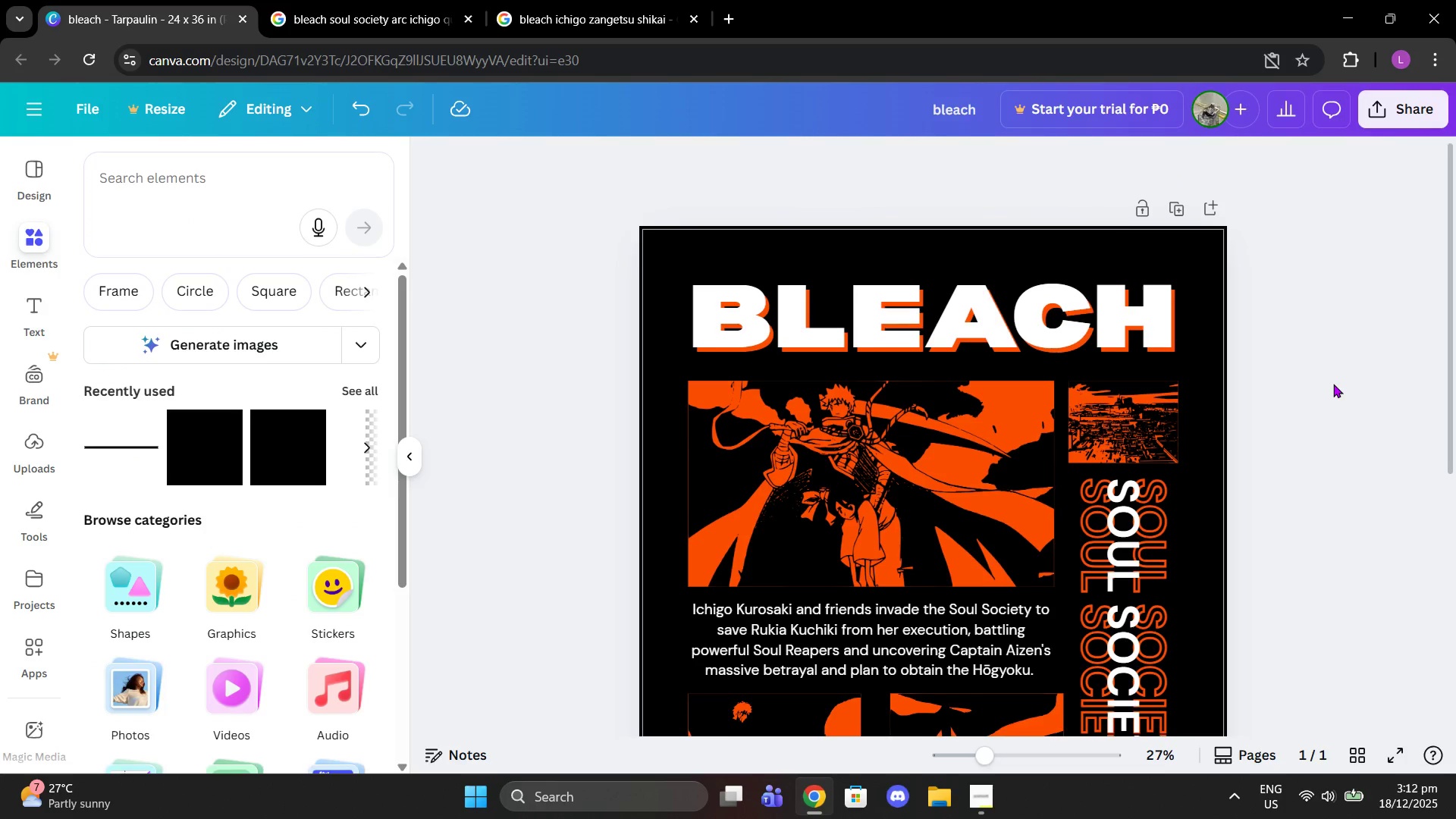 
scroll: coordinate [1333, 384], scroll_direction: down, amount: 1.0
 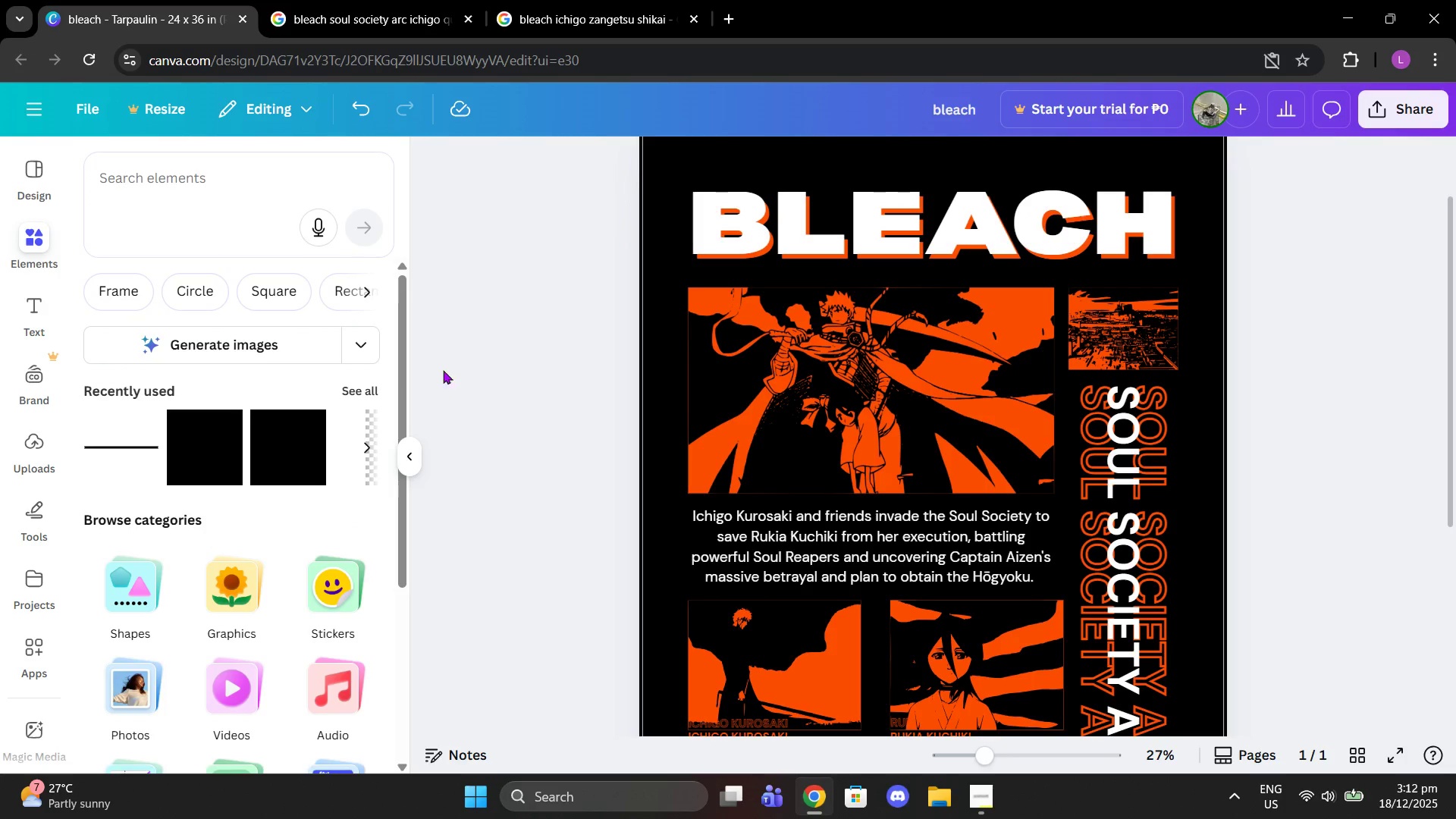 
left_click([112, 460])
 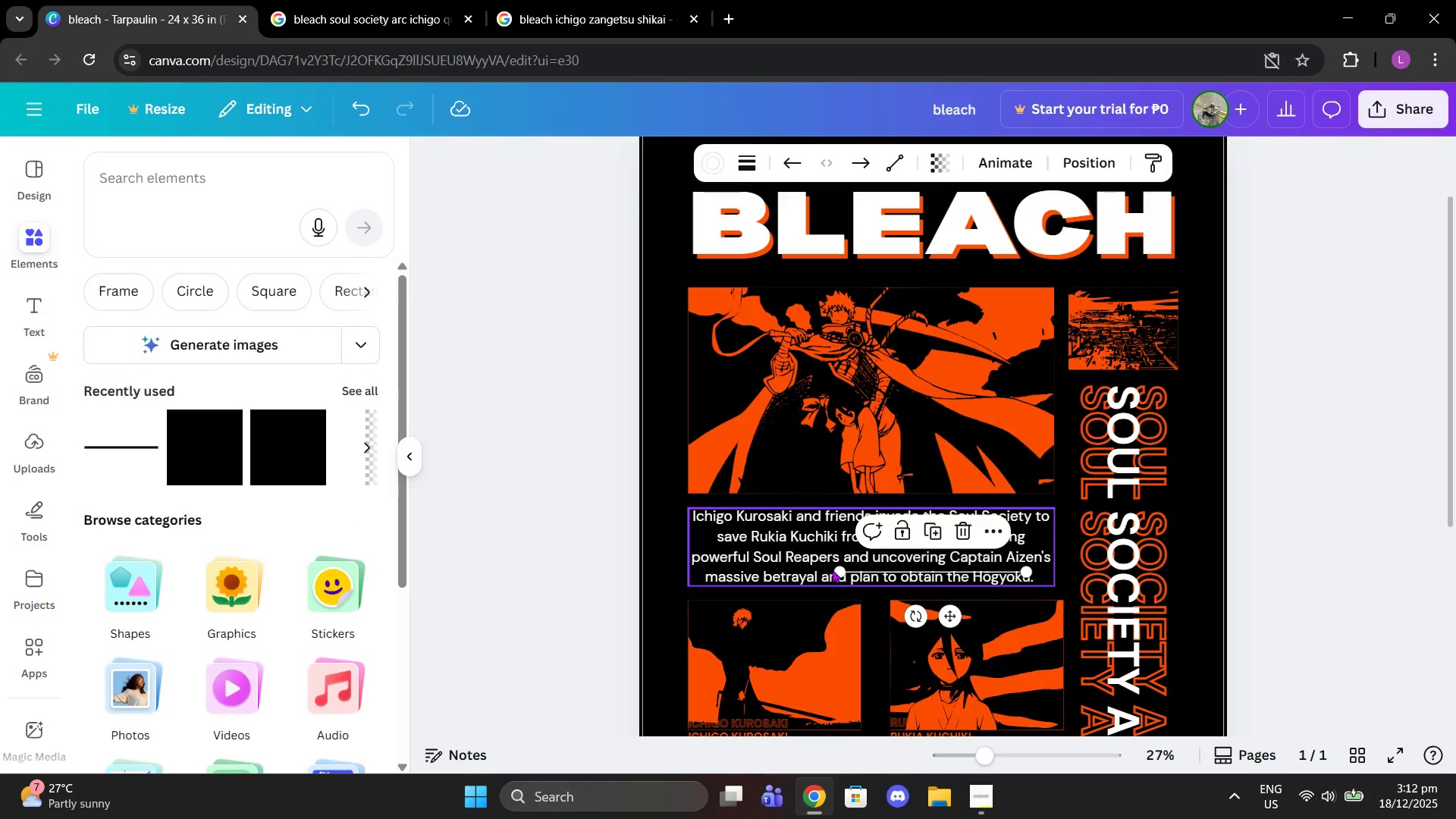 
left_click_drag(start_coordinate=[836, 570], to_coordinate=[682, 268])
 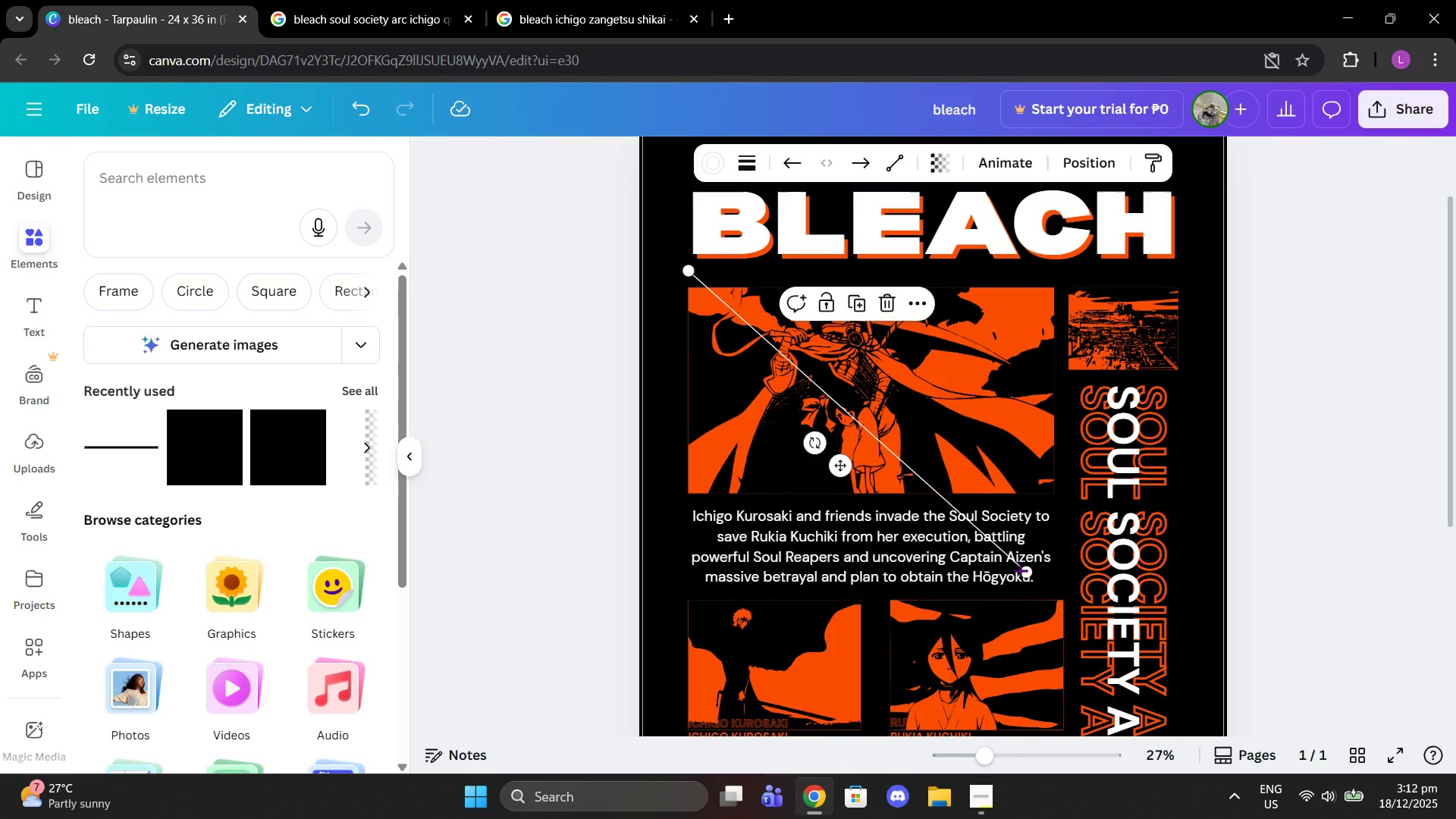 
left_click_drag(start_coordinate=[1021, 570], to_coordinate=[1170, 265])
 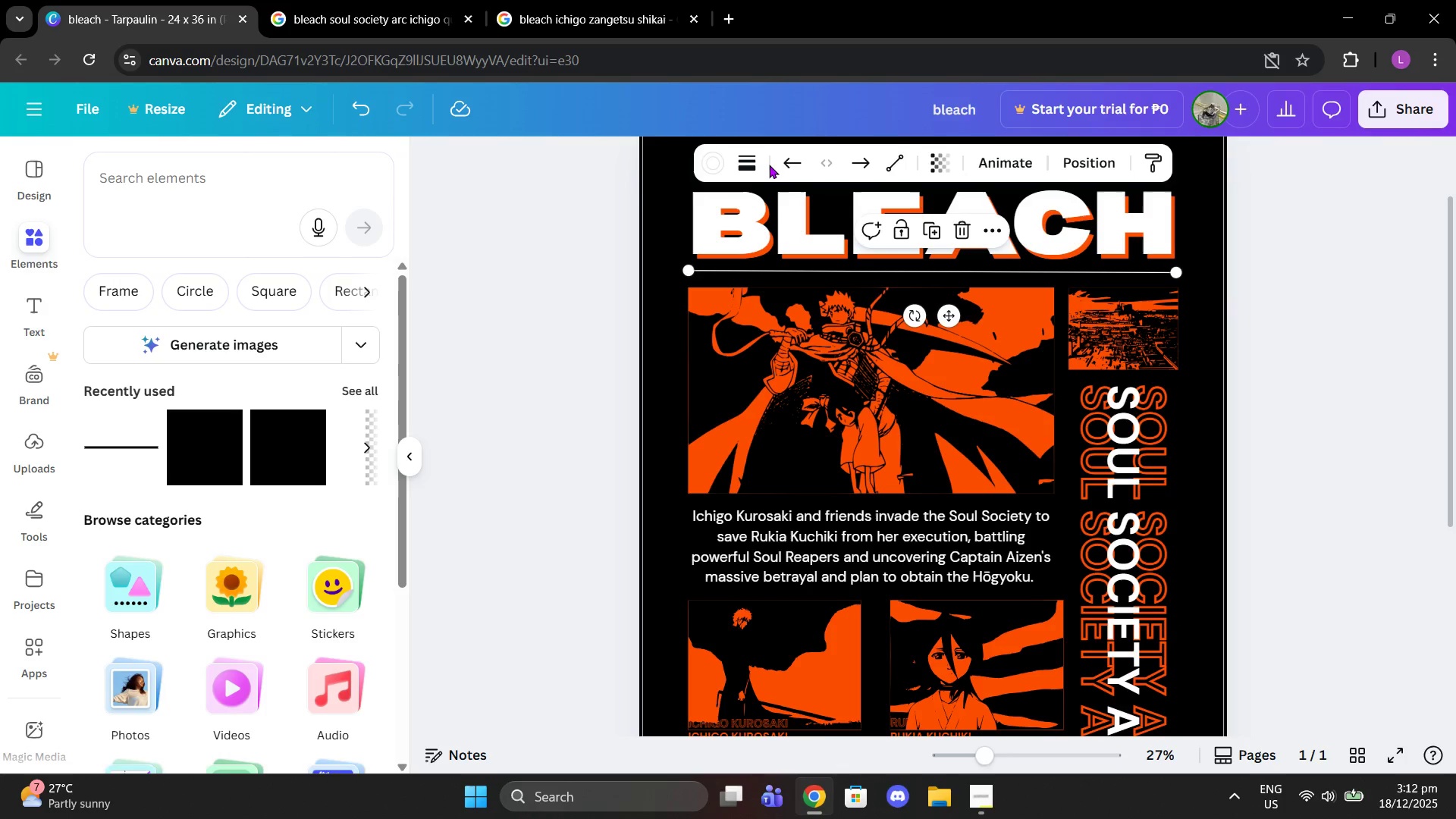 
left_click([710, 155])
 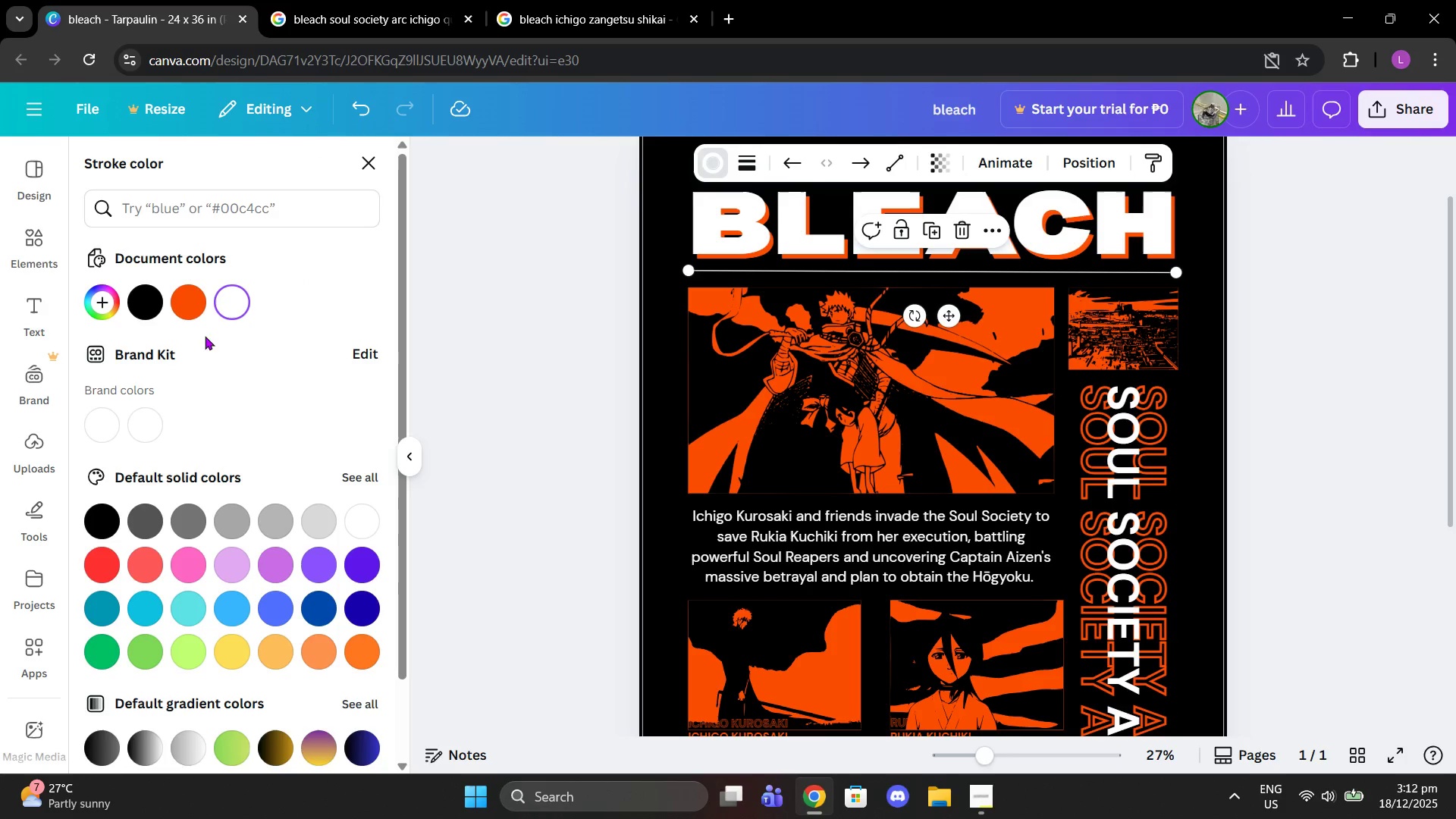 
left_click([187, 313])
 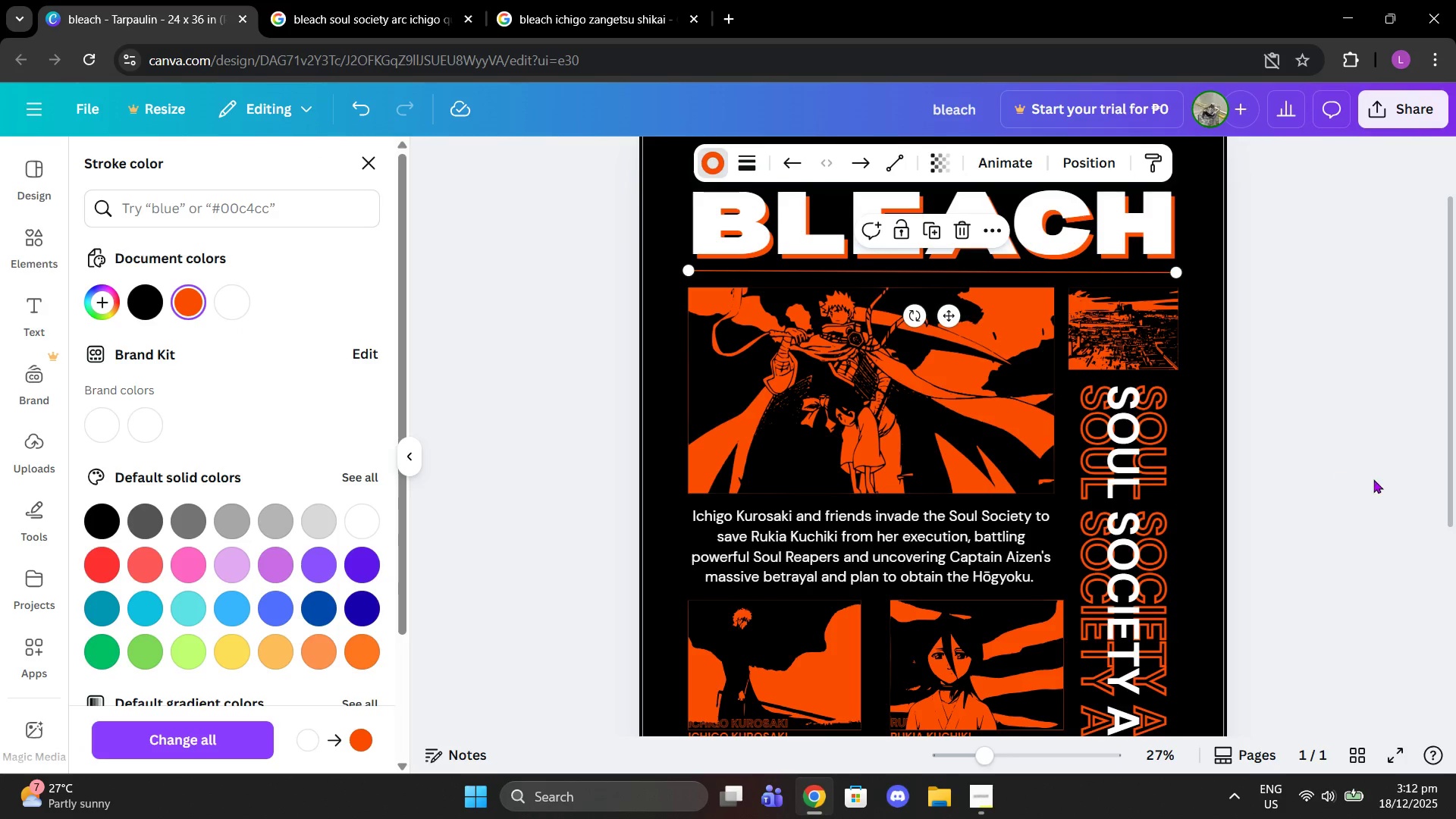 
left_click([1377, 479])
 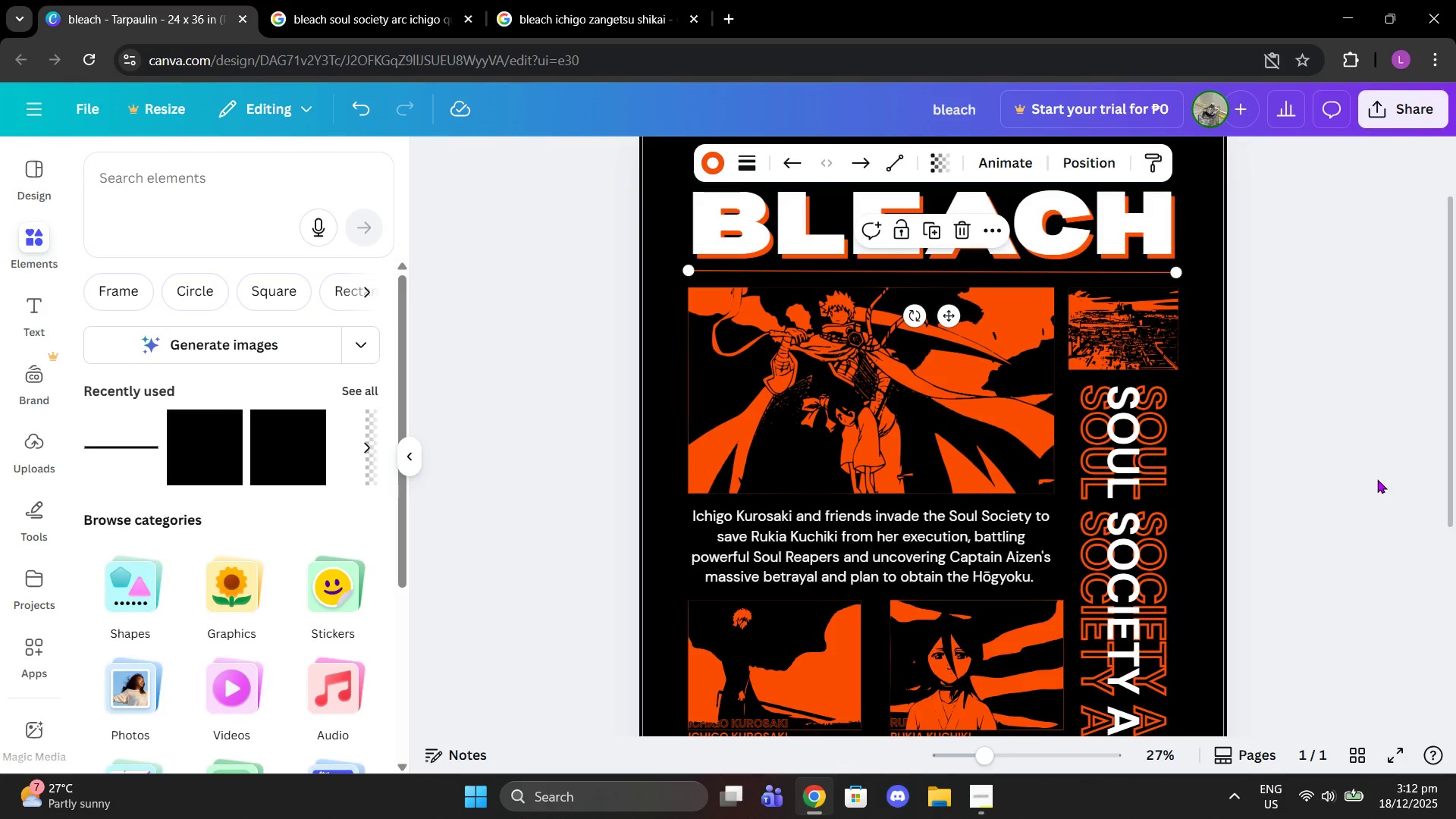 
left_click([1377, 479])
 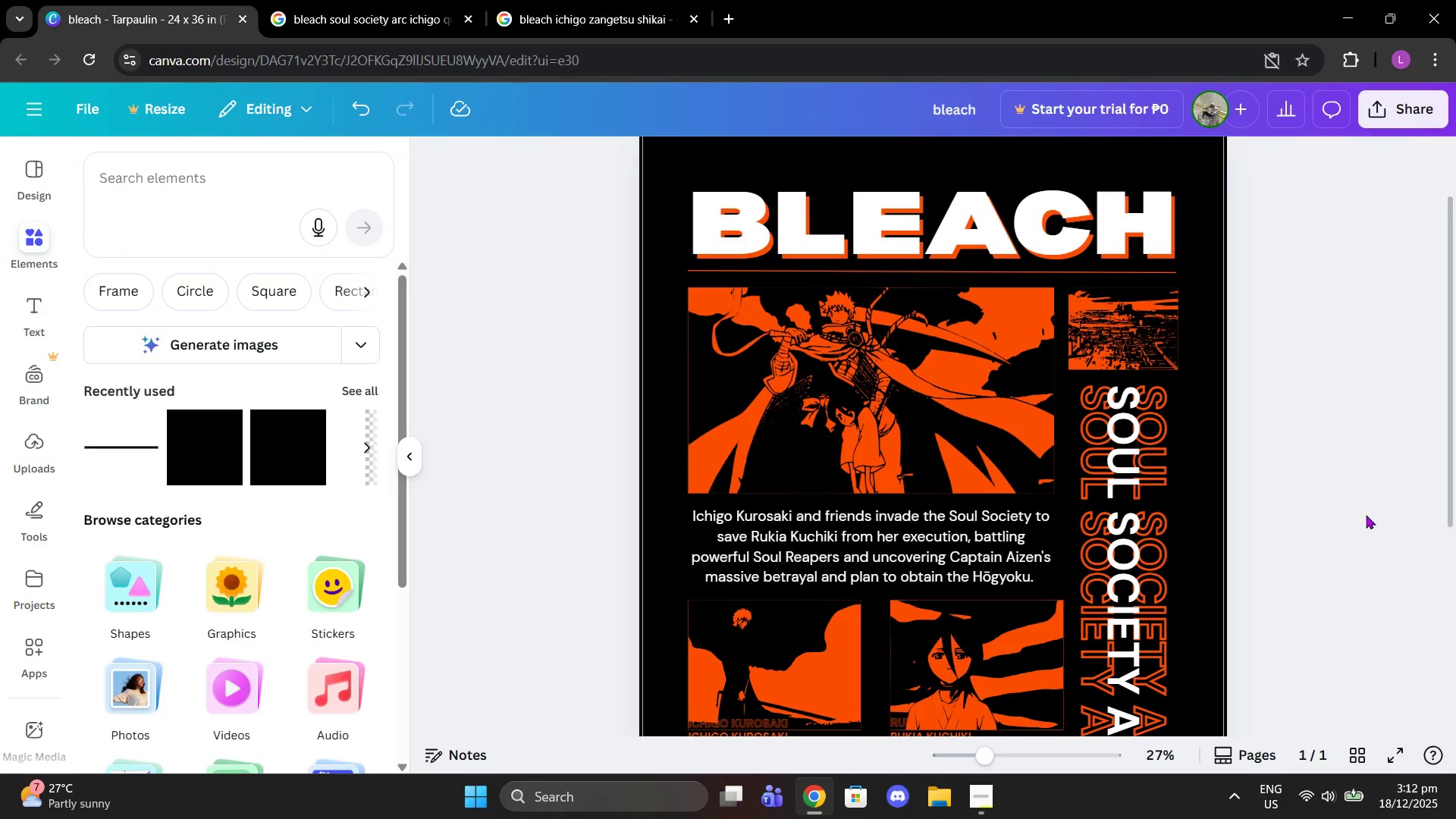 
scroll: coordinate [1366, 515], scroll_direction: down, amount: 2.0
 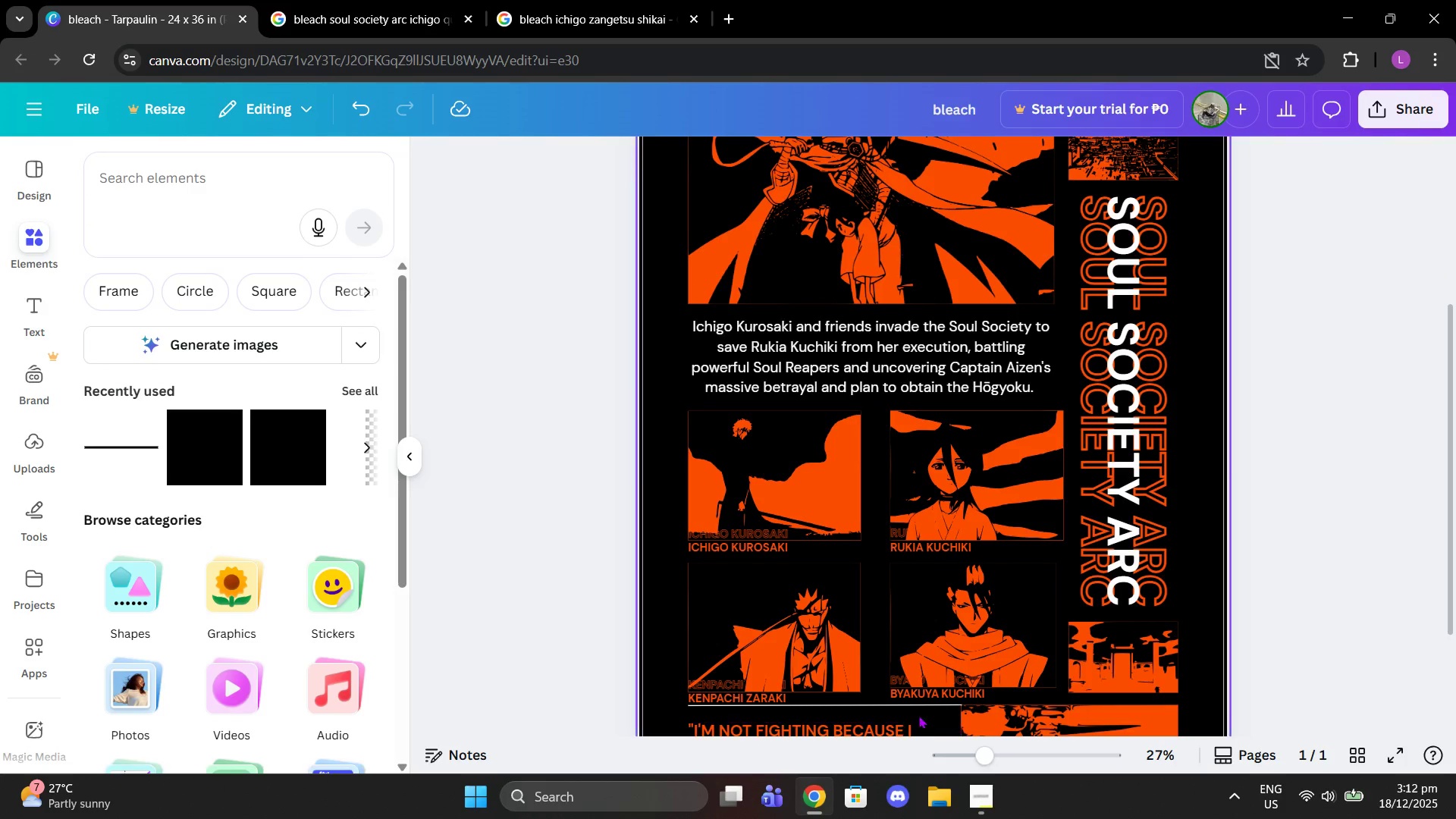 
left_click([910, 708])
 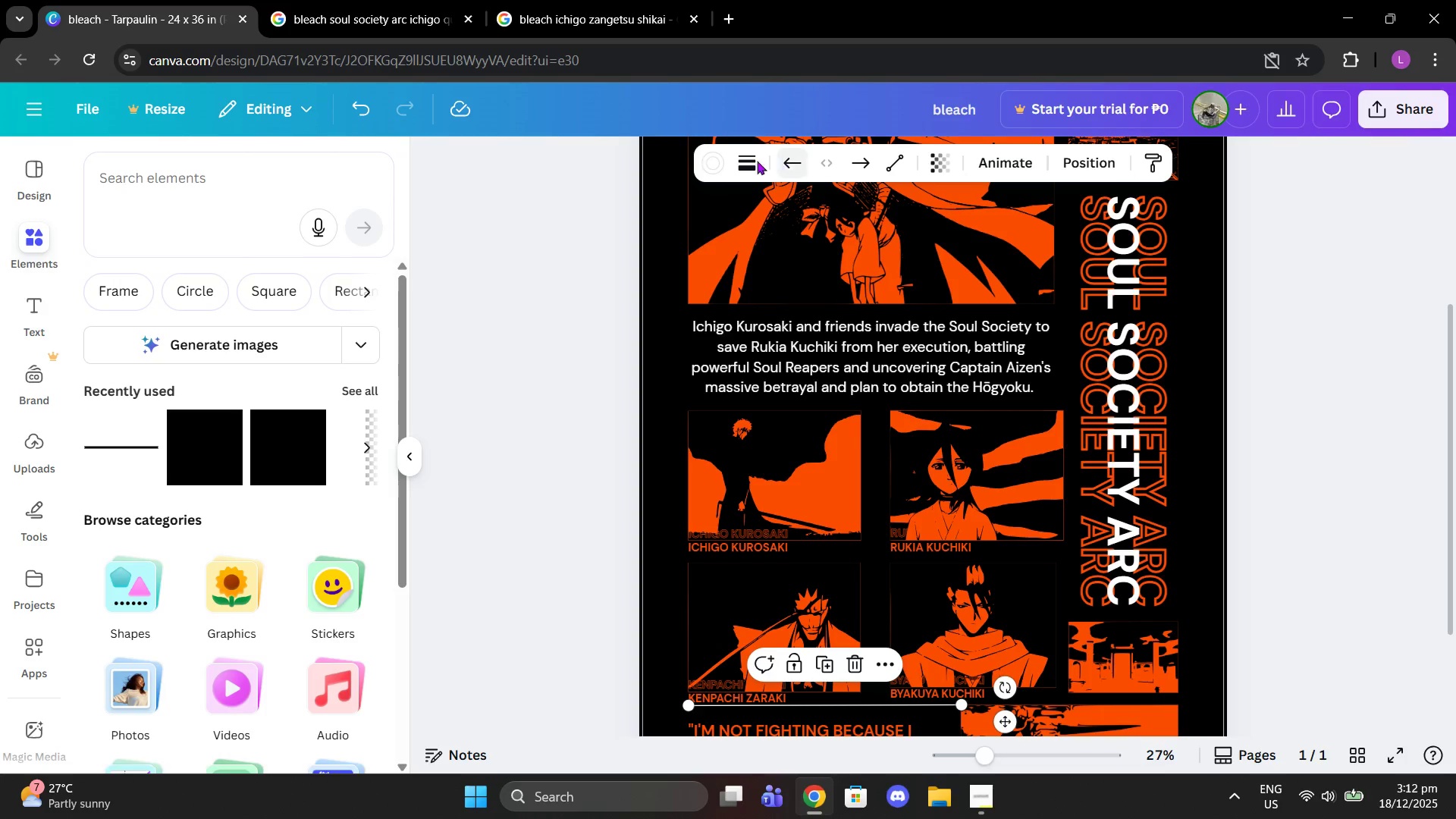 
left_click([714, 157])
 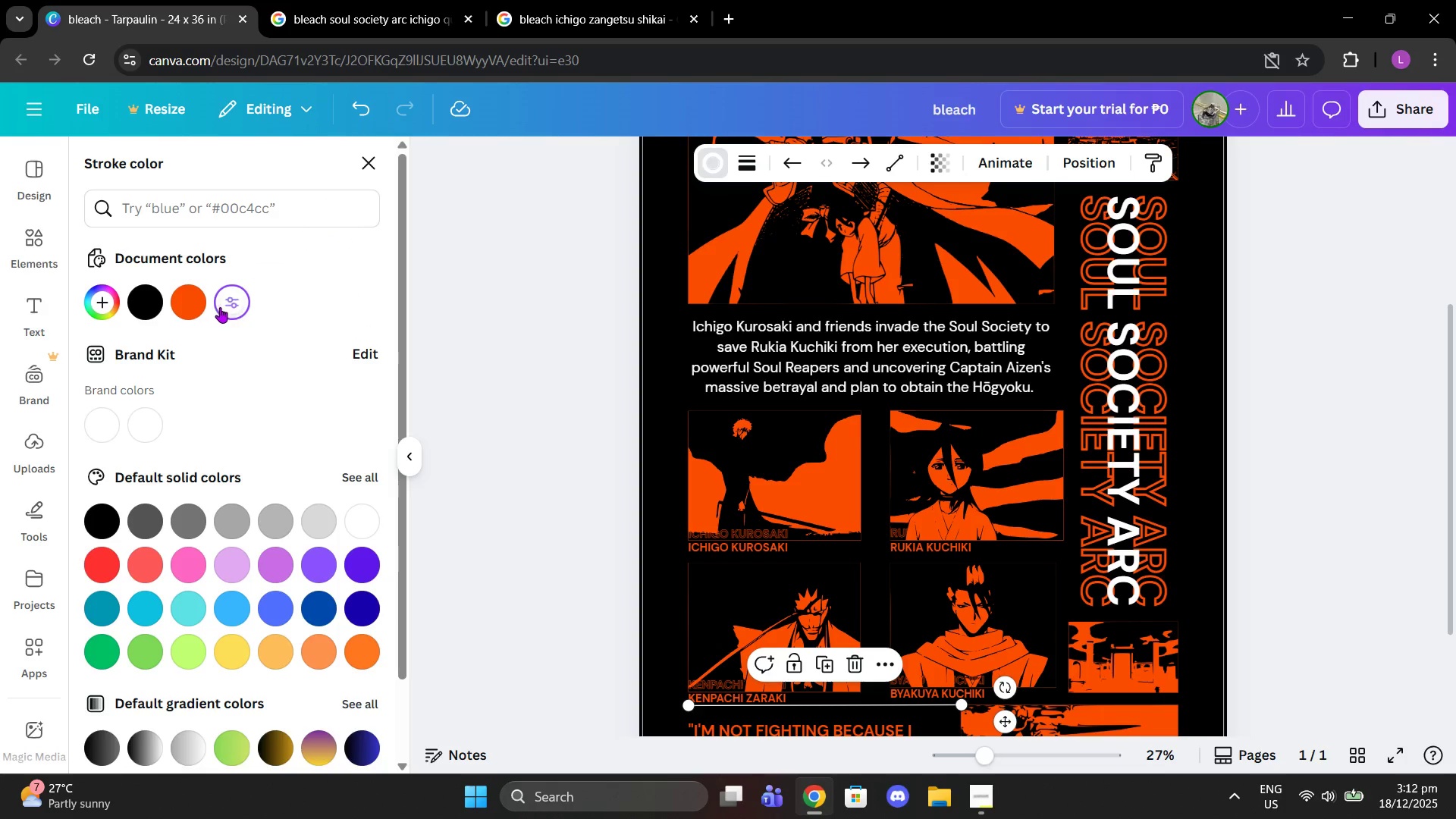 
left_click([190, 307])
 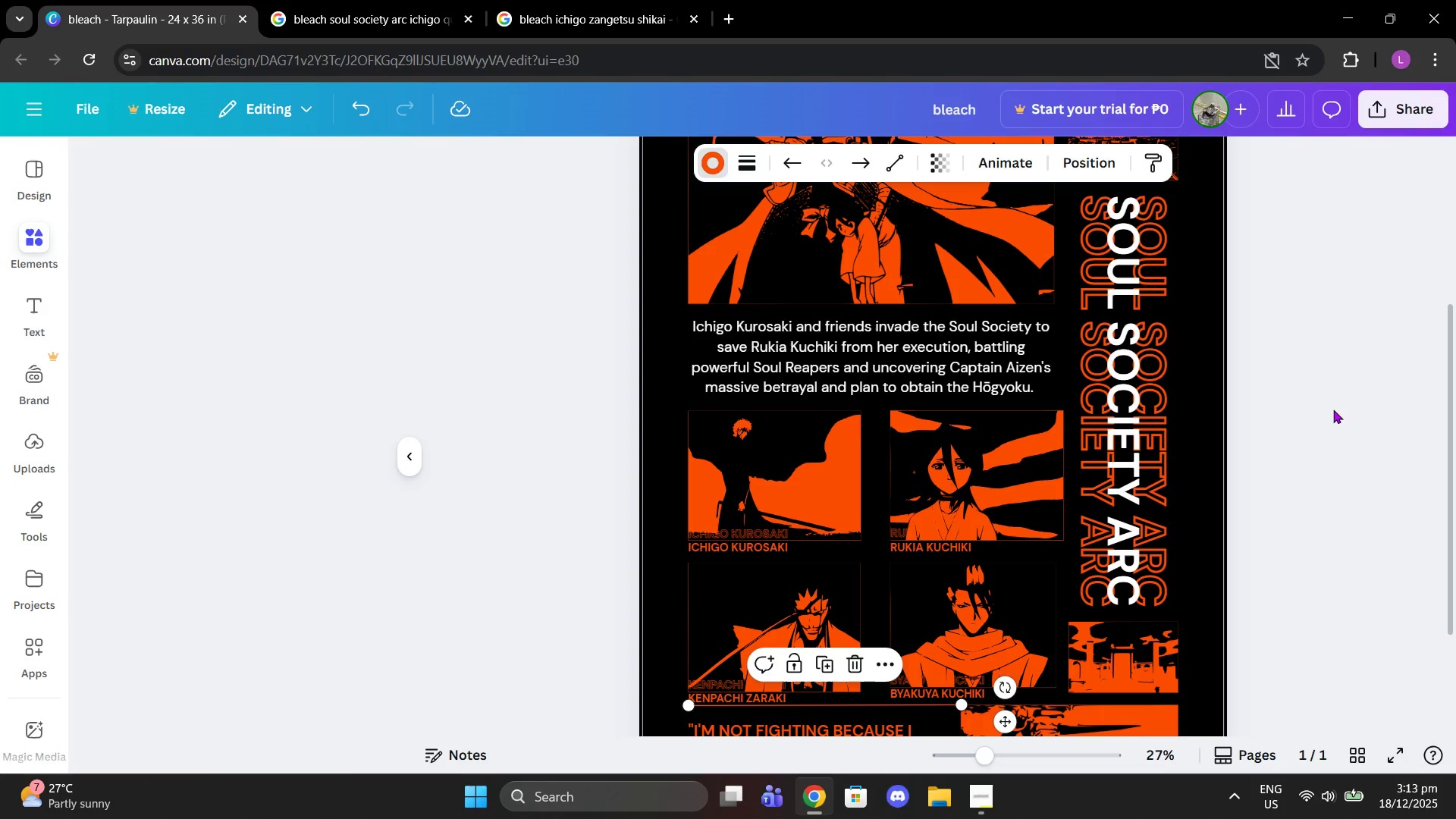 
double_click([1333, 410])
 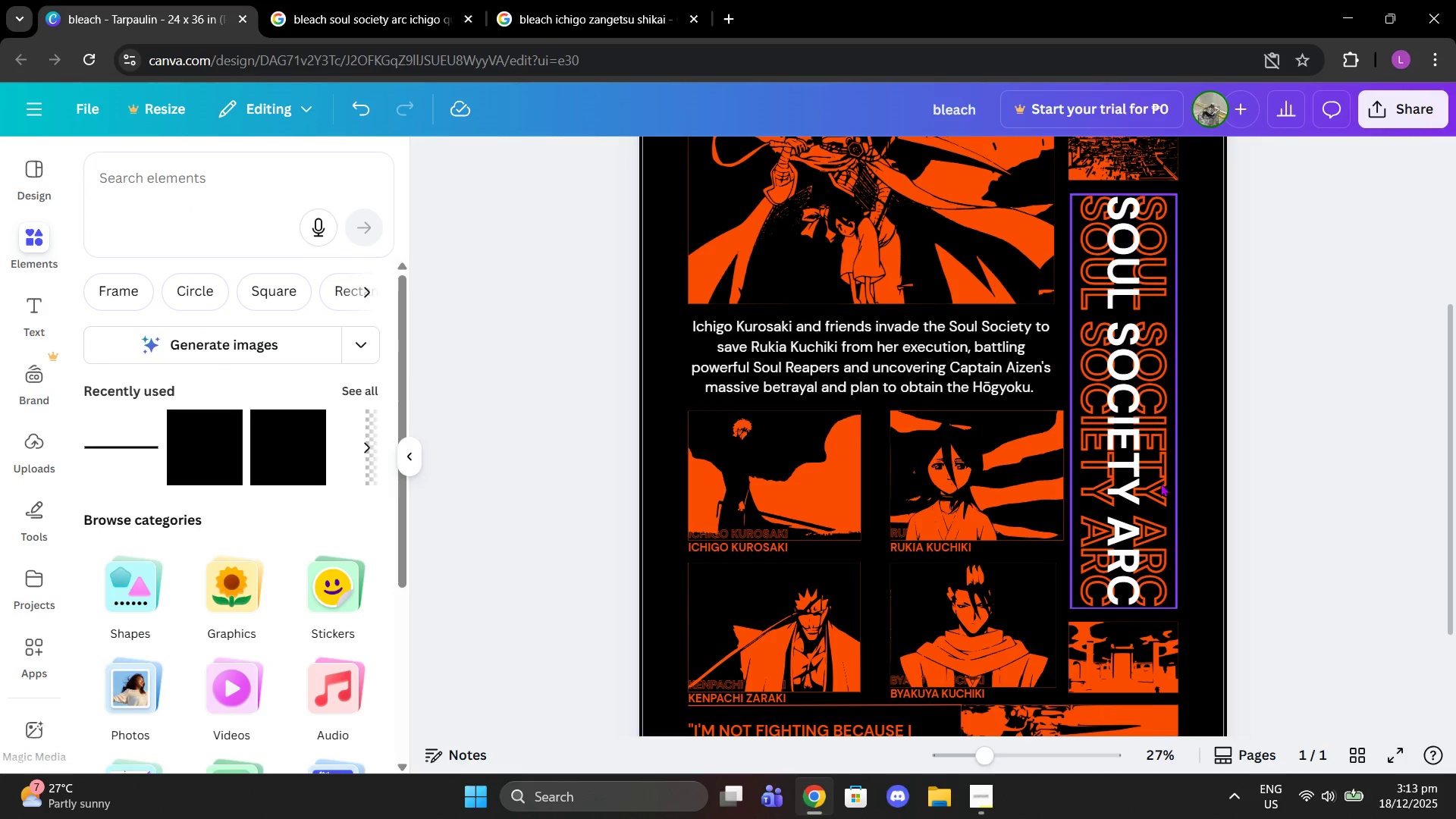 
scroll: coordinate [1194, 548], scroll_direction: down, amount: 3.0
 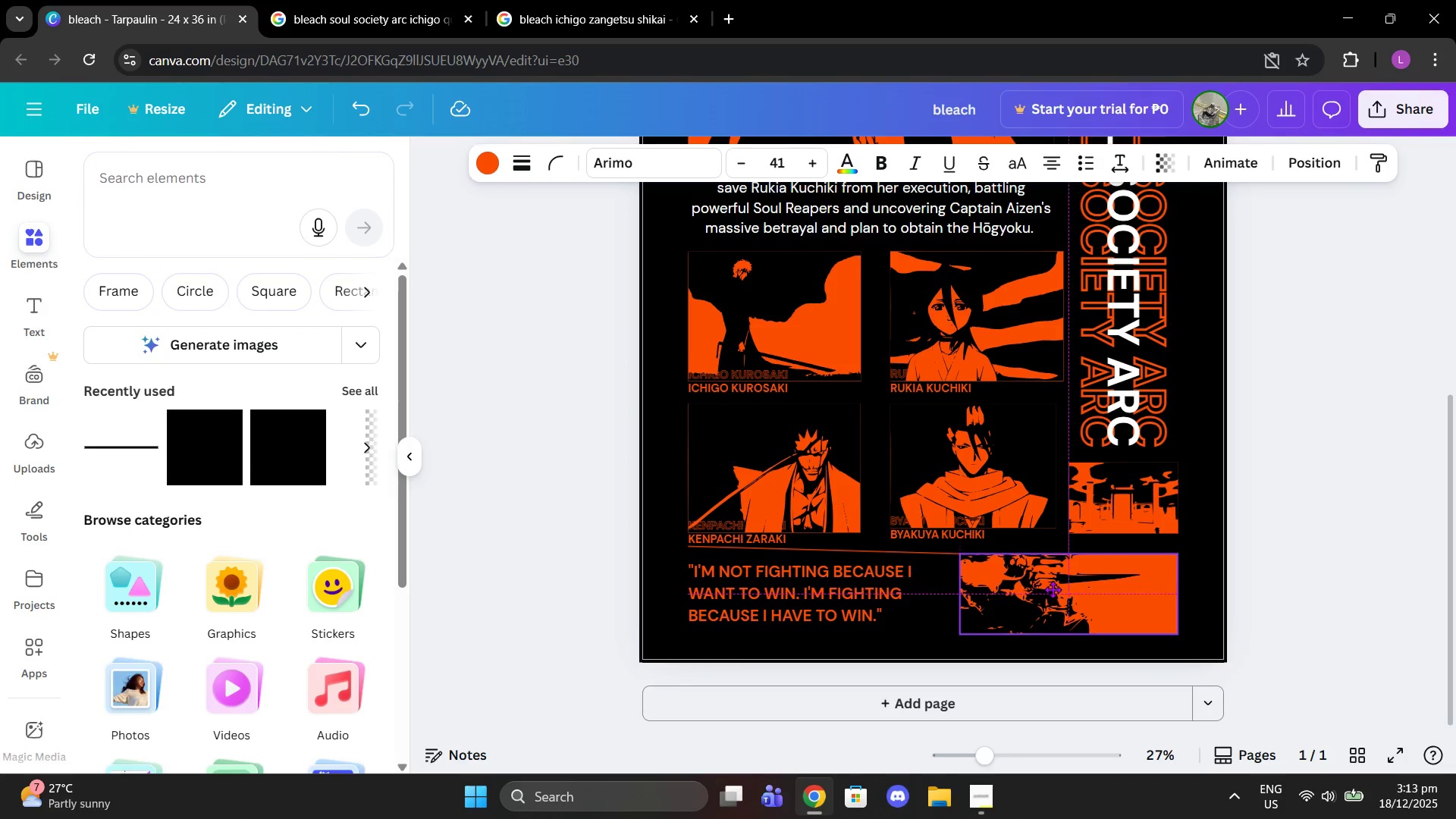 
wait(9.29)
 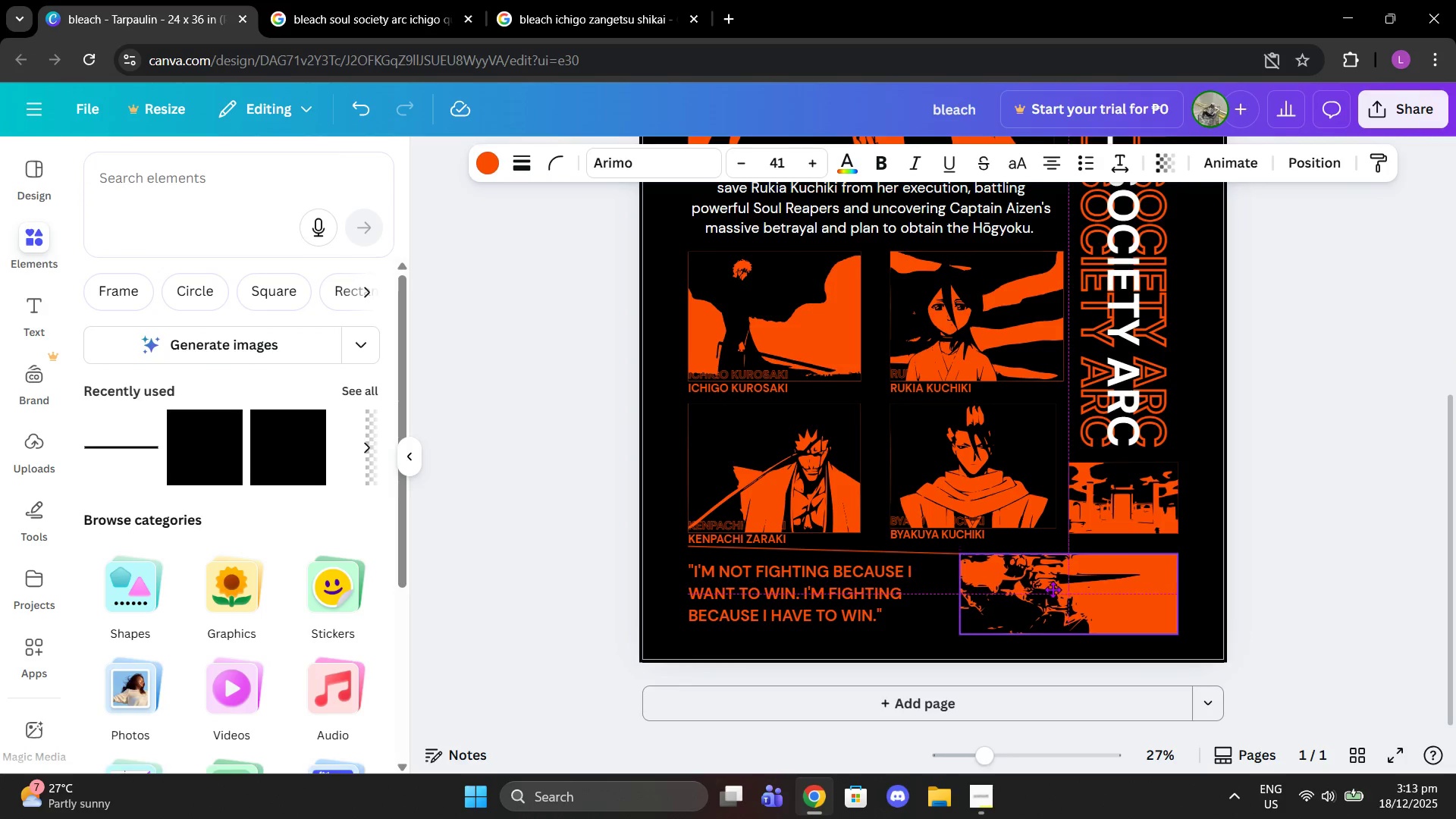 
left_click([1407, 549])
 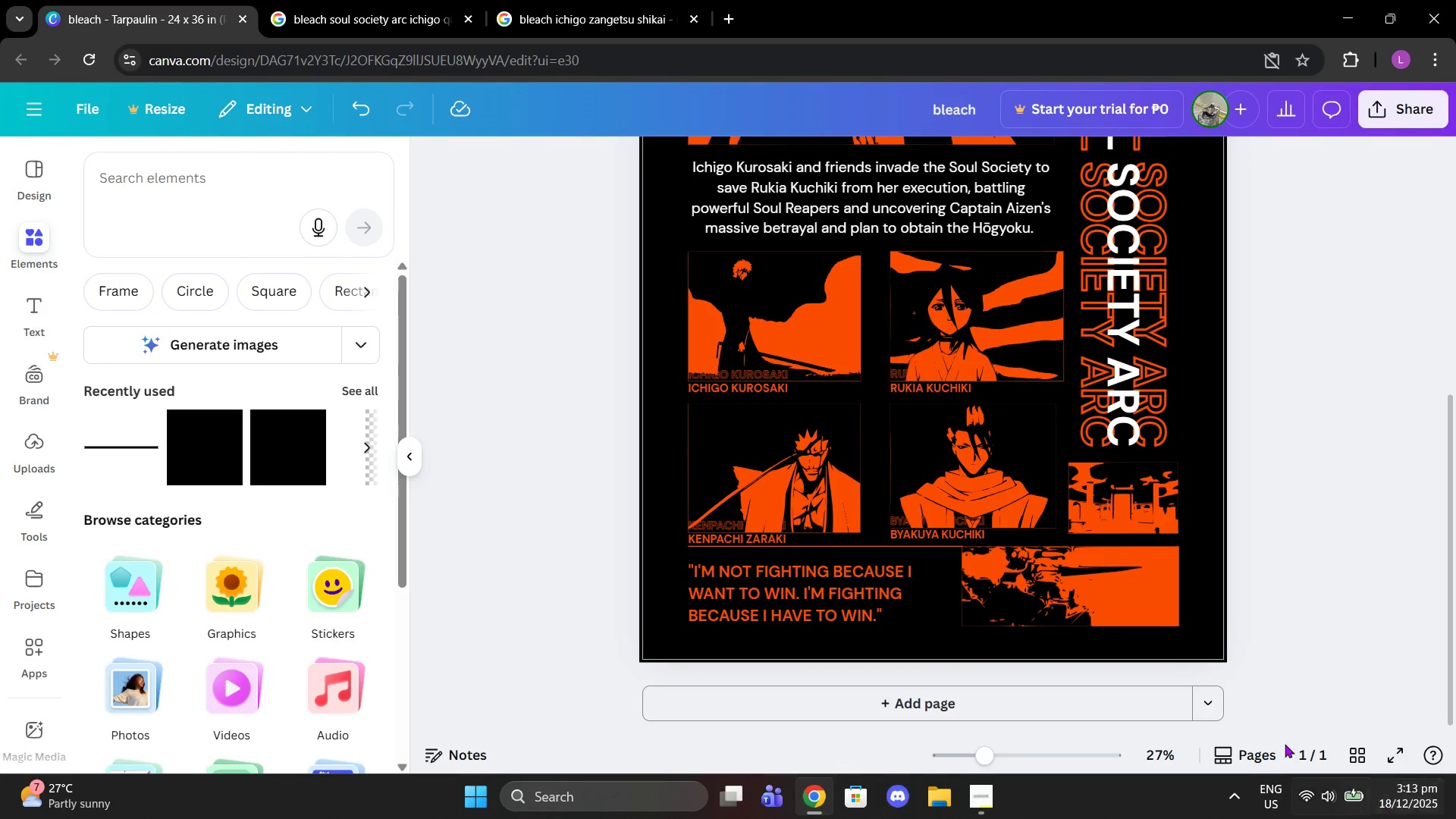 
left_click([601, 0])
 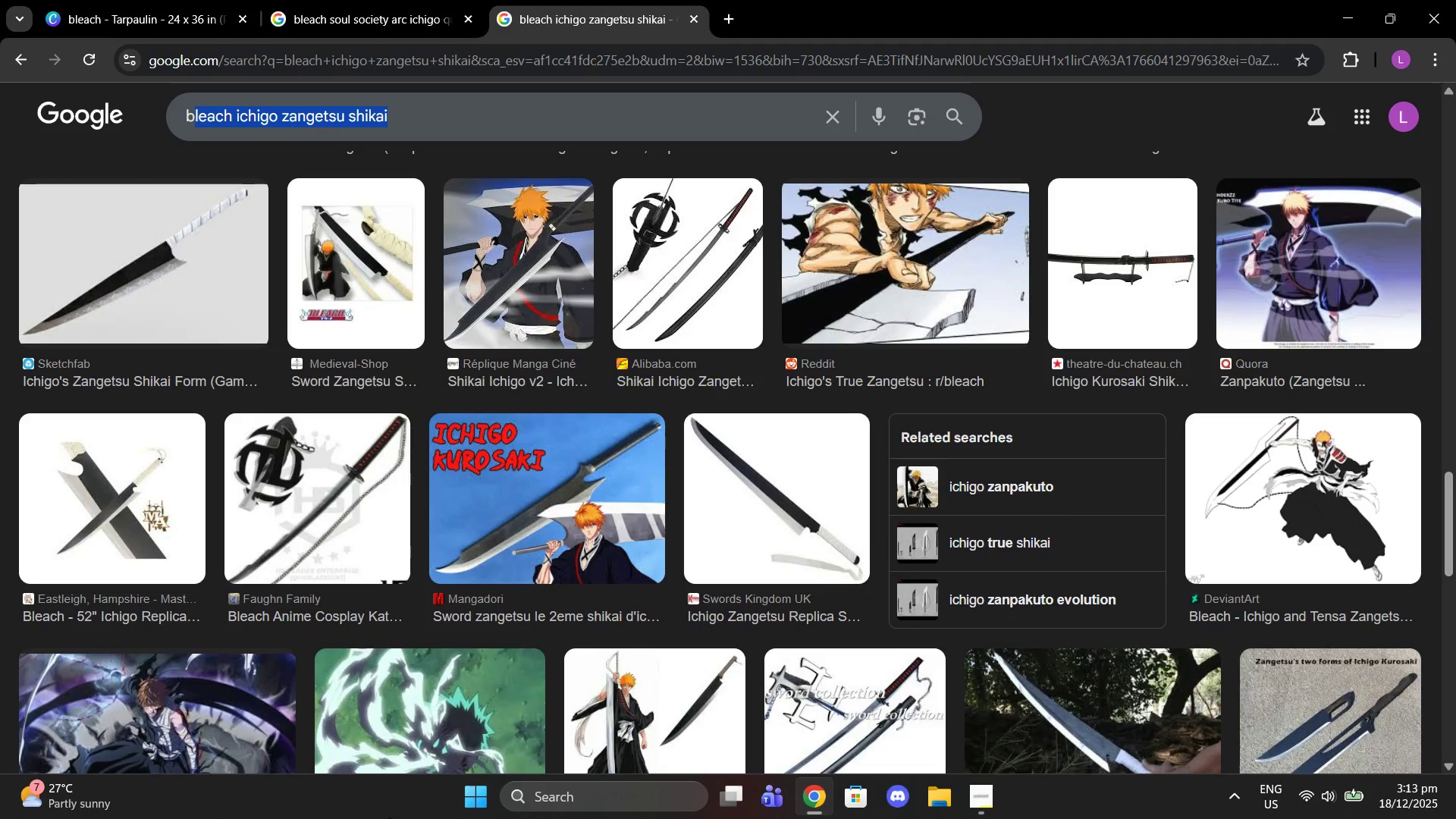 
scroll: coordinate [394, 497], scroll_direction: up, amount: 1.0
 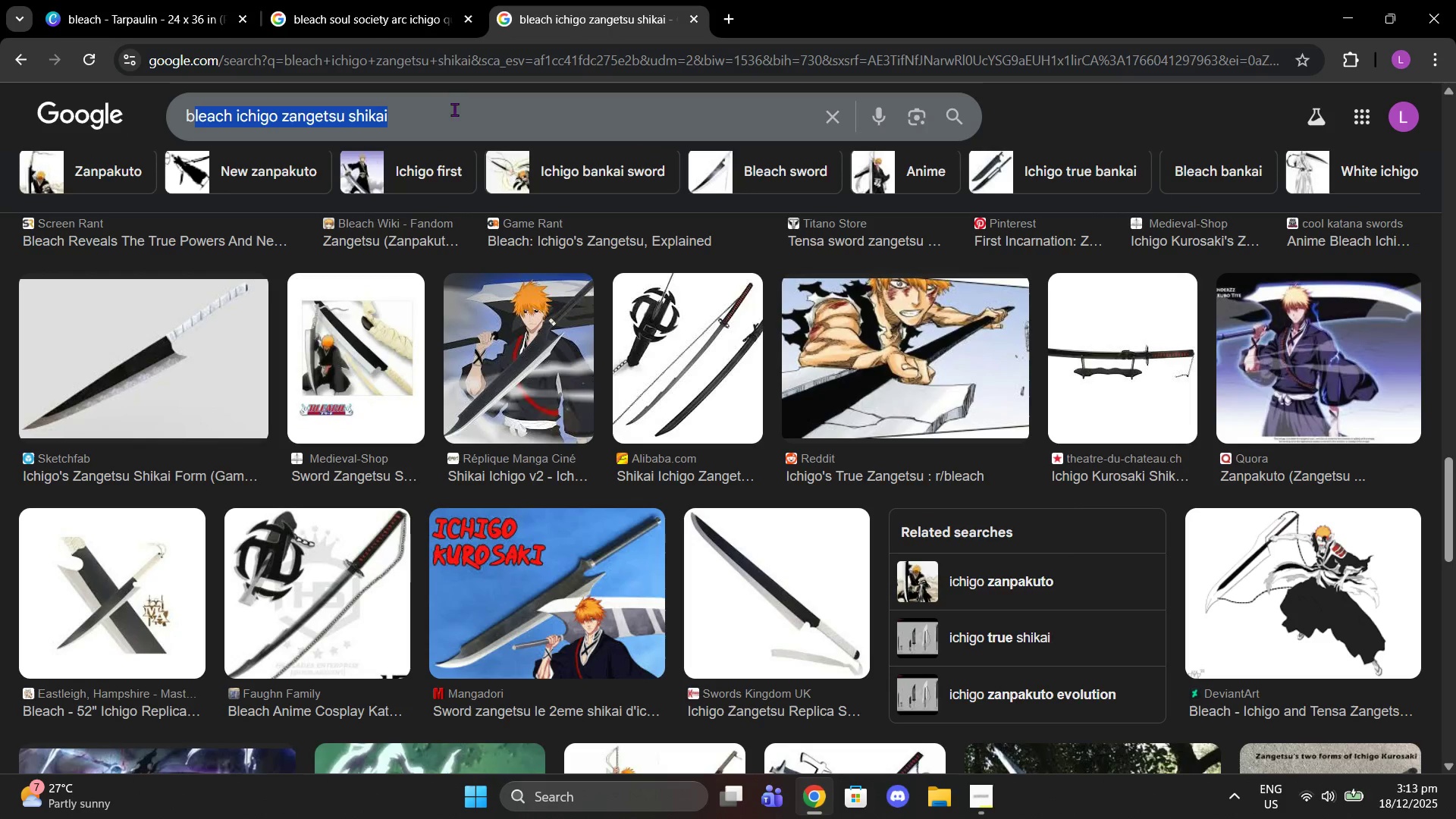 
left_click_drag(start_coordinate=[431, 118], to_coordinate=[234, 117])
 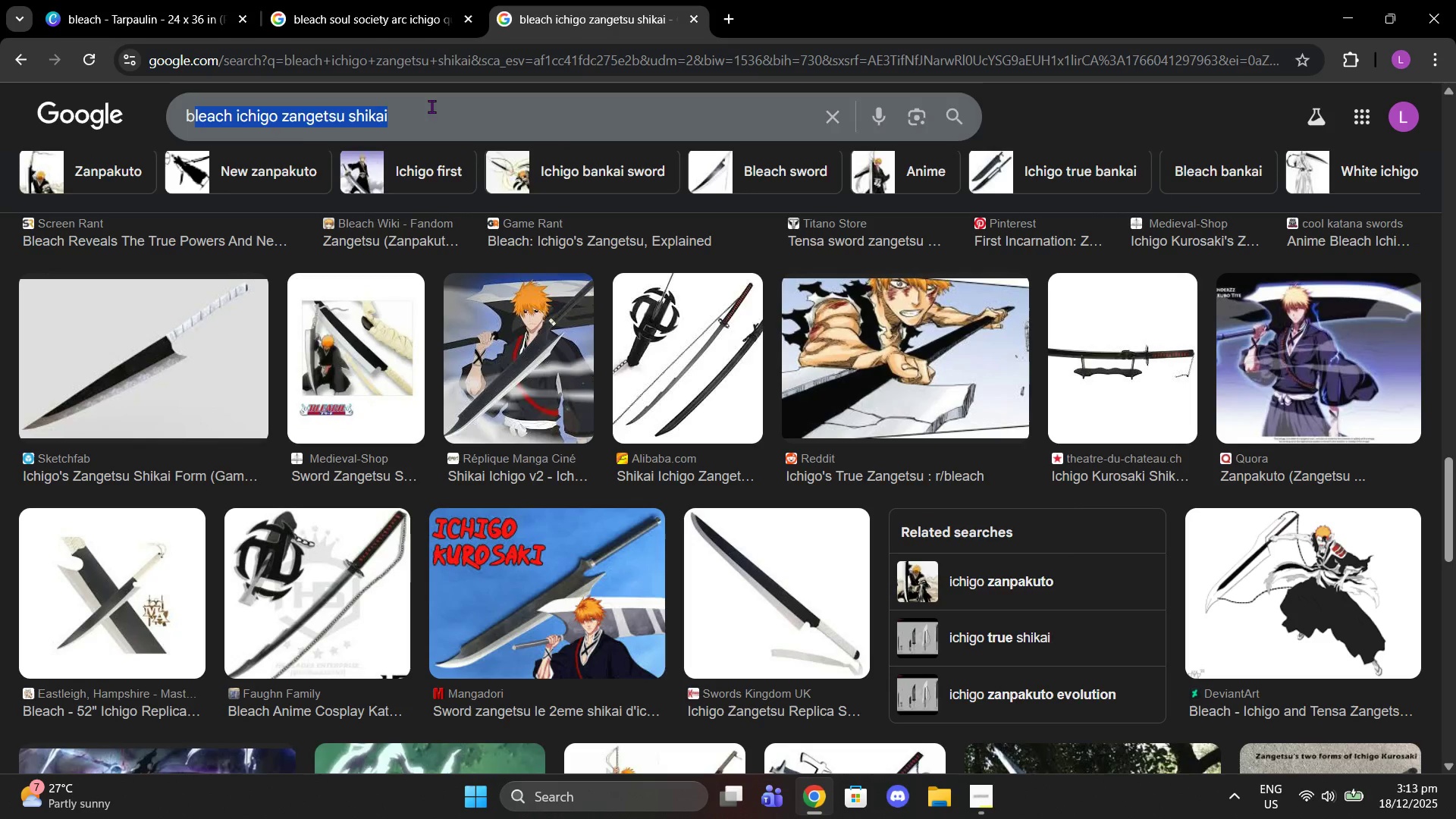 
left_click([450, 102])
 